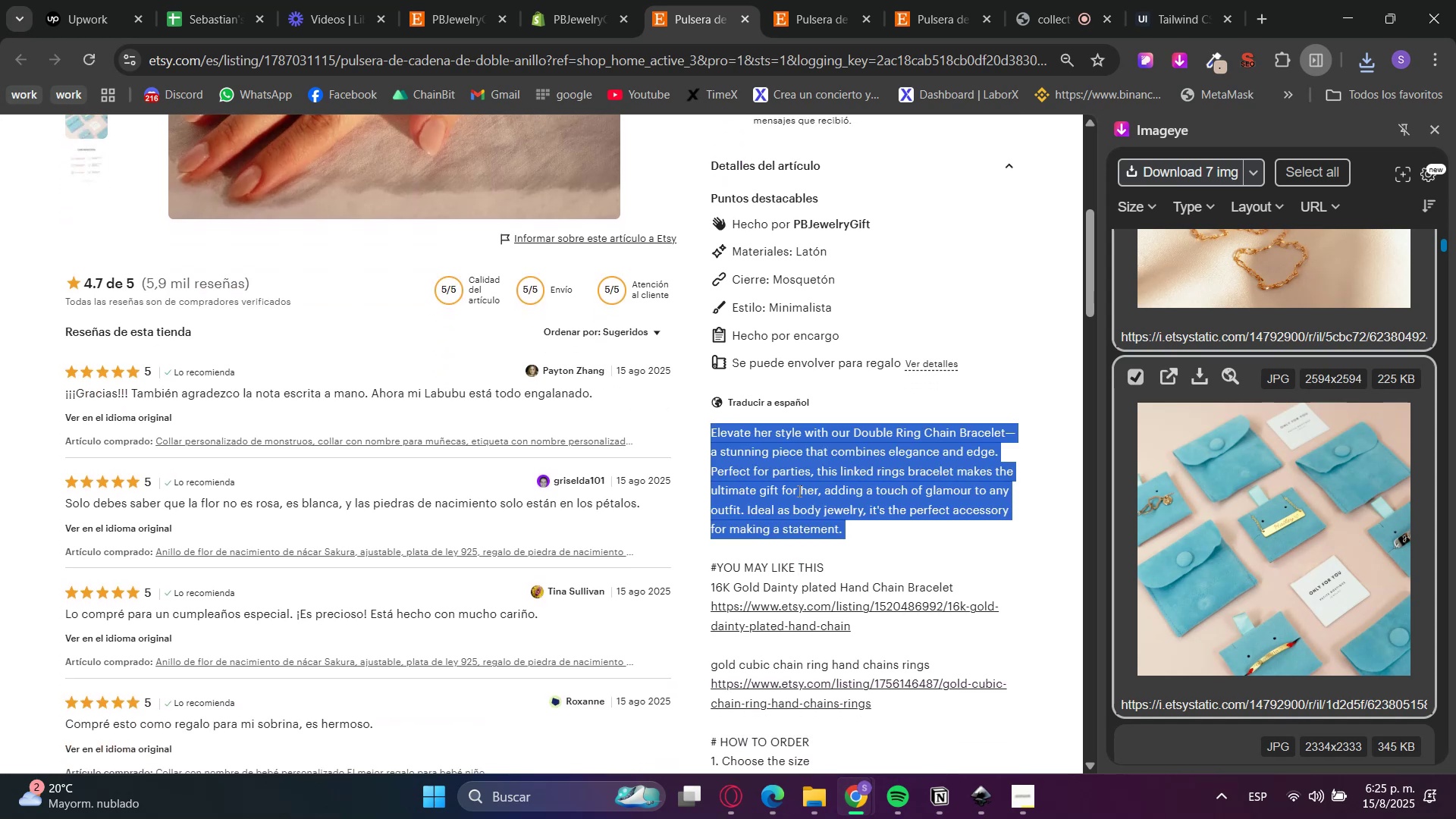 
left_click_drag(start_coordinate=[798, 491], to_coordinate=[786, 572])
 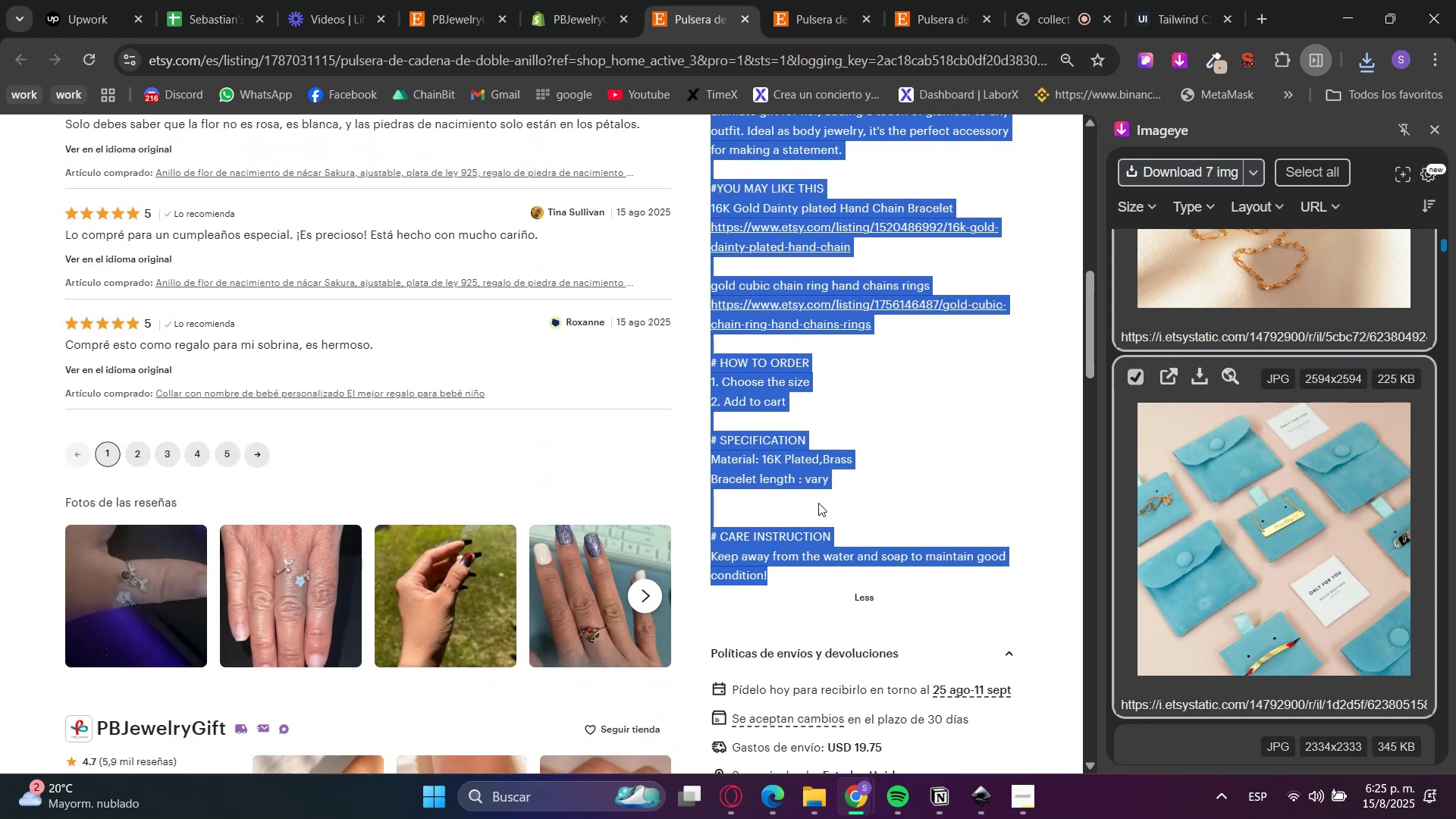 
scroll: coordinate [791, 535], scroll_direction: down, amount: 4.0
 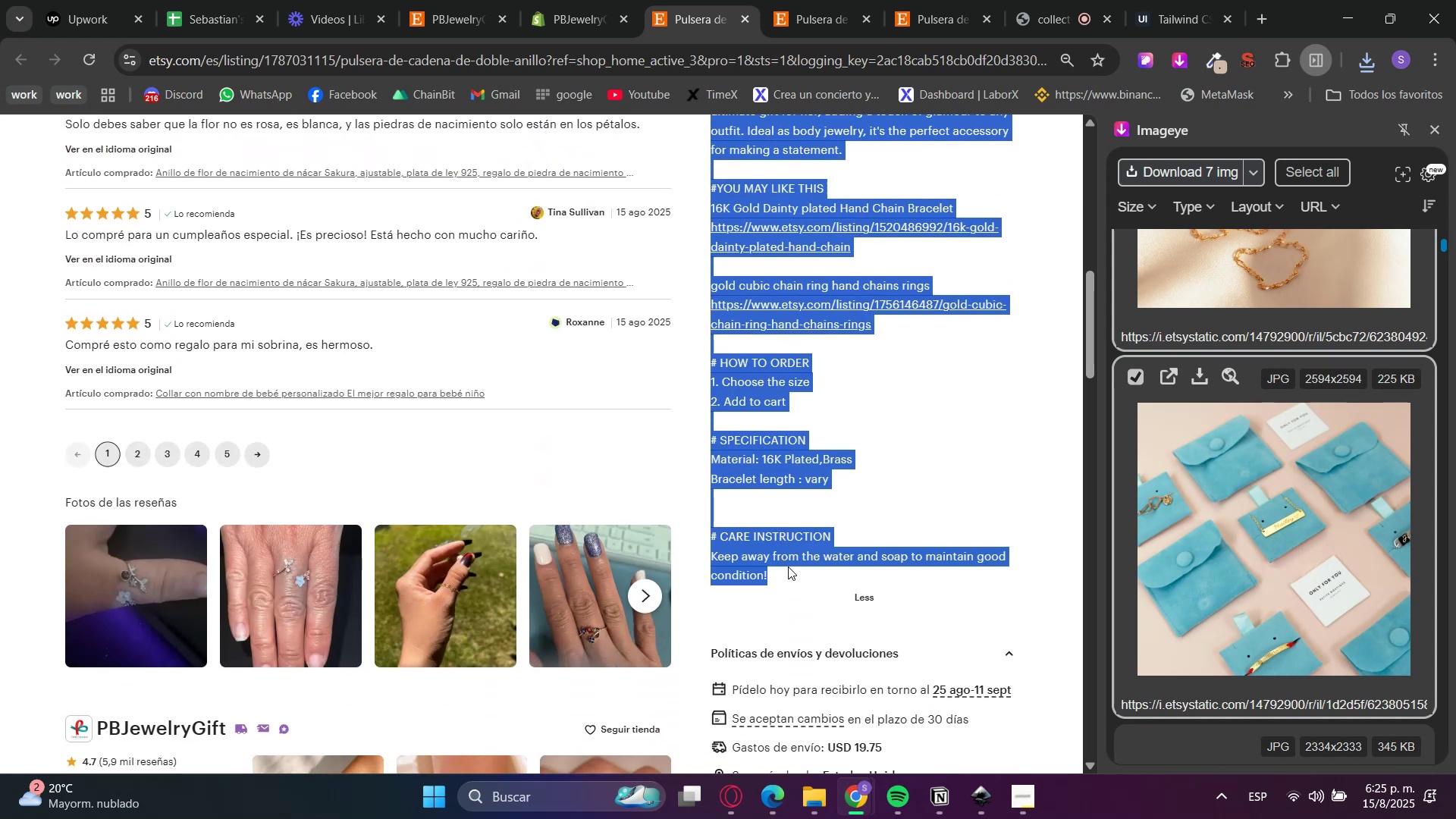 
key(Control+ControlLeft)
 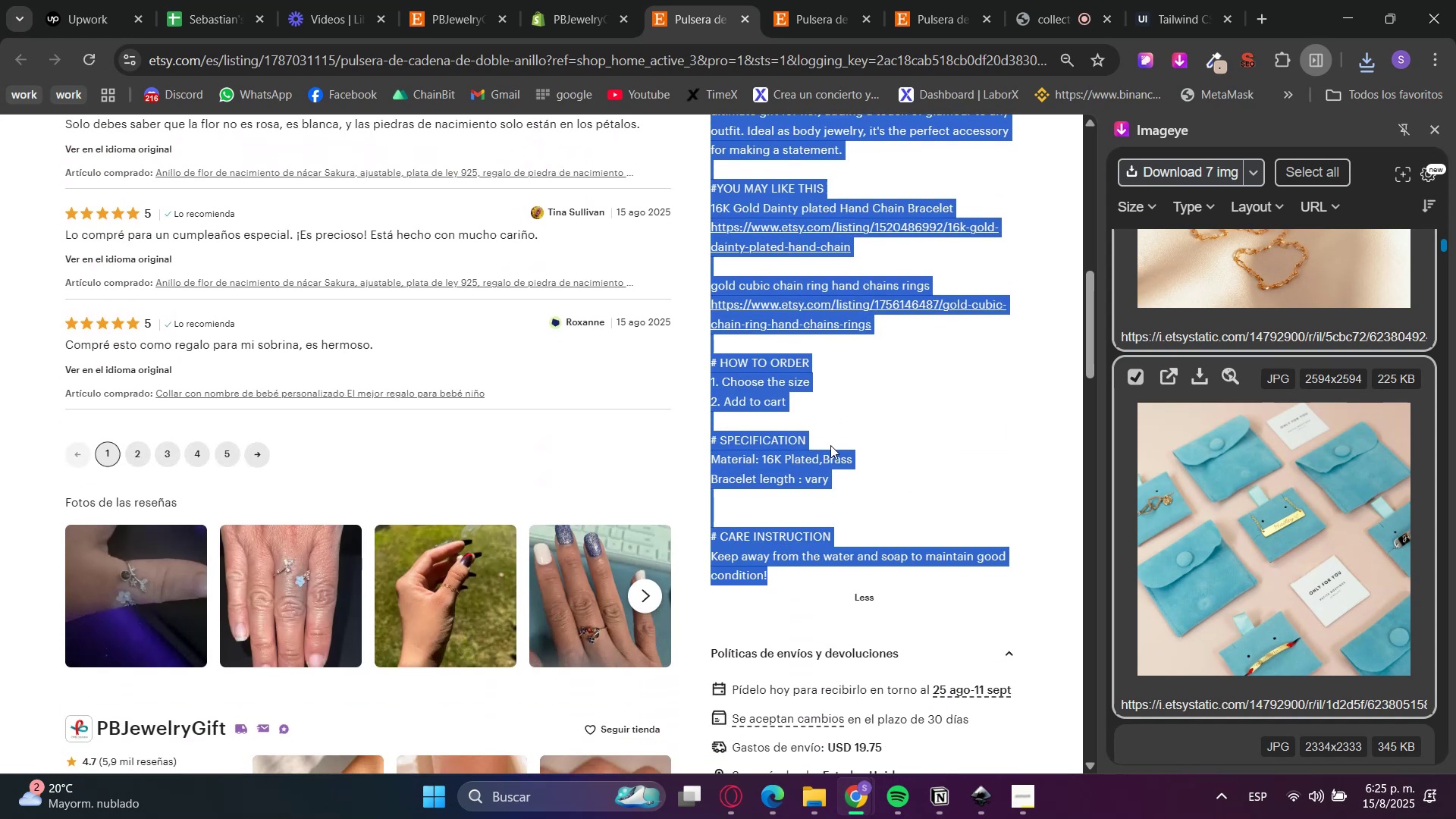 
key(Control+C)
 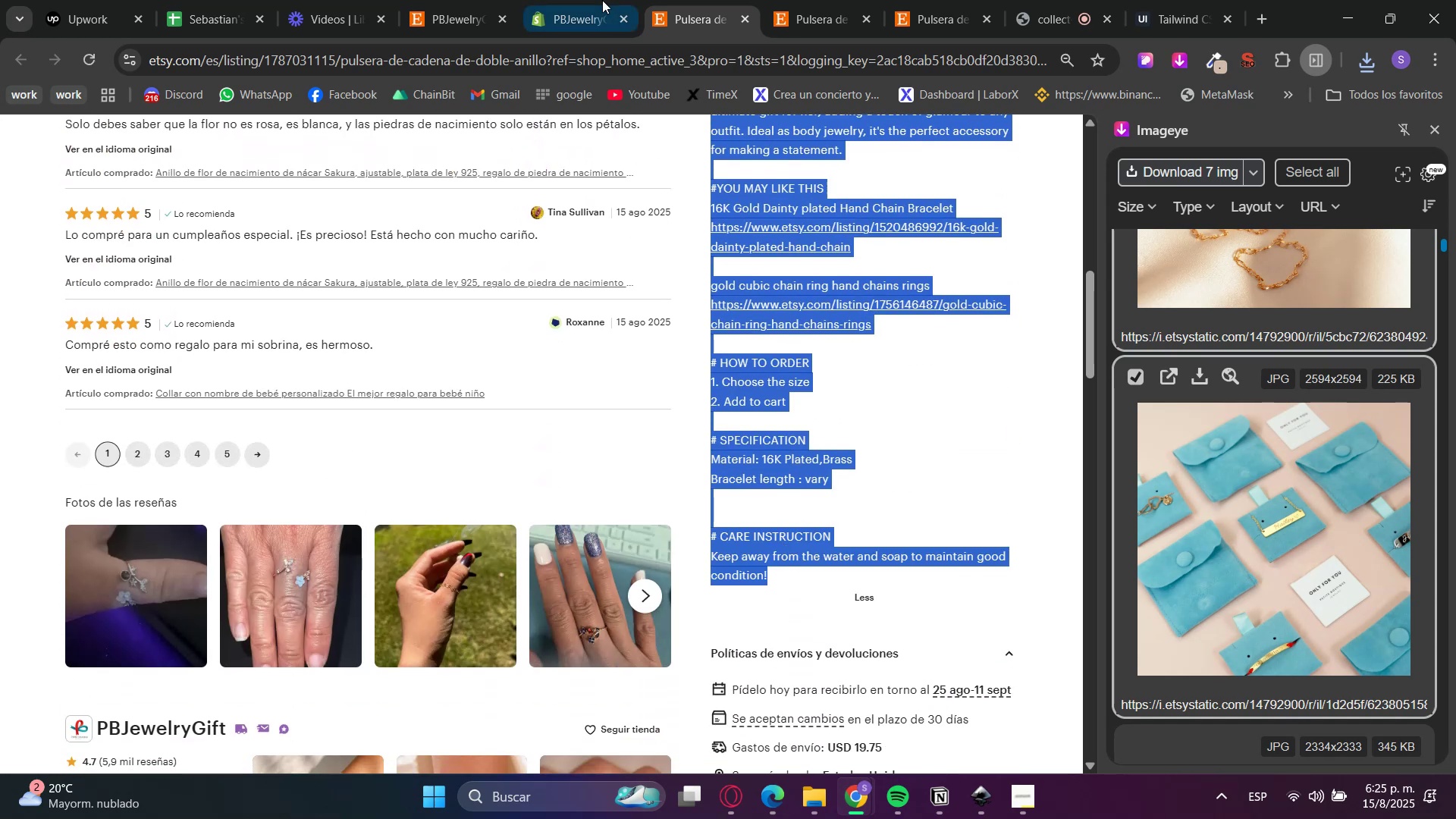 
left_click([595, 0])
 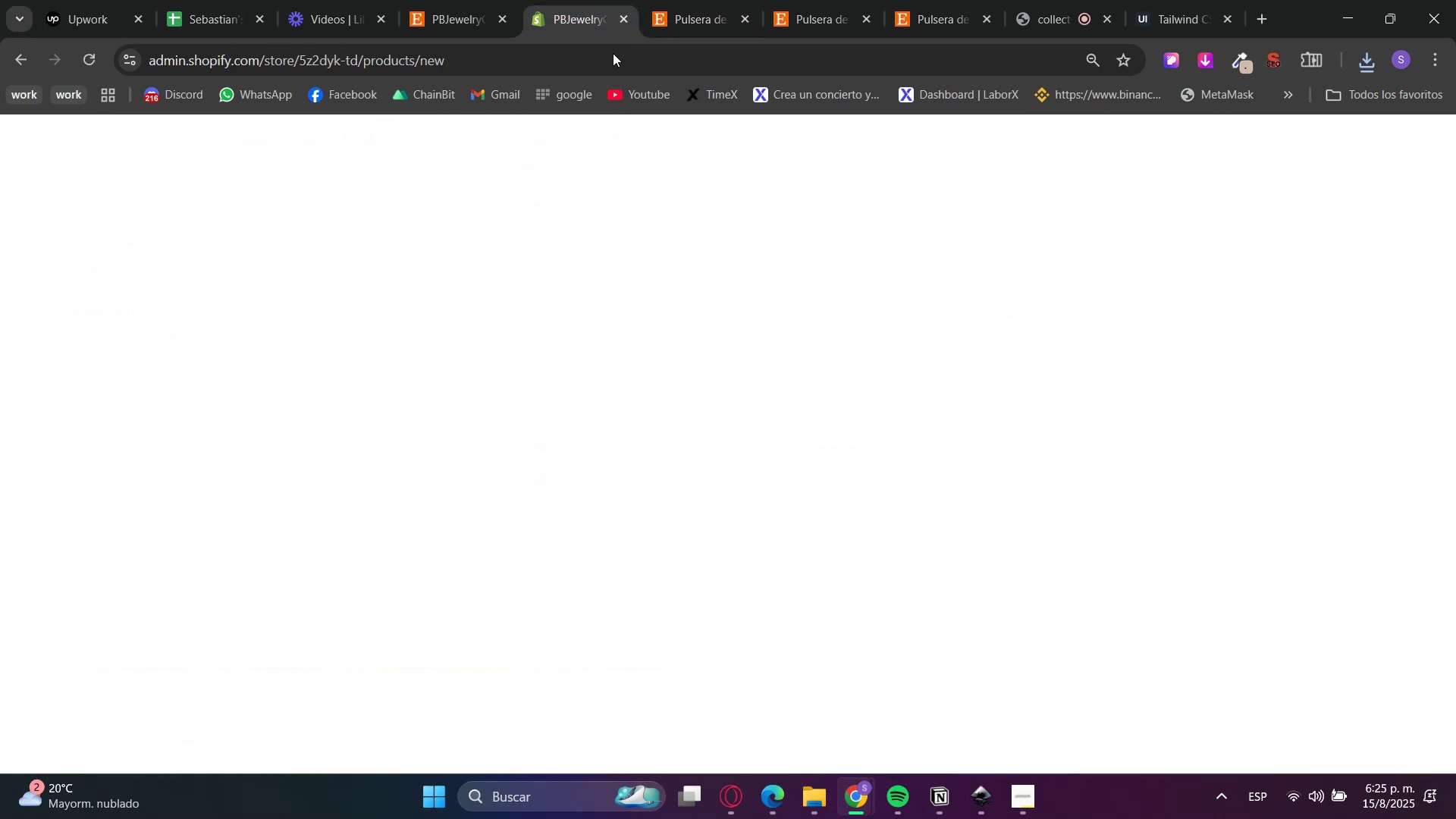 
key(Control+V)
 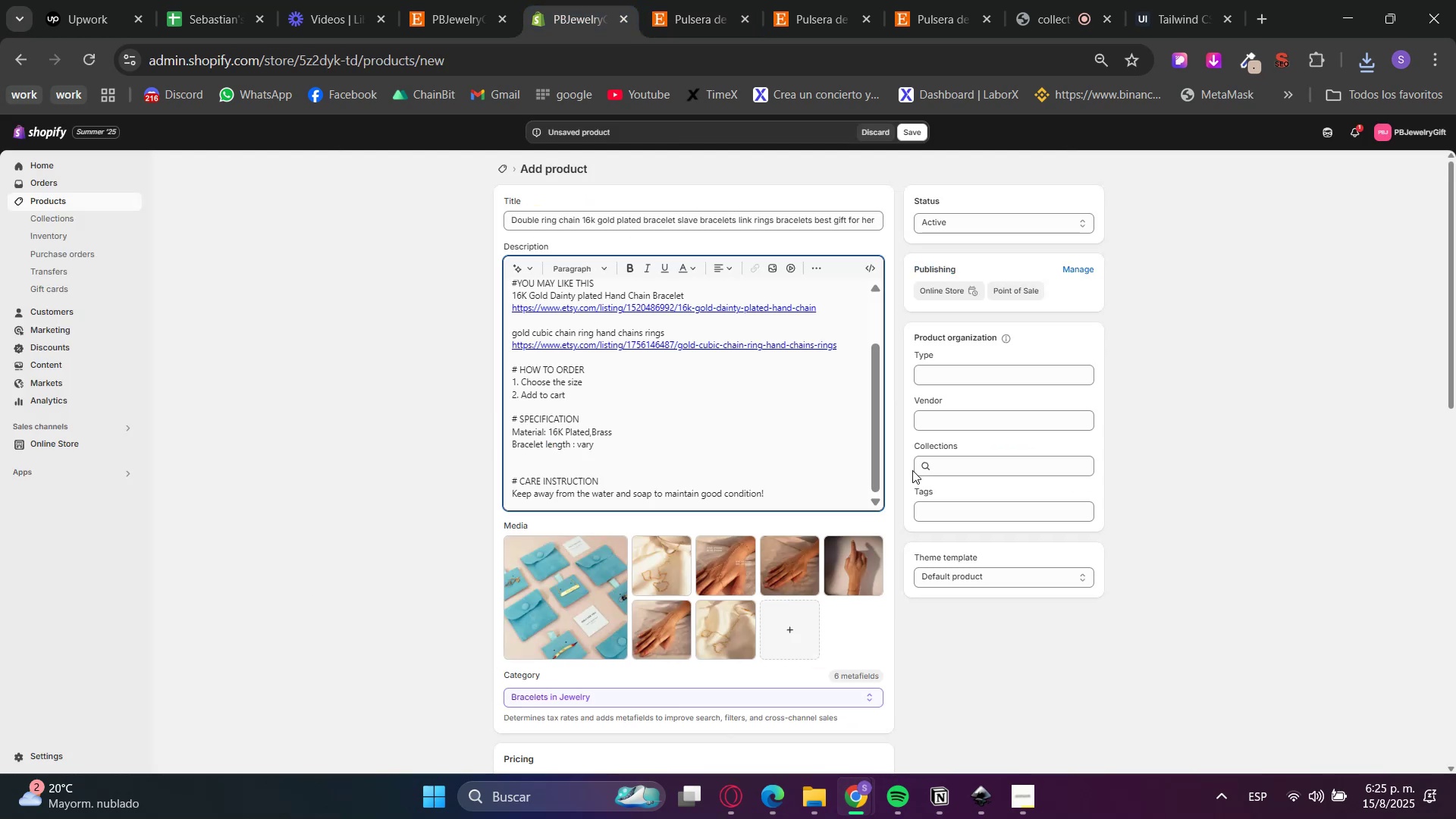 
left_click_drag(start_coordinate=[943, 452], to_coordinate=[949, 461])
 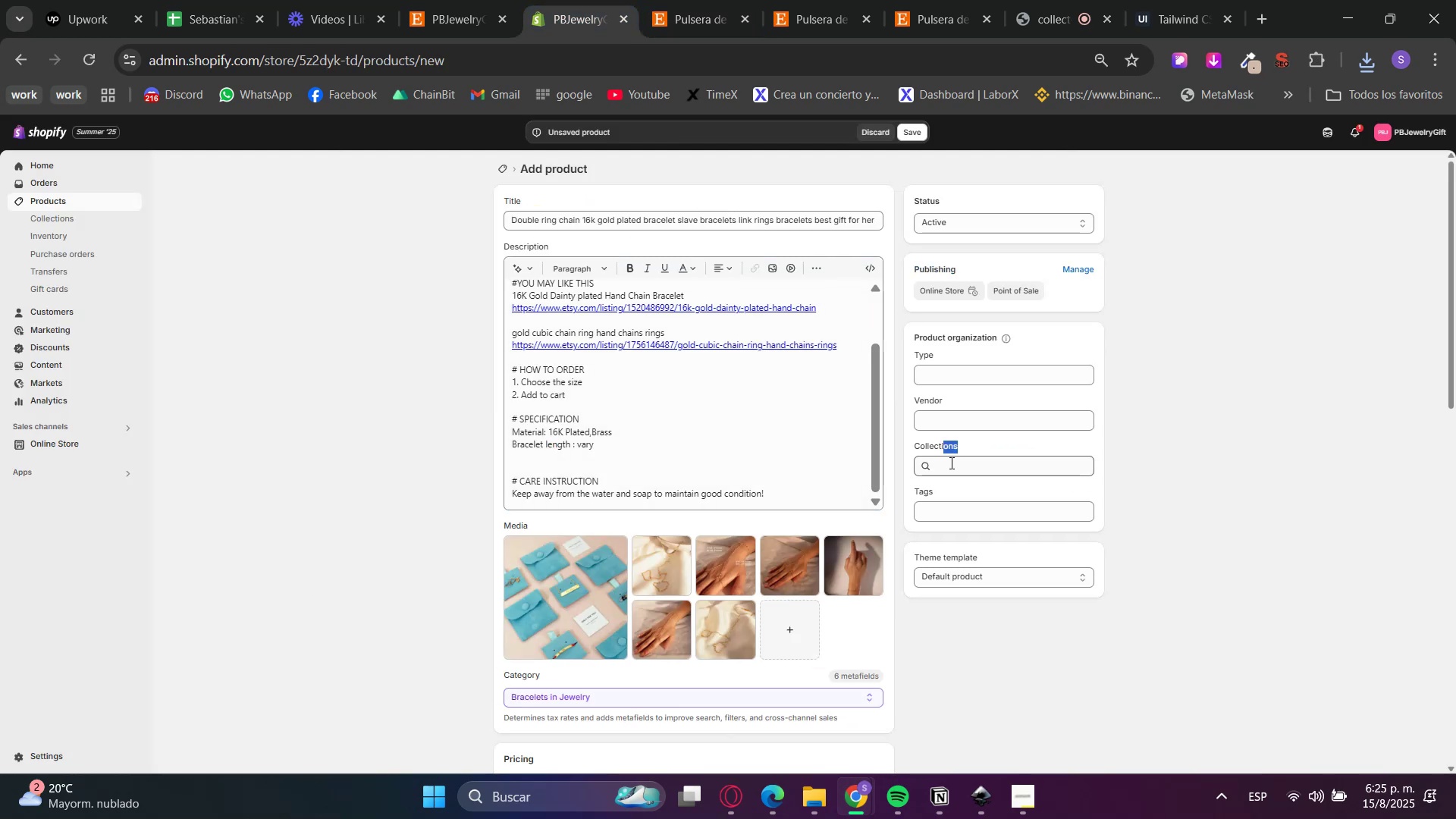 
double_click([950, 463])
 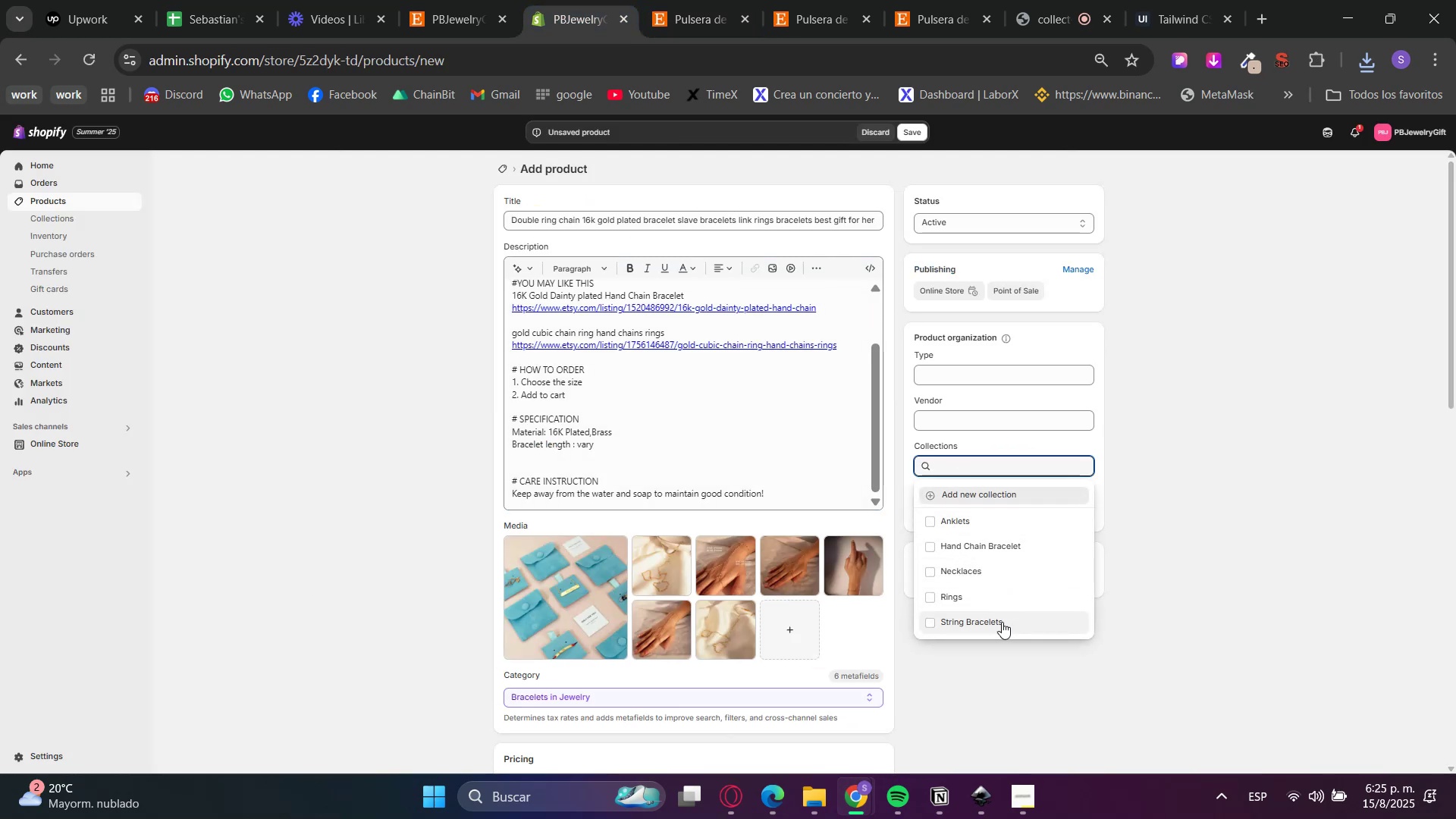 
left_click([1002, 622])
 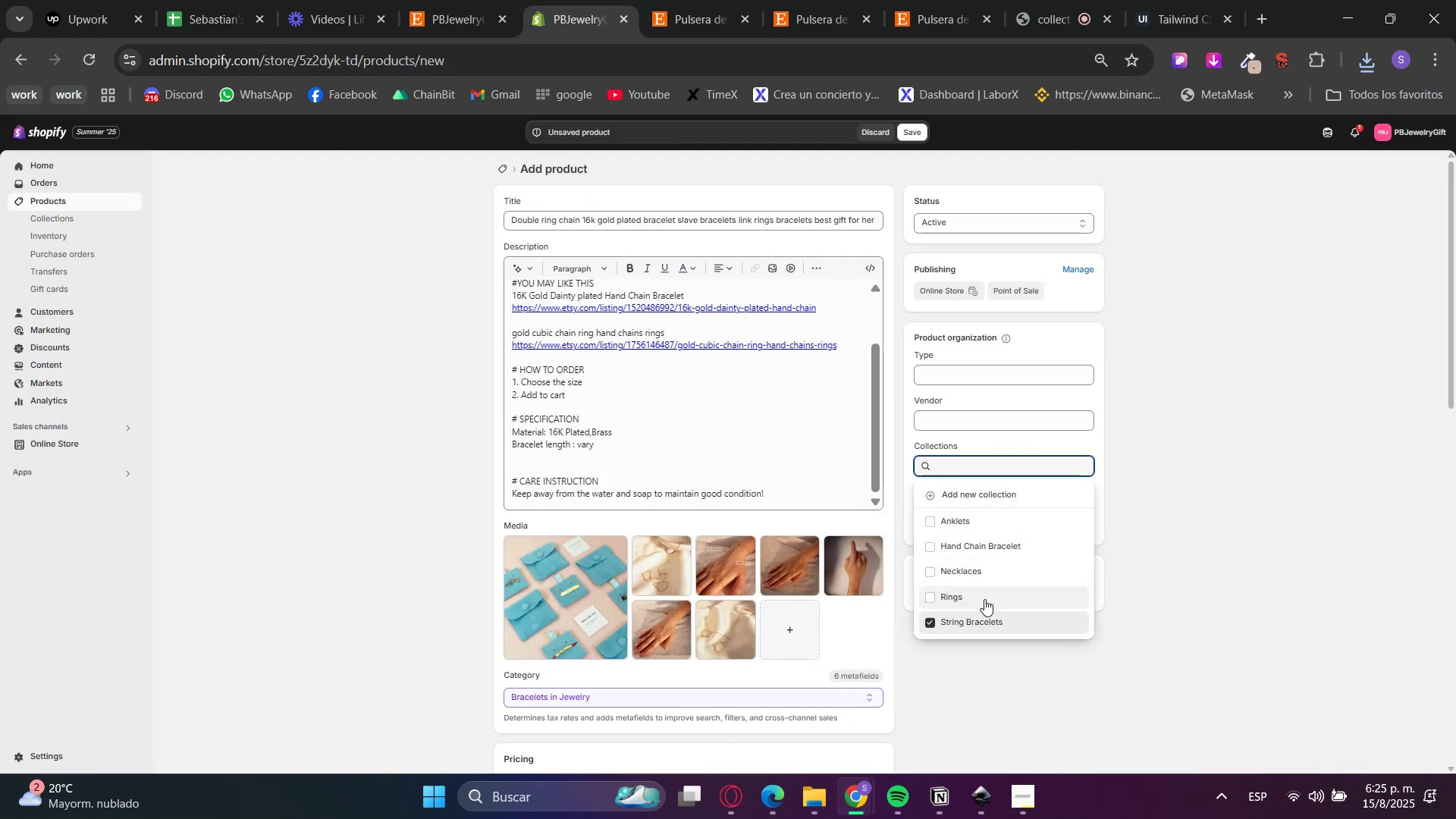 
left_click([986, 630])
 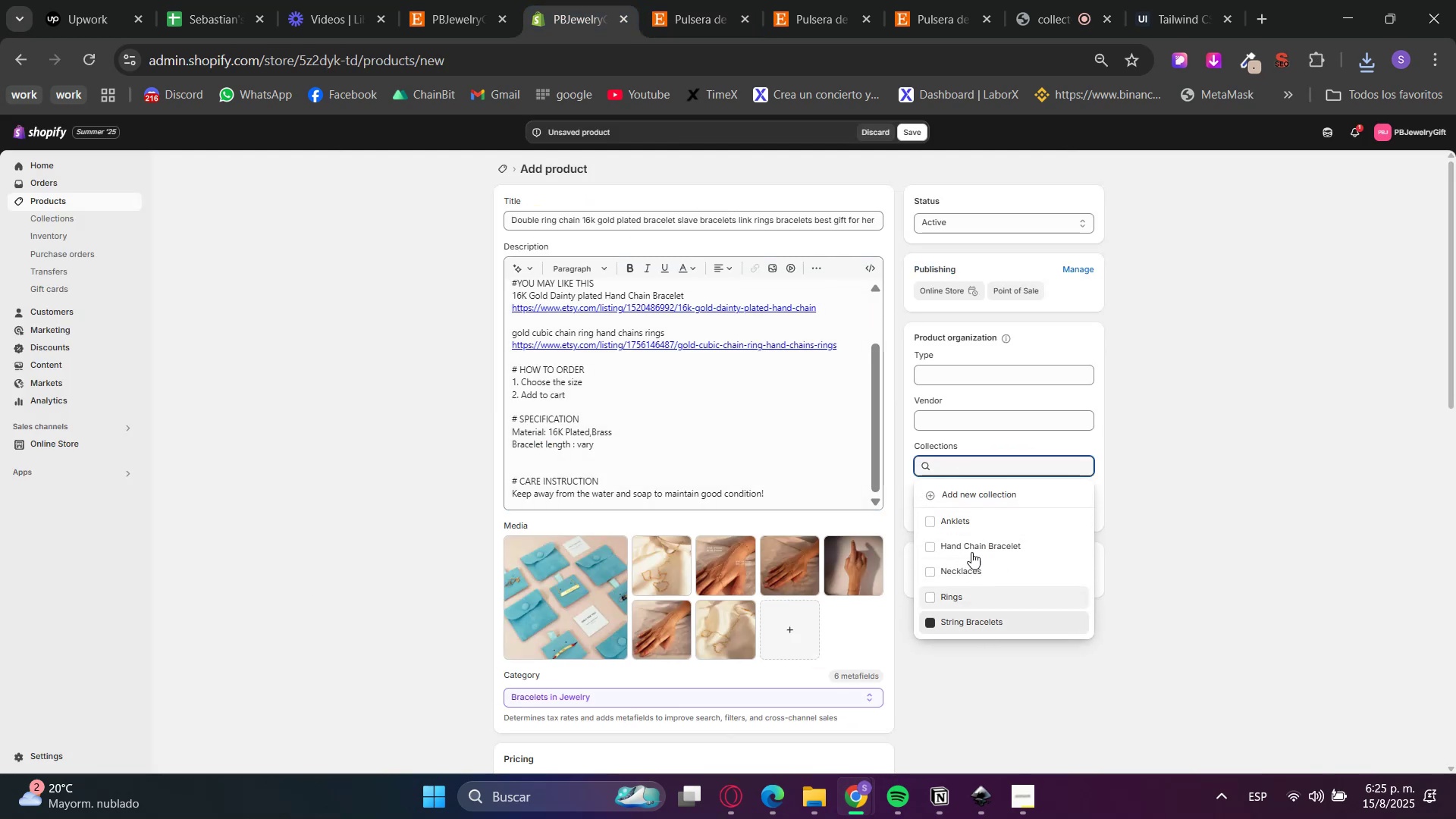 
left_click([971, 548])
 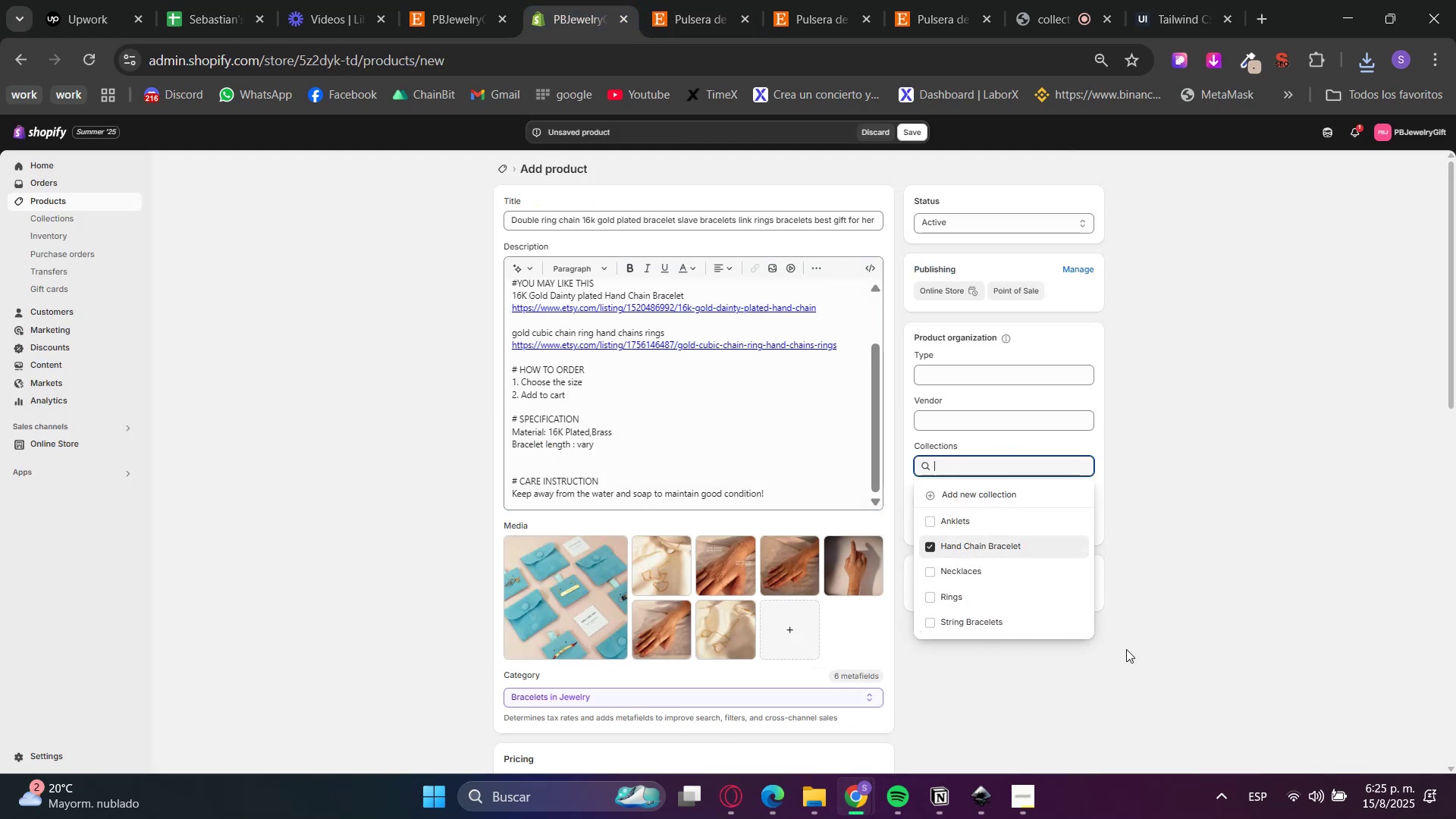 
left_click([1211, 604])
 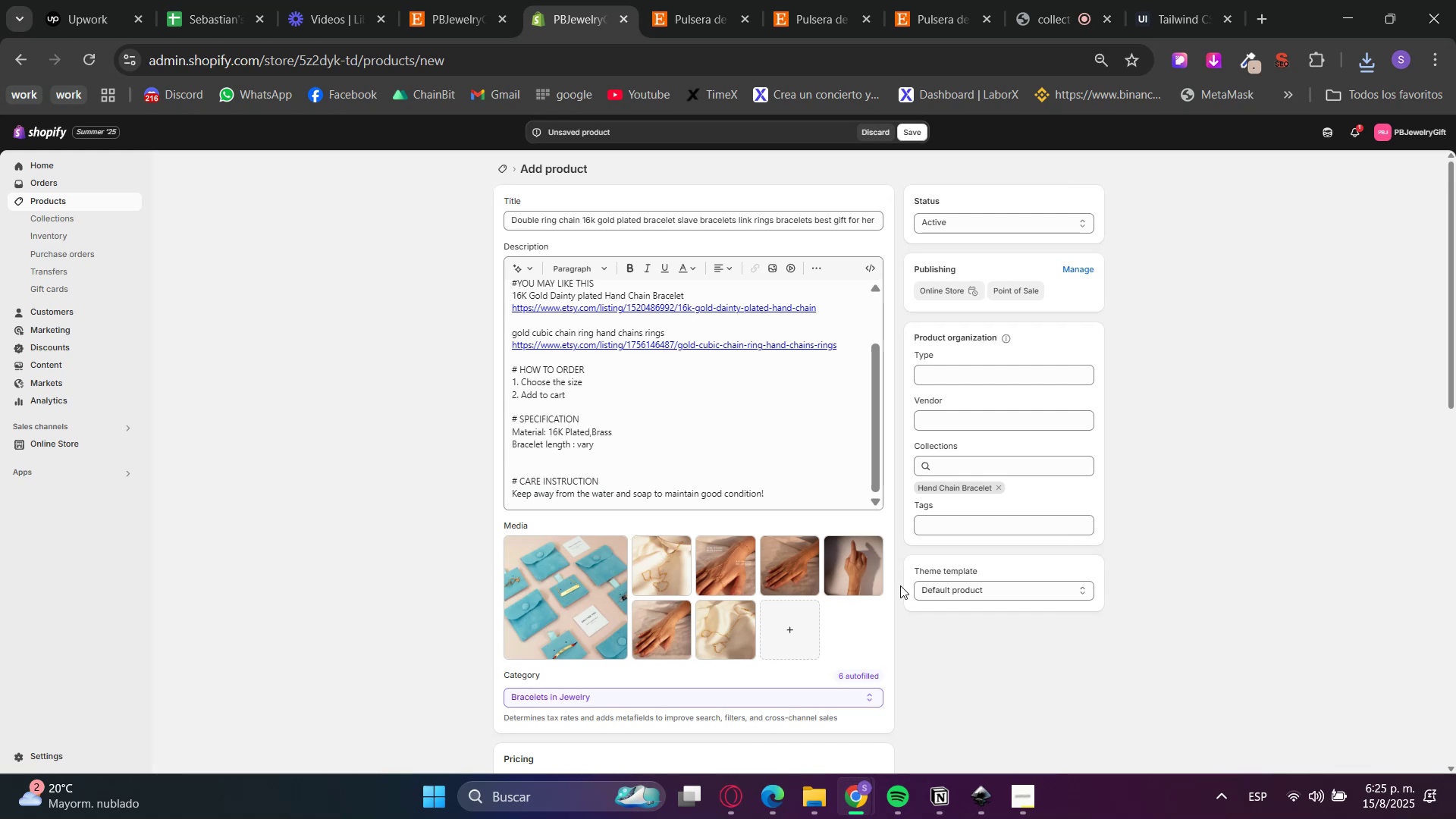 
scroll: coordinate [900, 585], scroll_direction: down, amount: 2.0
 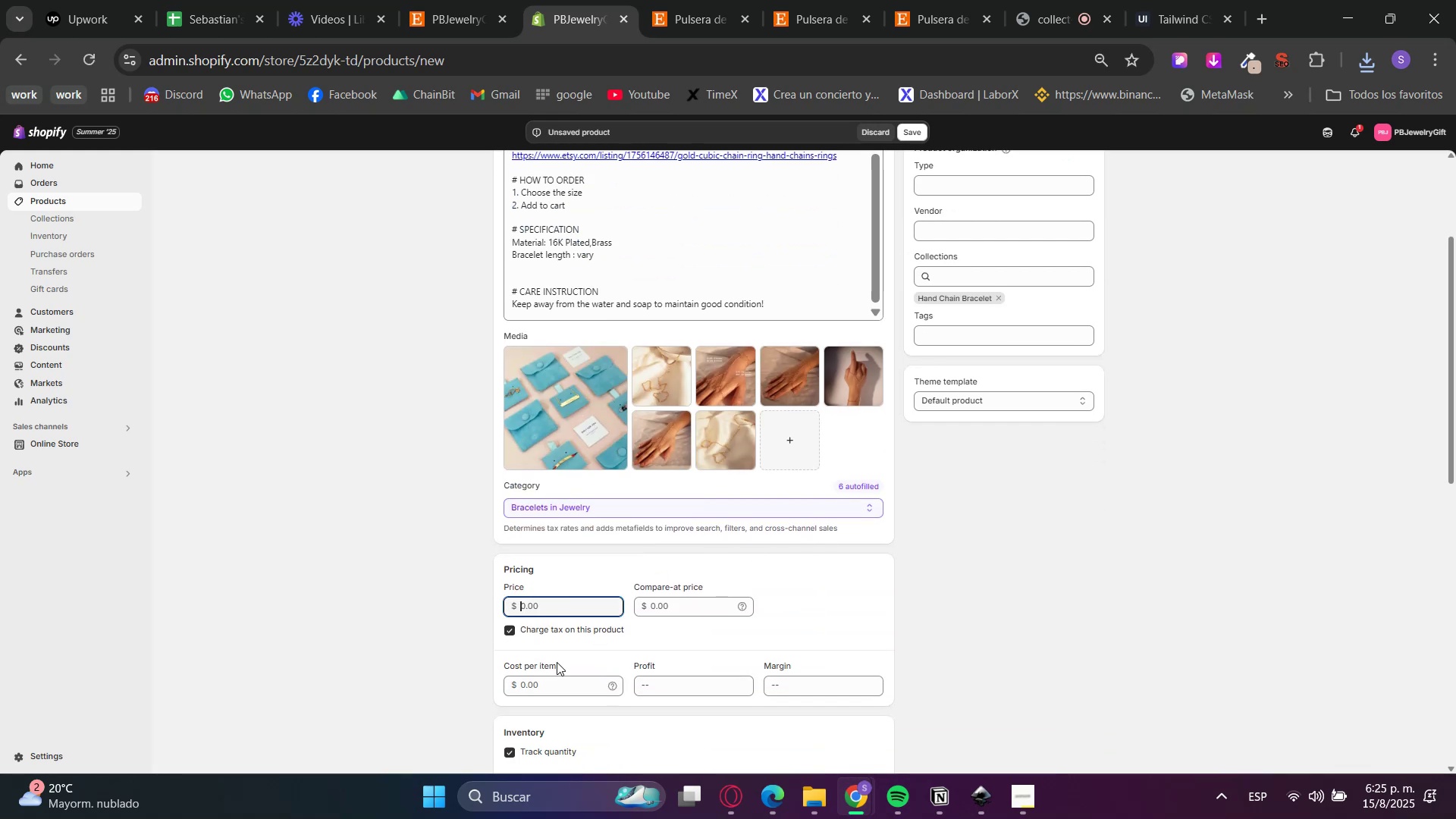 
left_click([522, 755])
 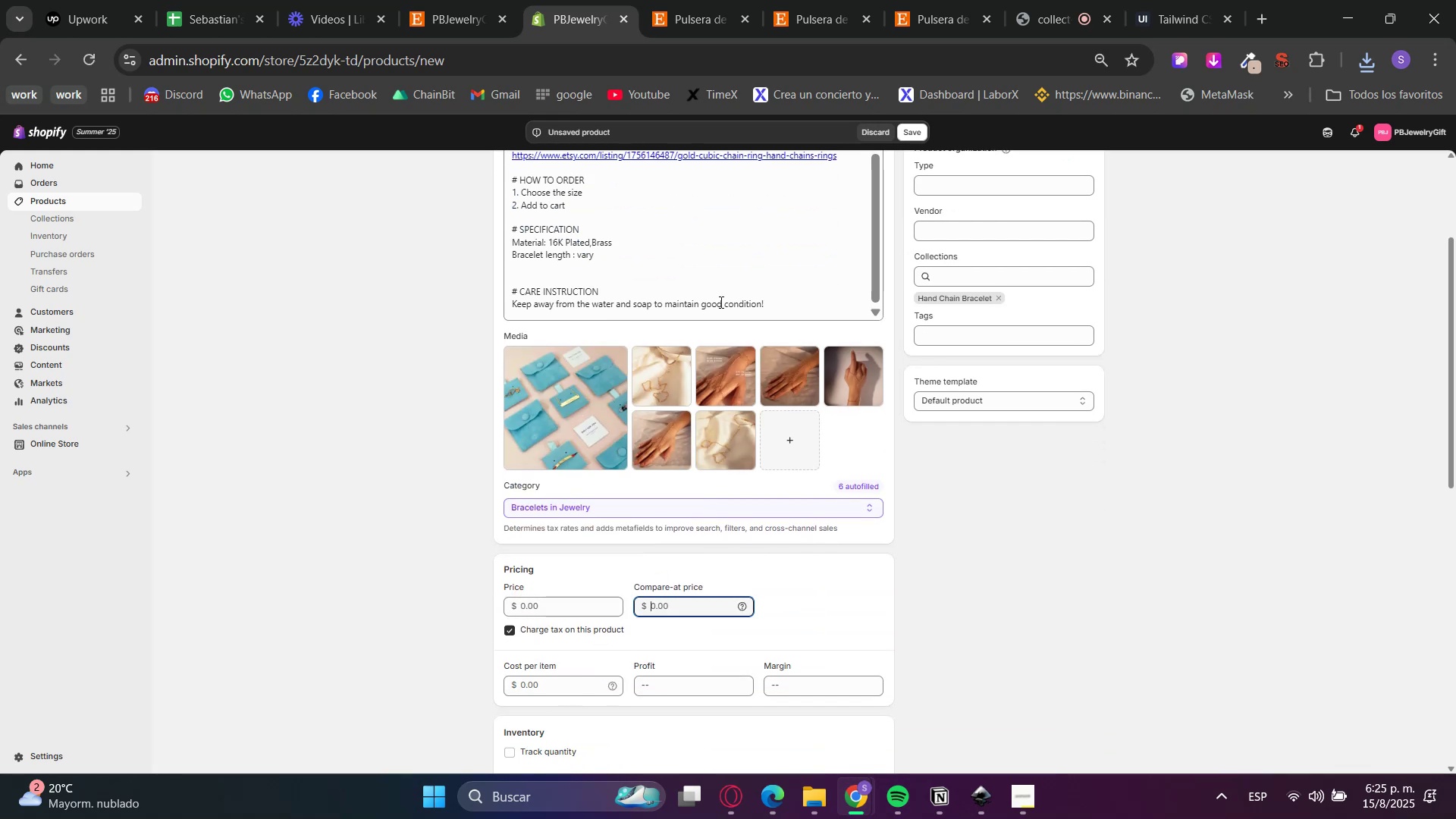 
left_click([646, 0])
 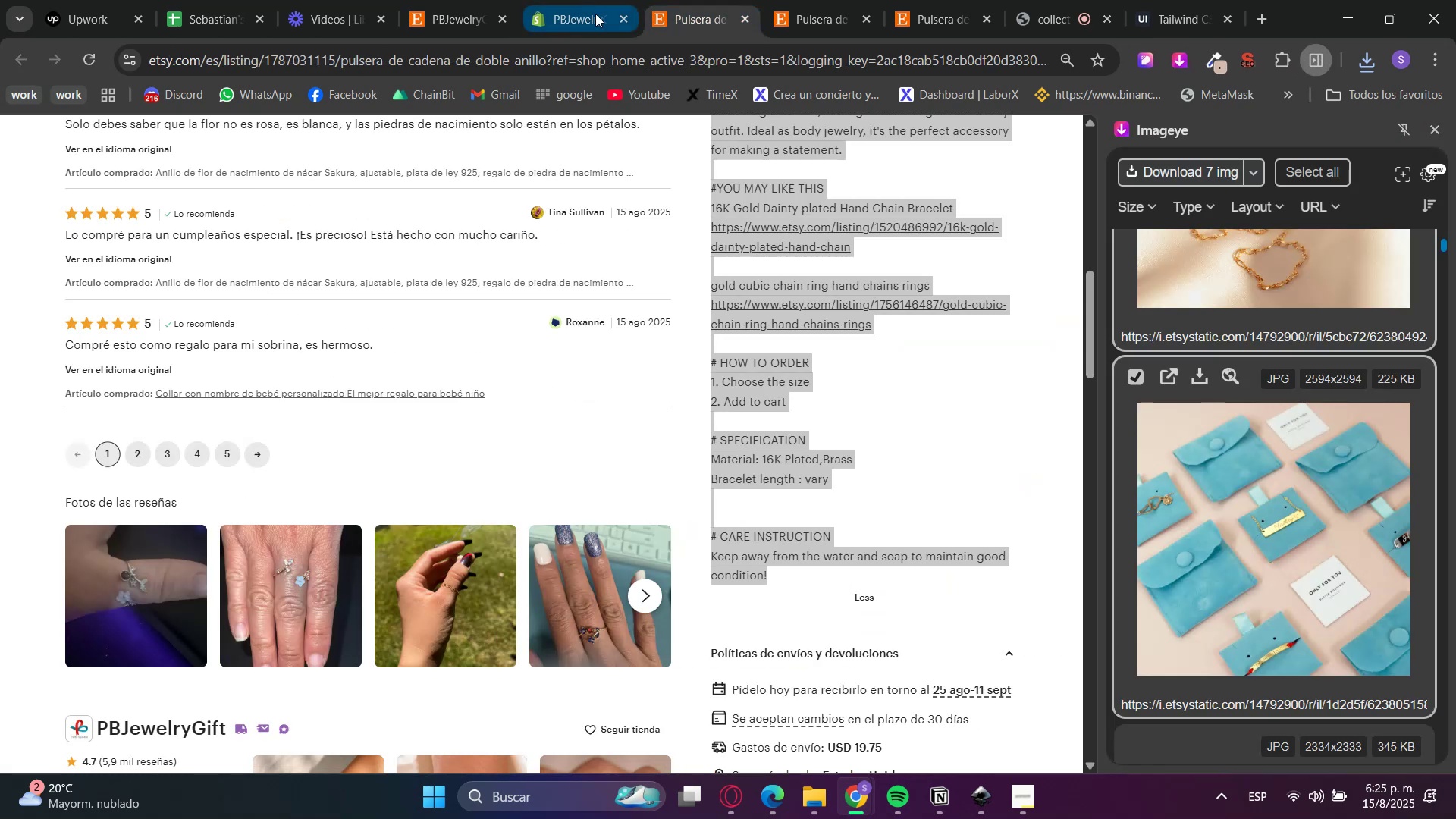 
scroll: coordinate [111, 641], scroll_direction: up, amount: 11.0
 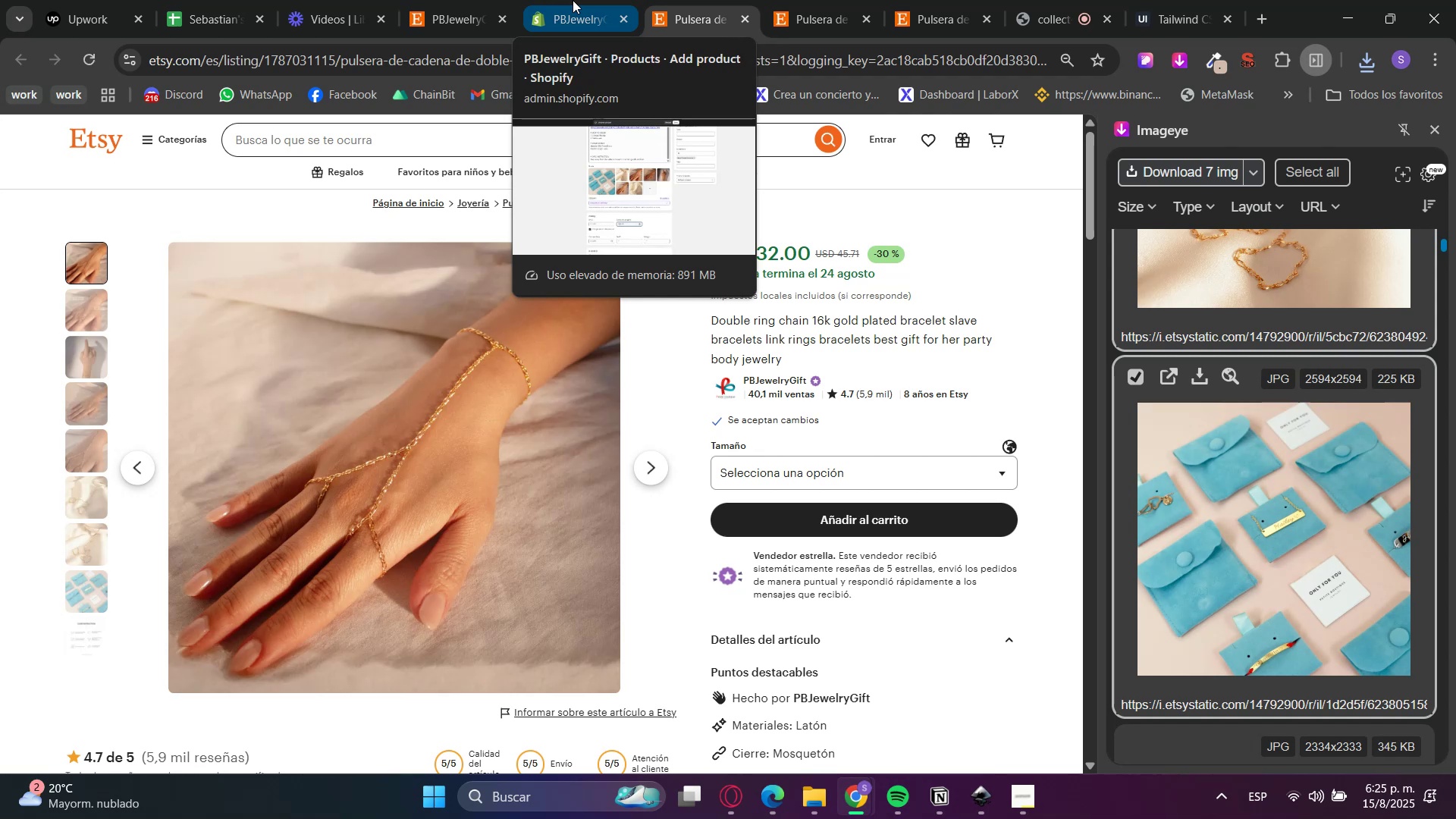 
wait(7.11)
 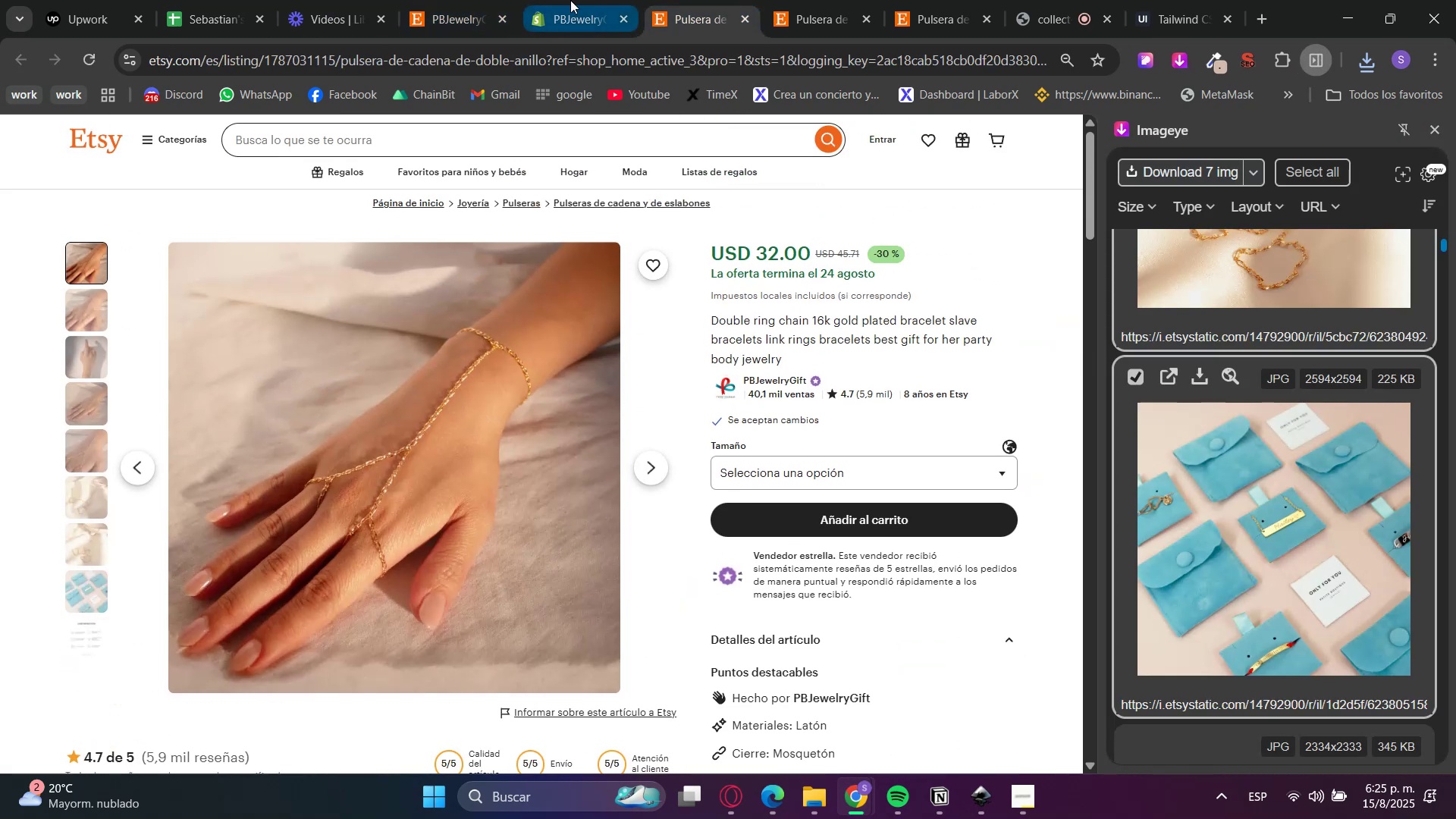 
left_click([573, 0])
 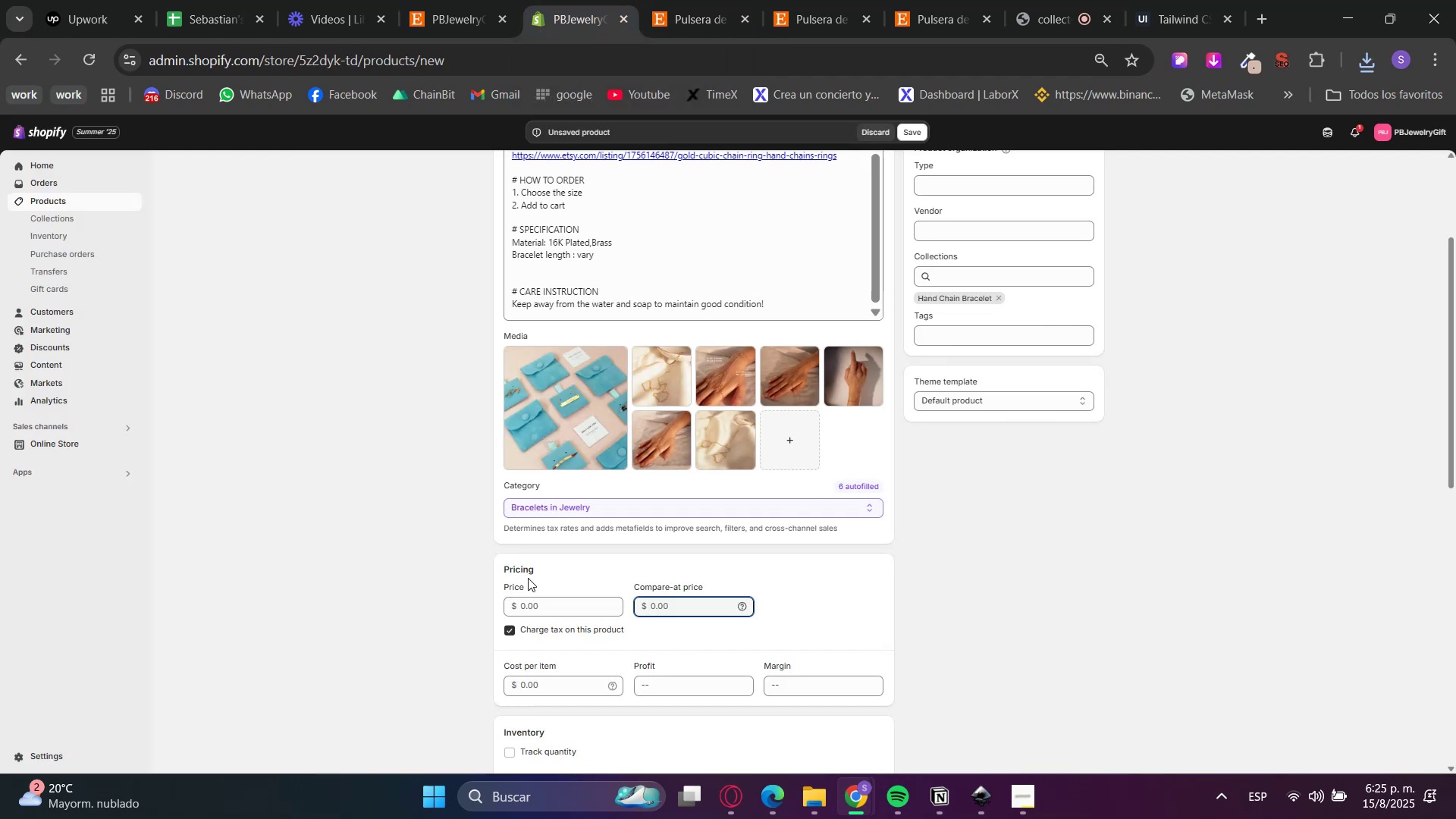 
key(Numpad4)
 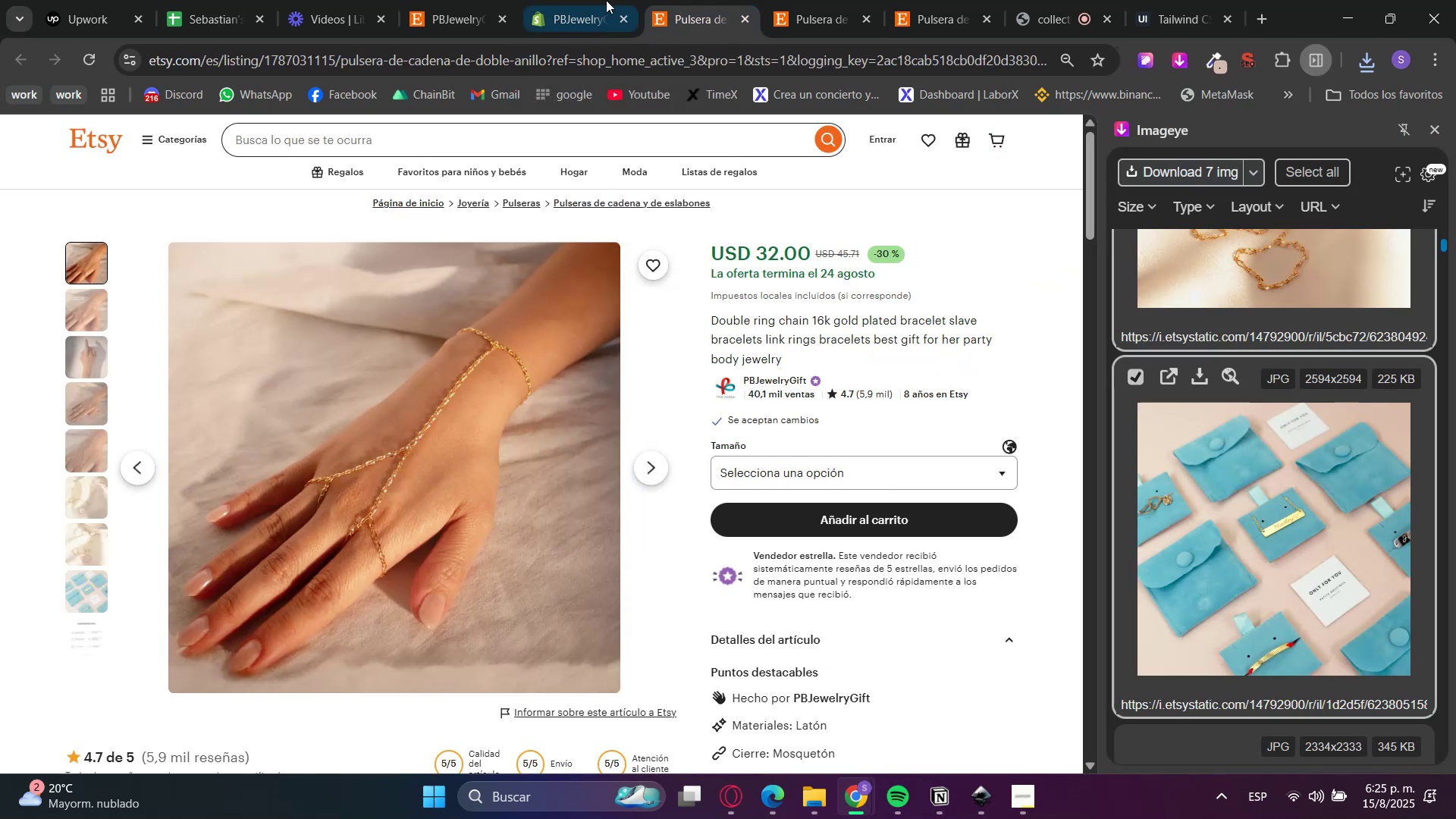 
left_click([597, 0])
 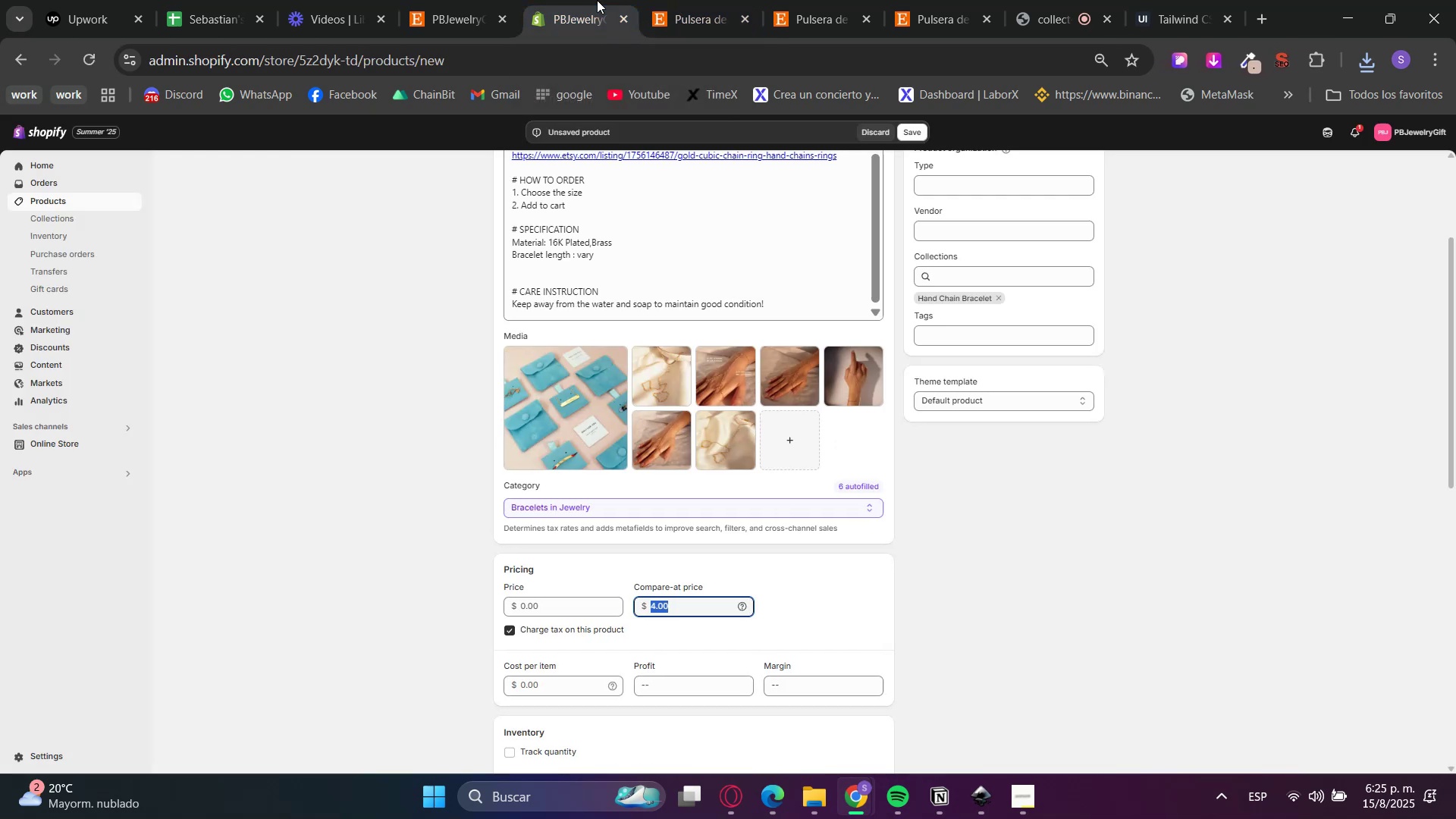 
key(Numpad5)
 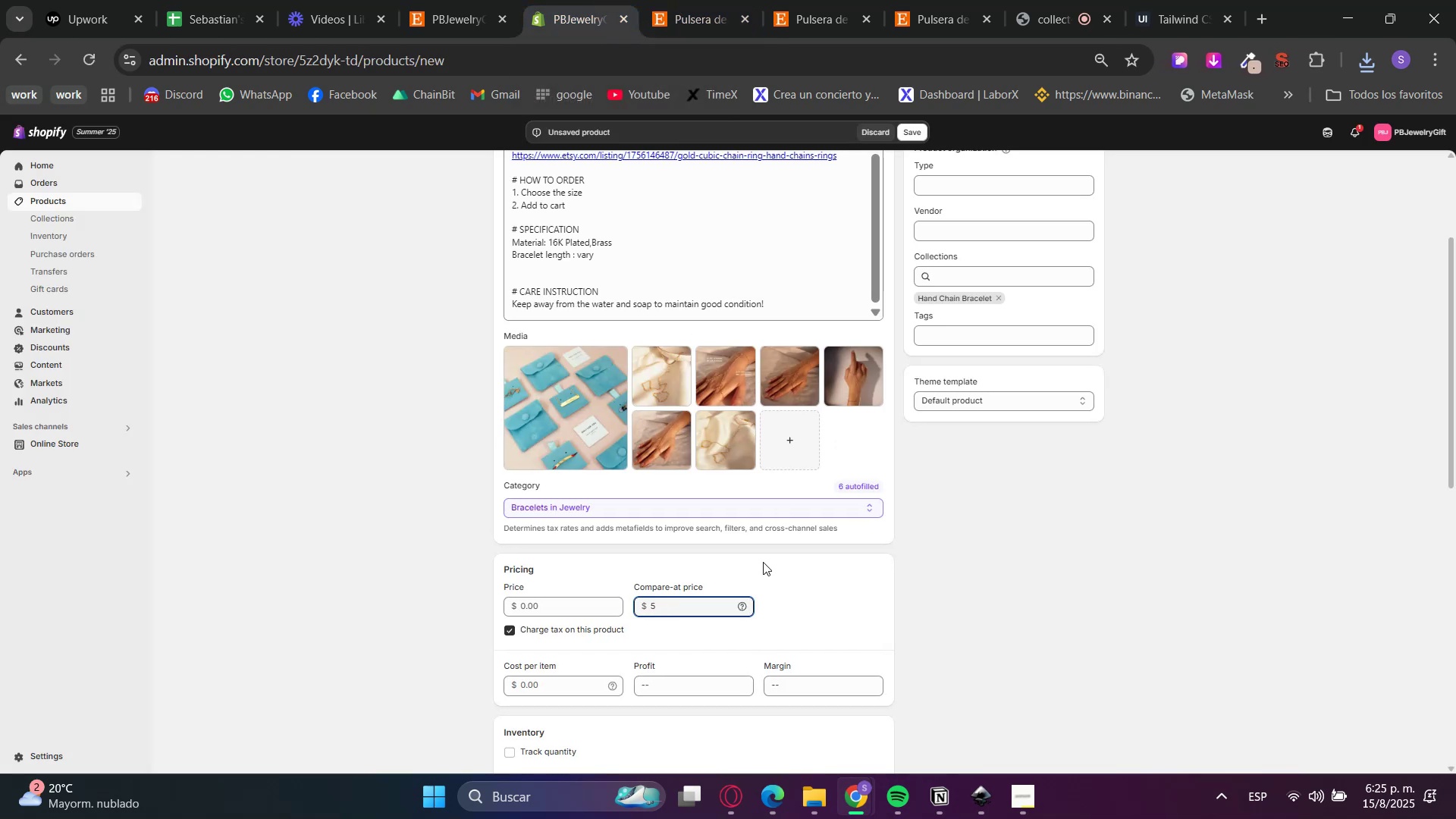 
left_click_drag(start_coordinate=[701, 606], to_coordinate=[564, 607])
 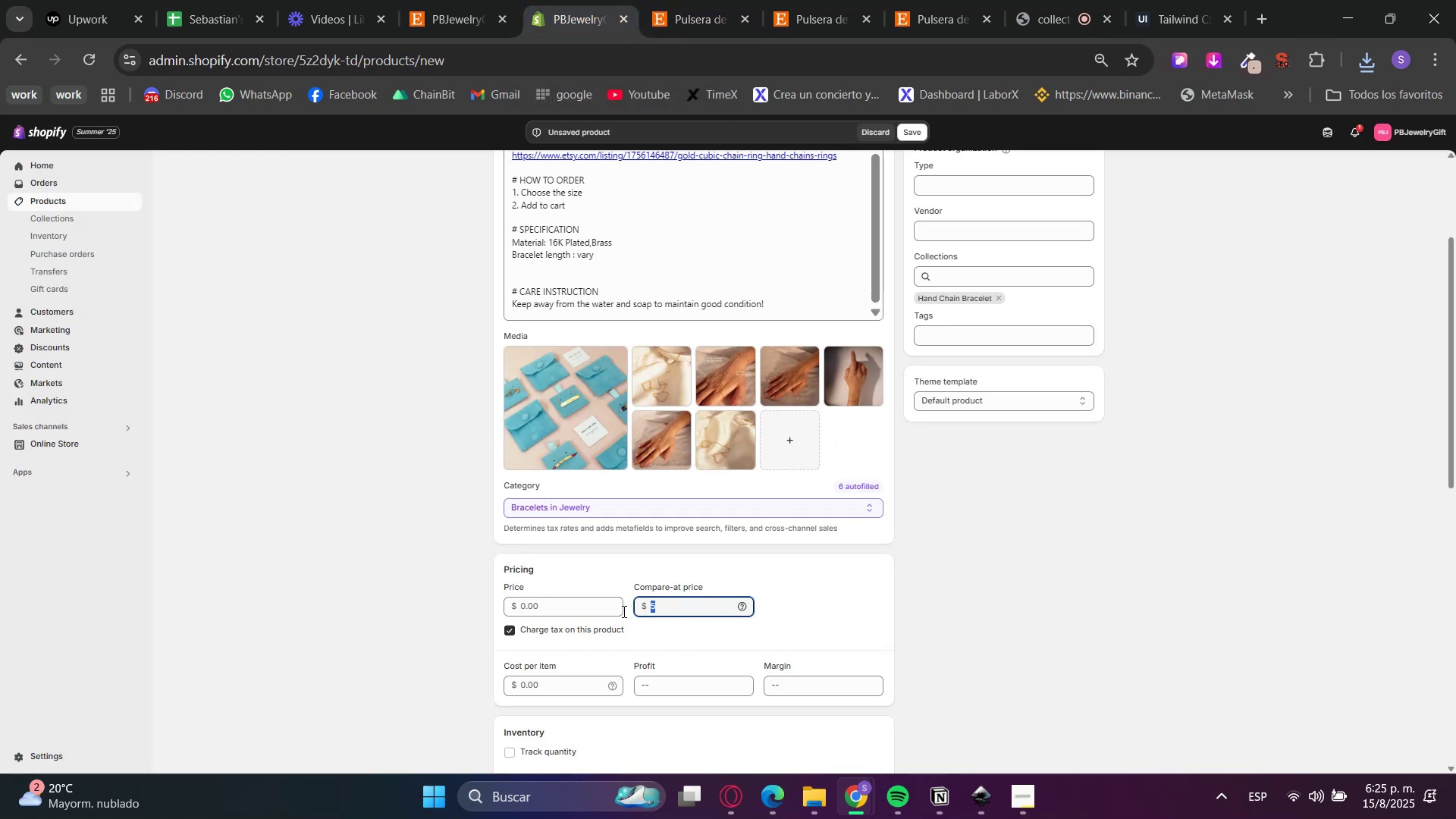 
key(Numpad4)
 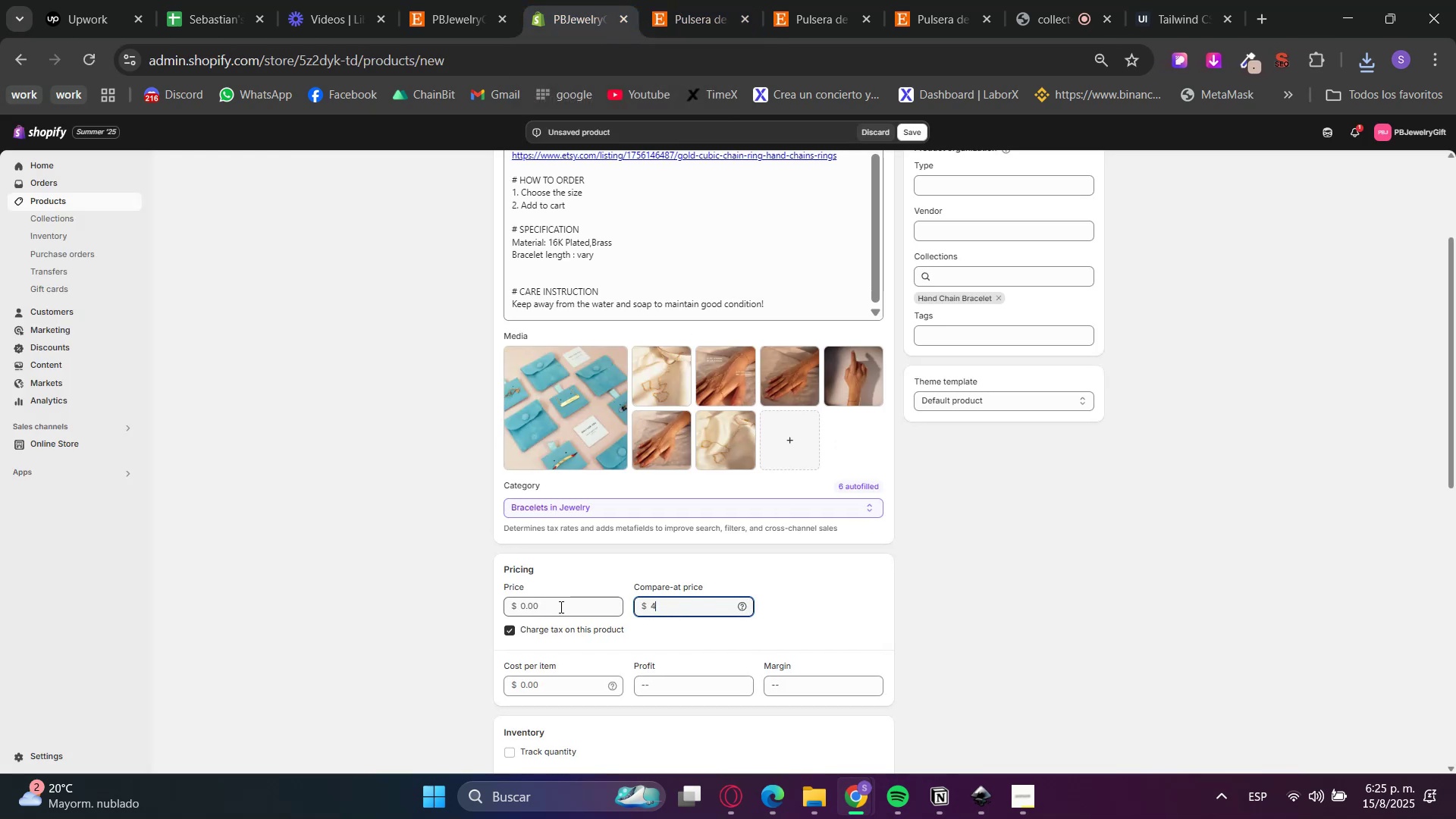 
key(Numpad5)
 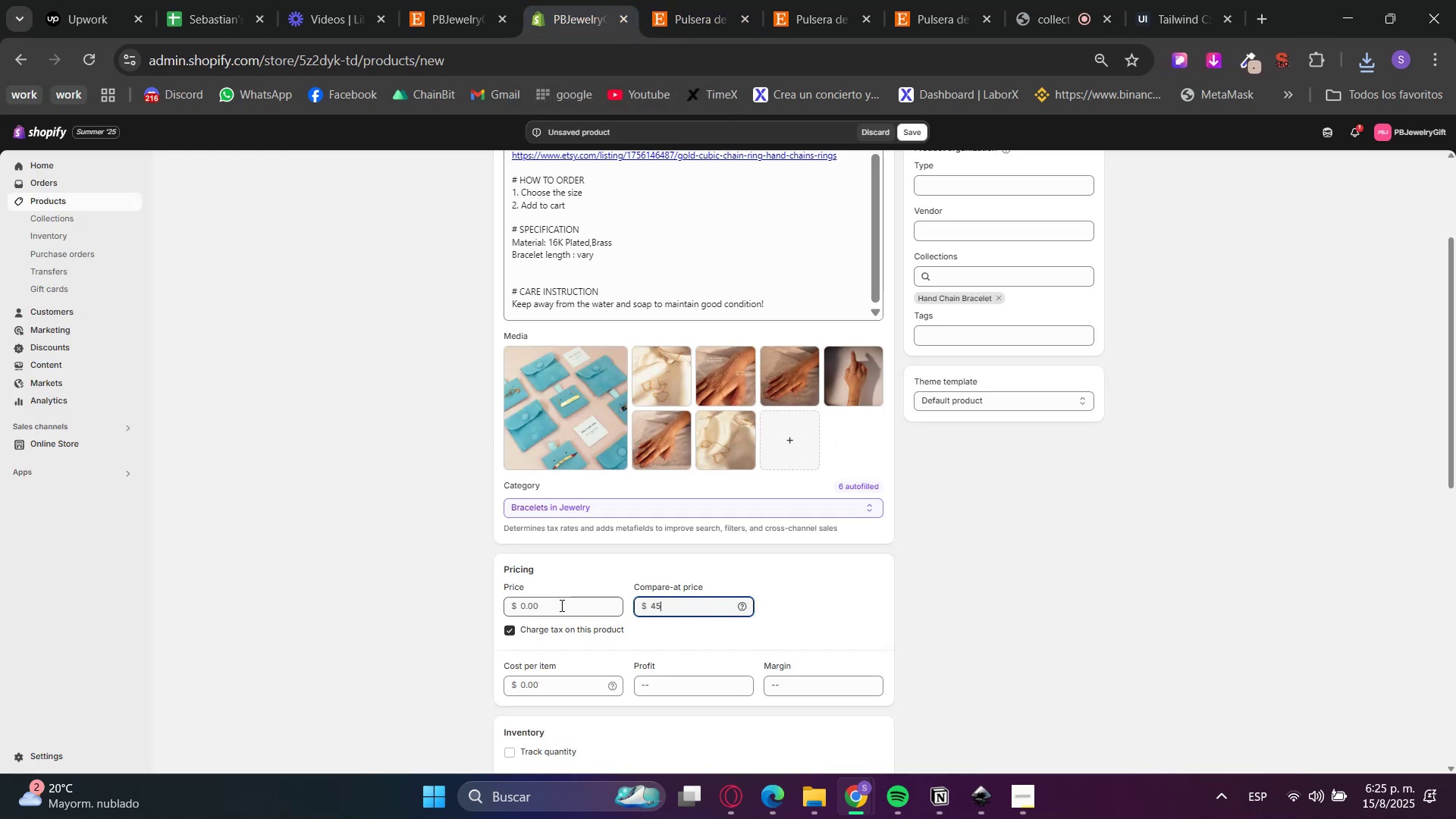 
key(NumpadDecimal)
 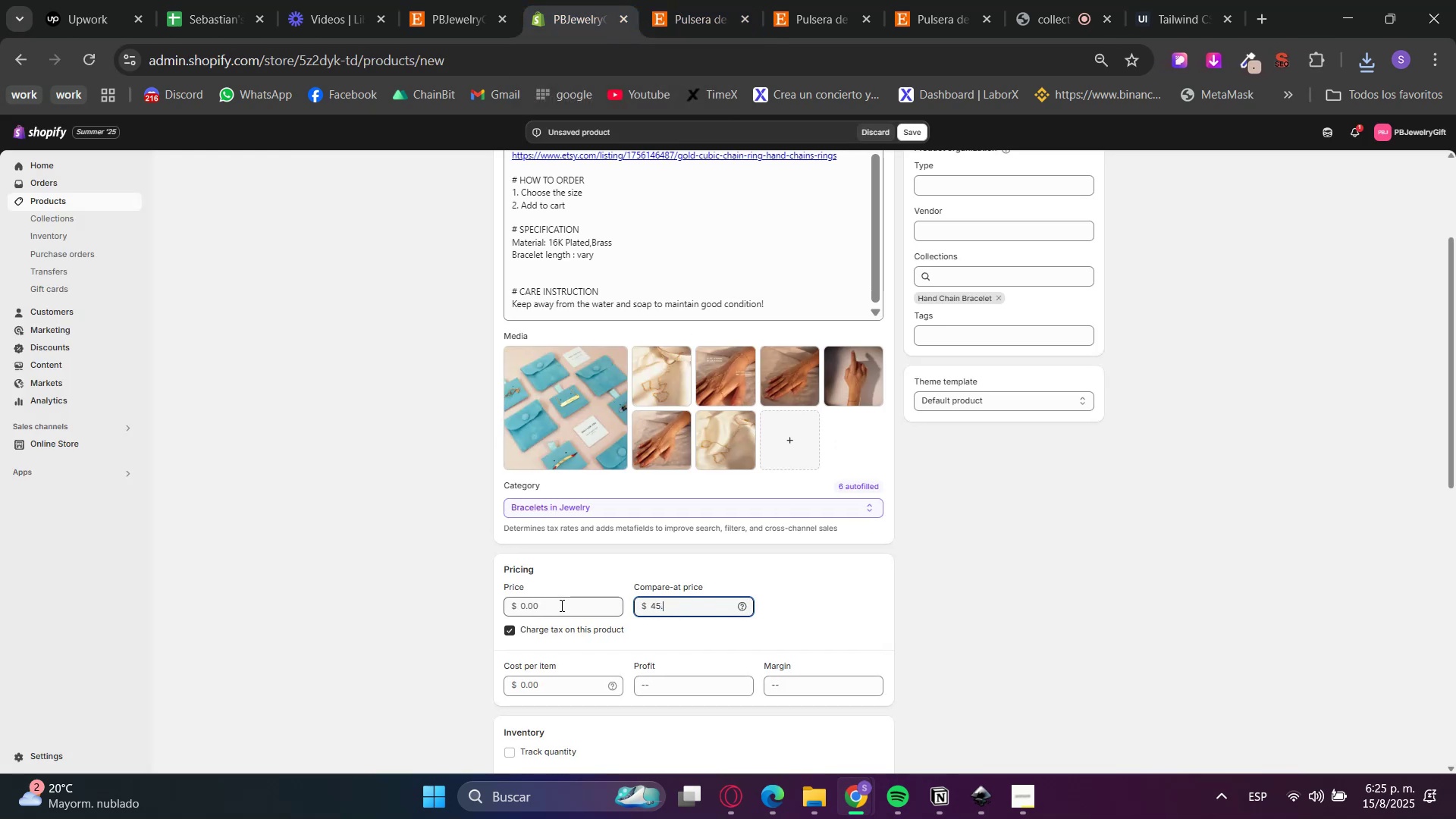 
key(Numpad7)
 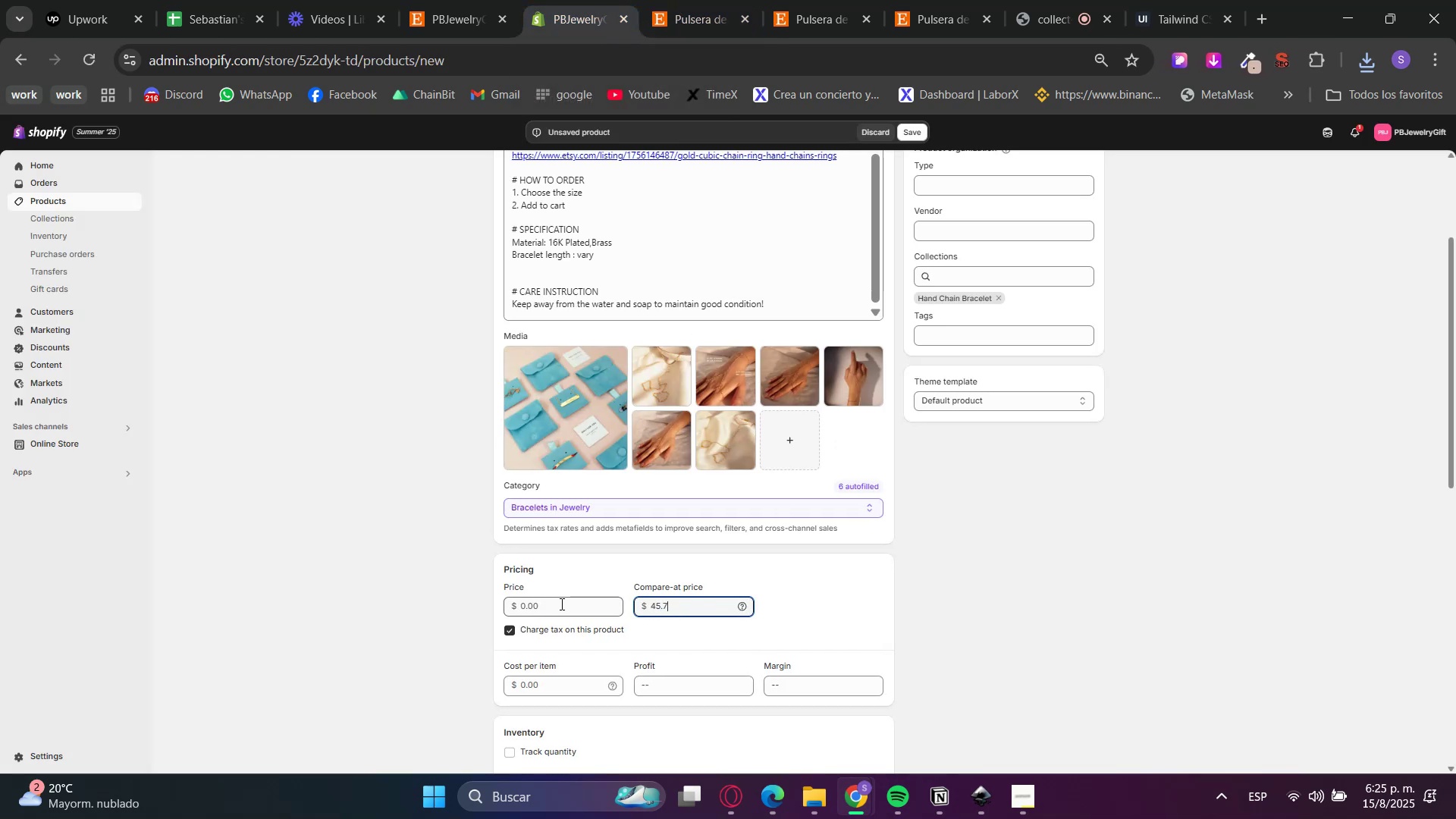 
key(Numpad1)
 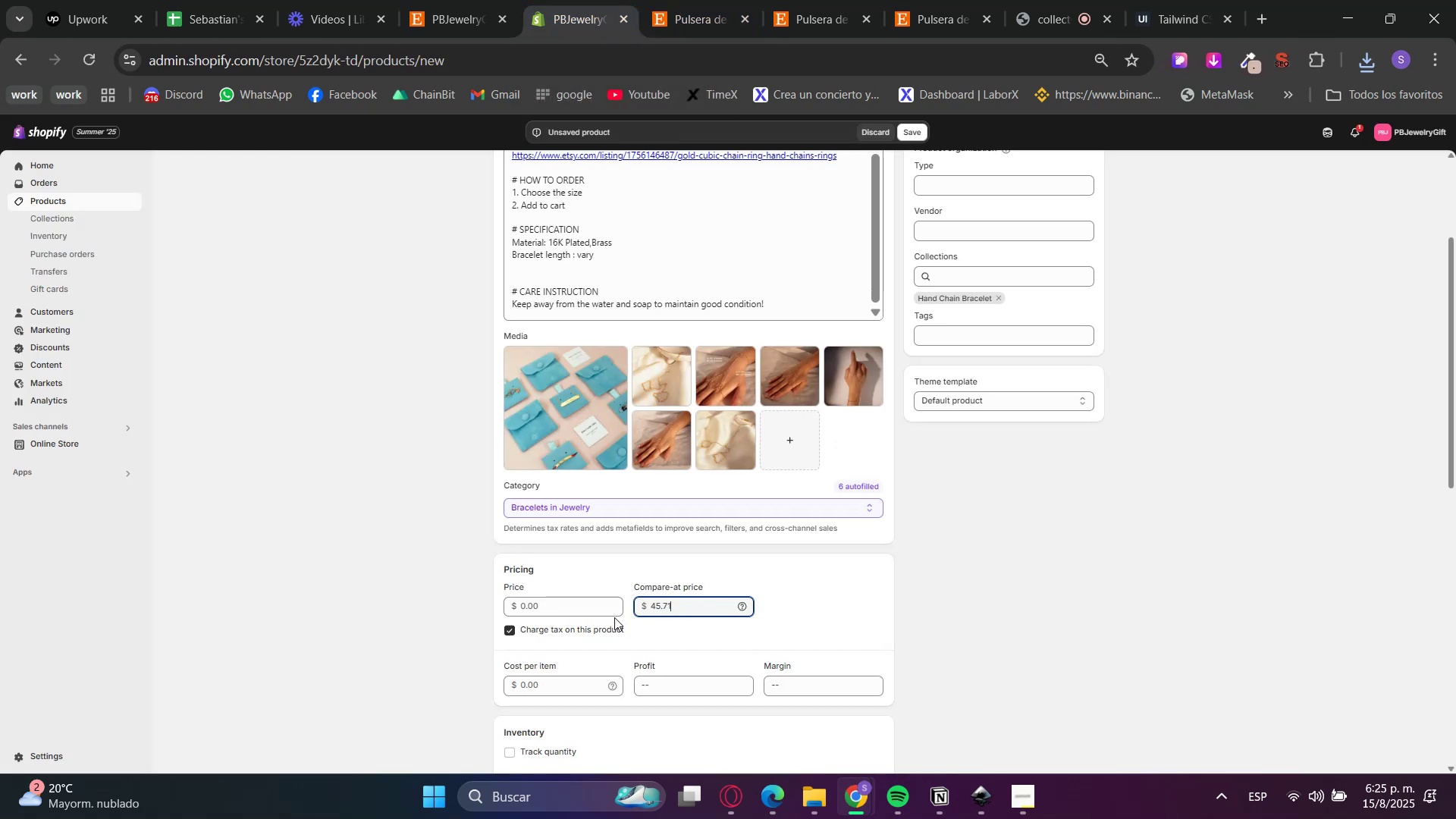 
left_click([547, 594])
 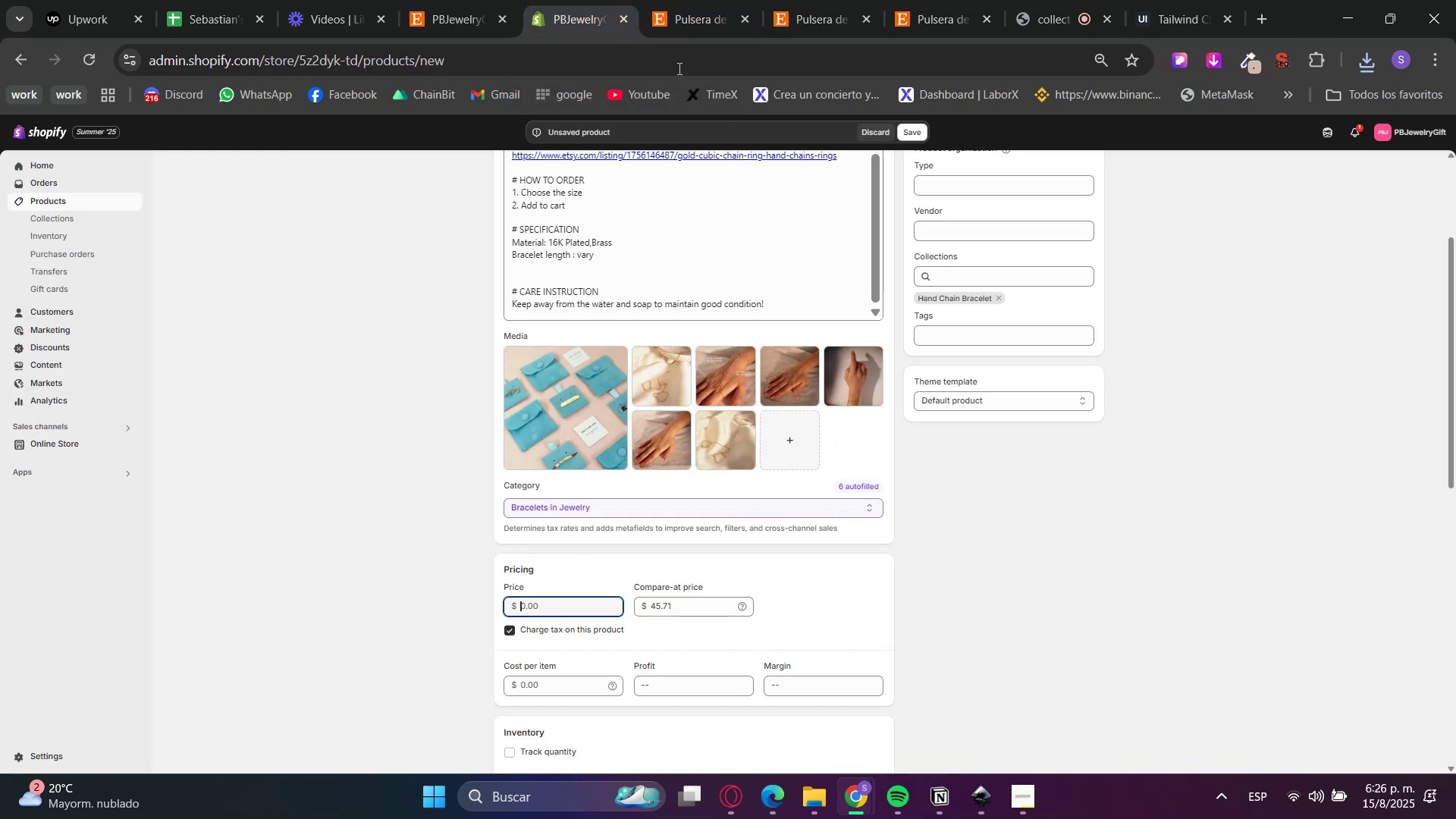 
left_click([693, 0])
 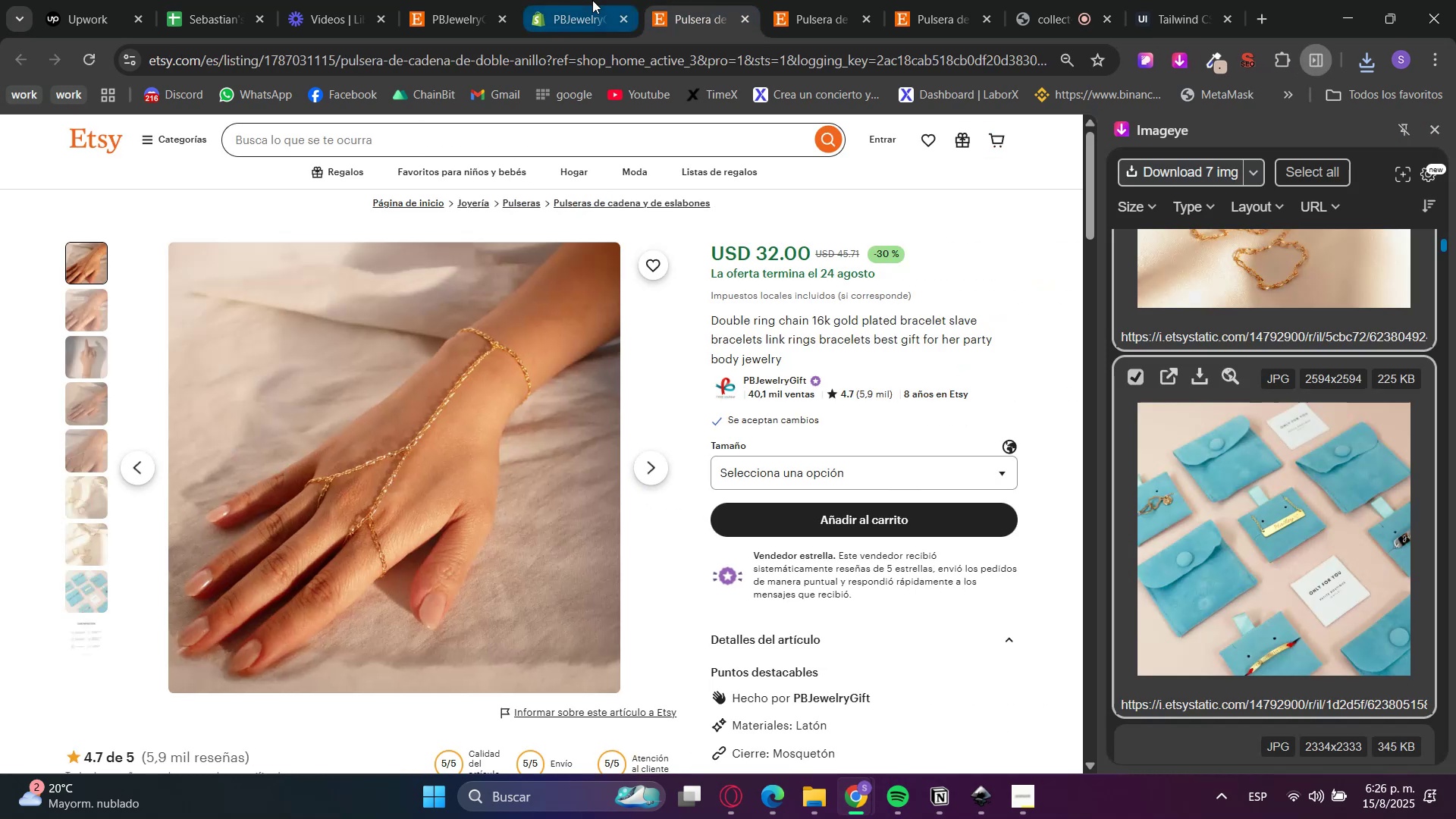 
left_click([592, 0])
 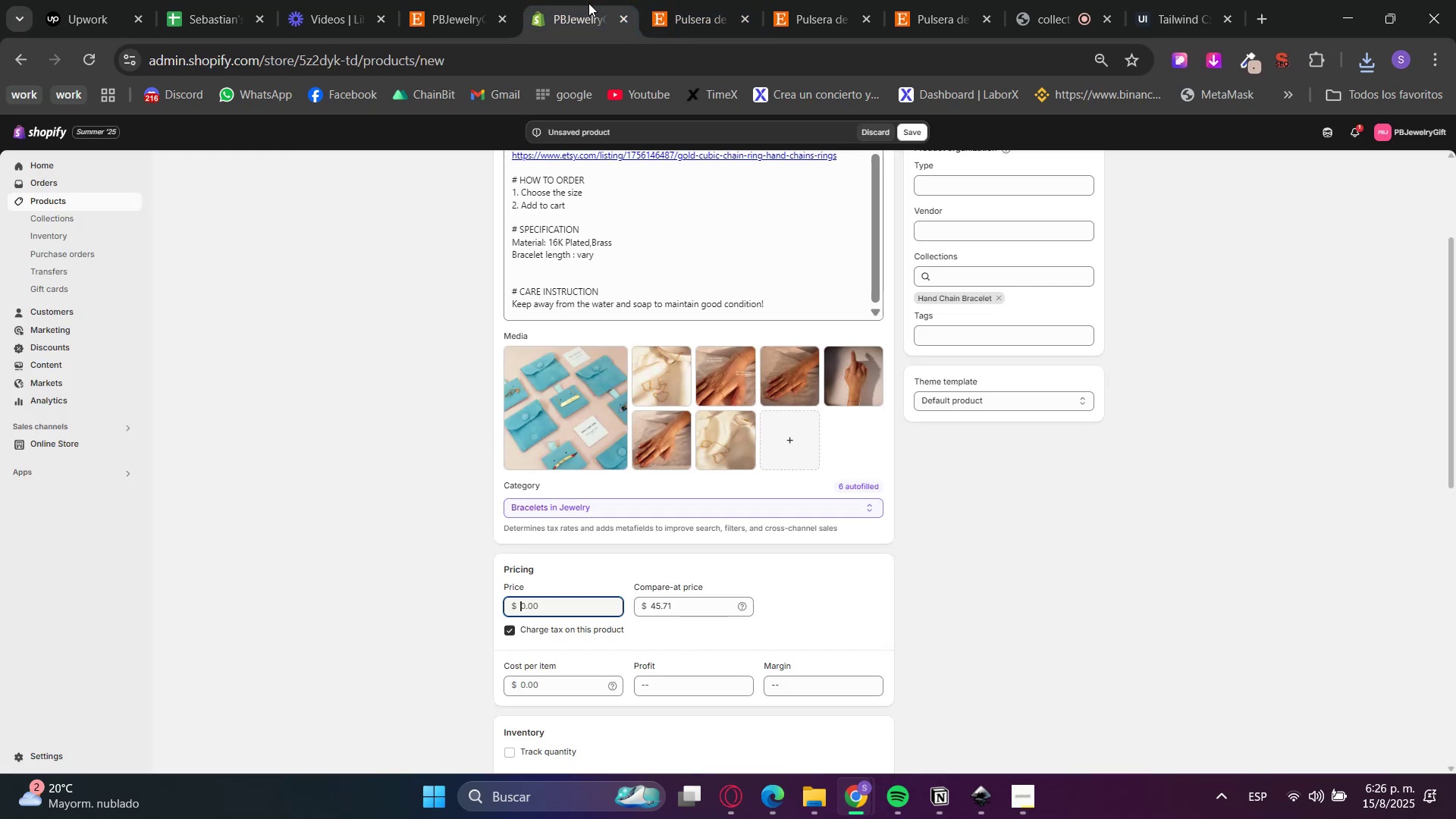 
key(Numpad3)
 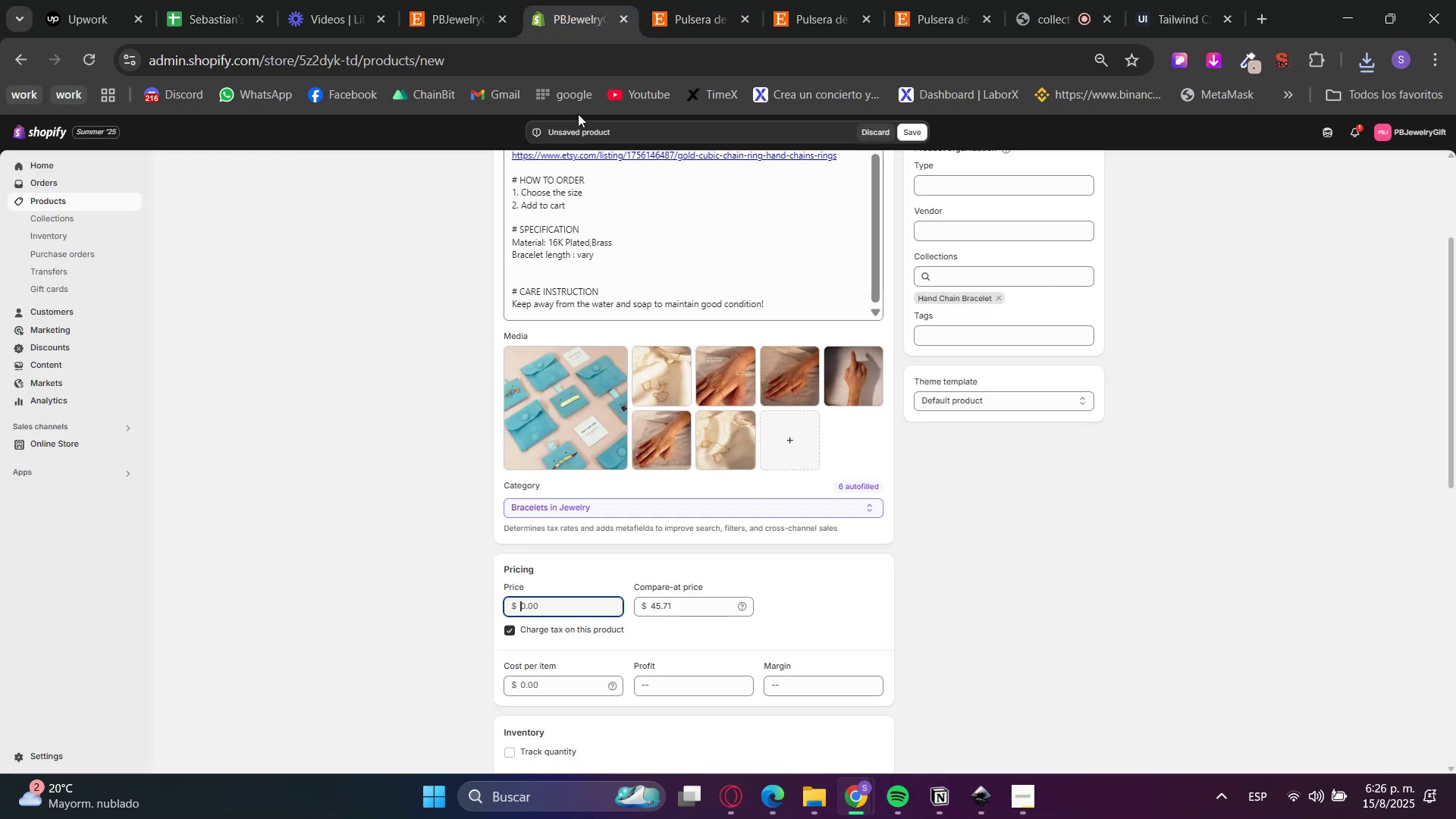 
key(Numpad2)
 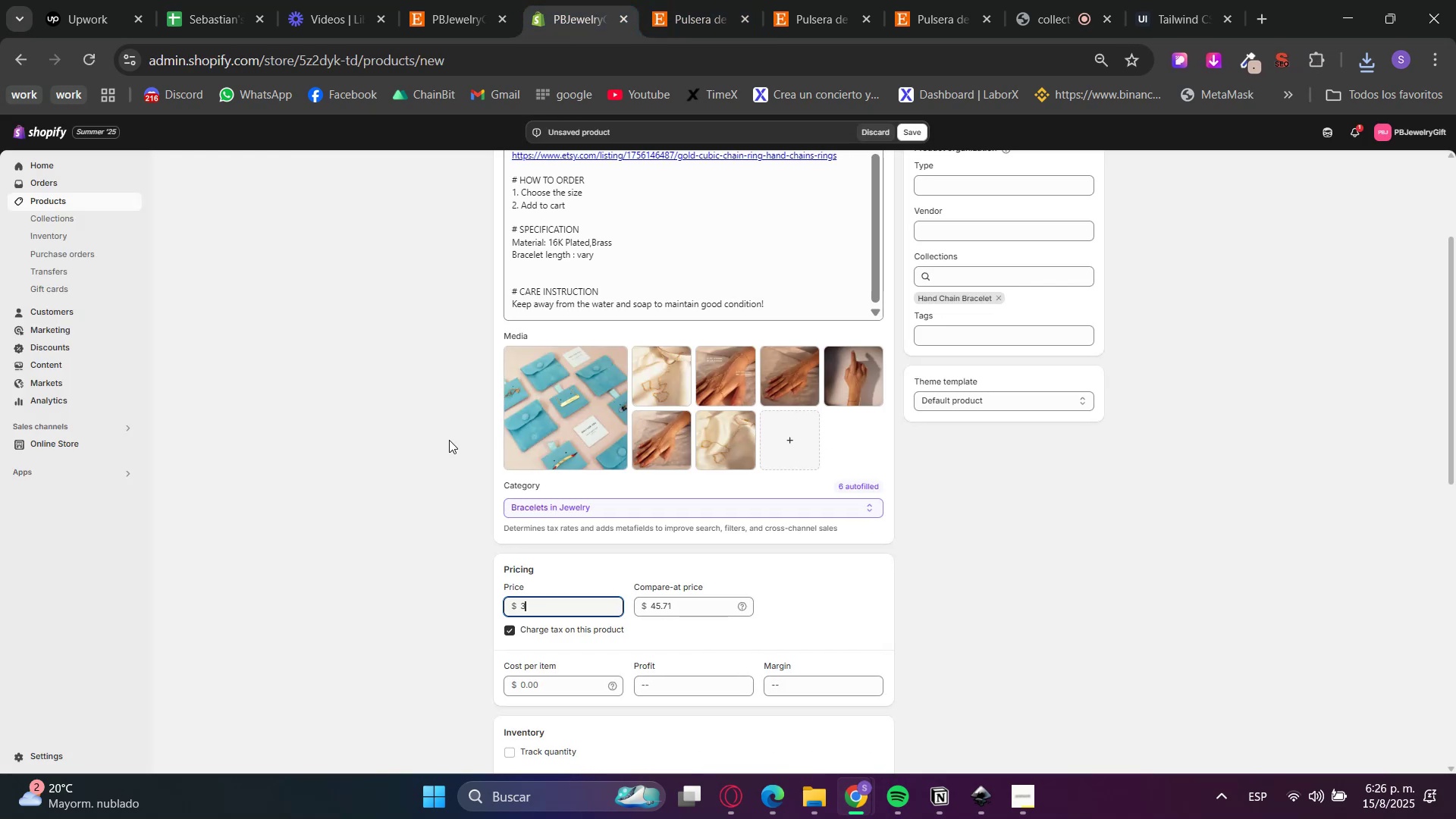 
left_click_drag(start_coordinate=[400, 502], to_coordinate=[396, 506])
 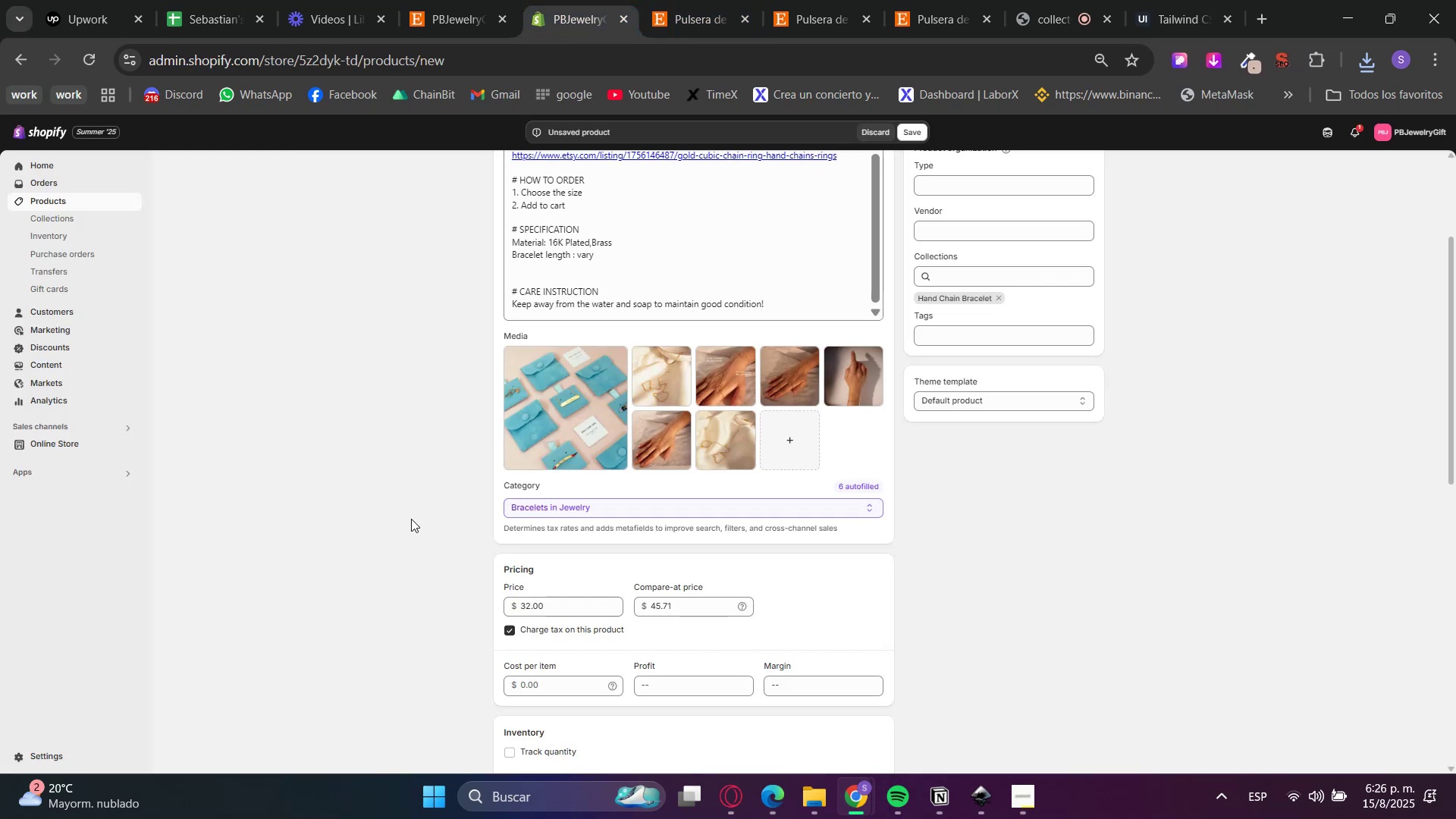 
scroll: coordinate [415, 525], scroll_direction: down, amount: 2.0
 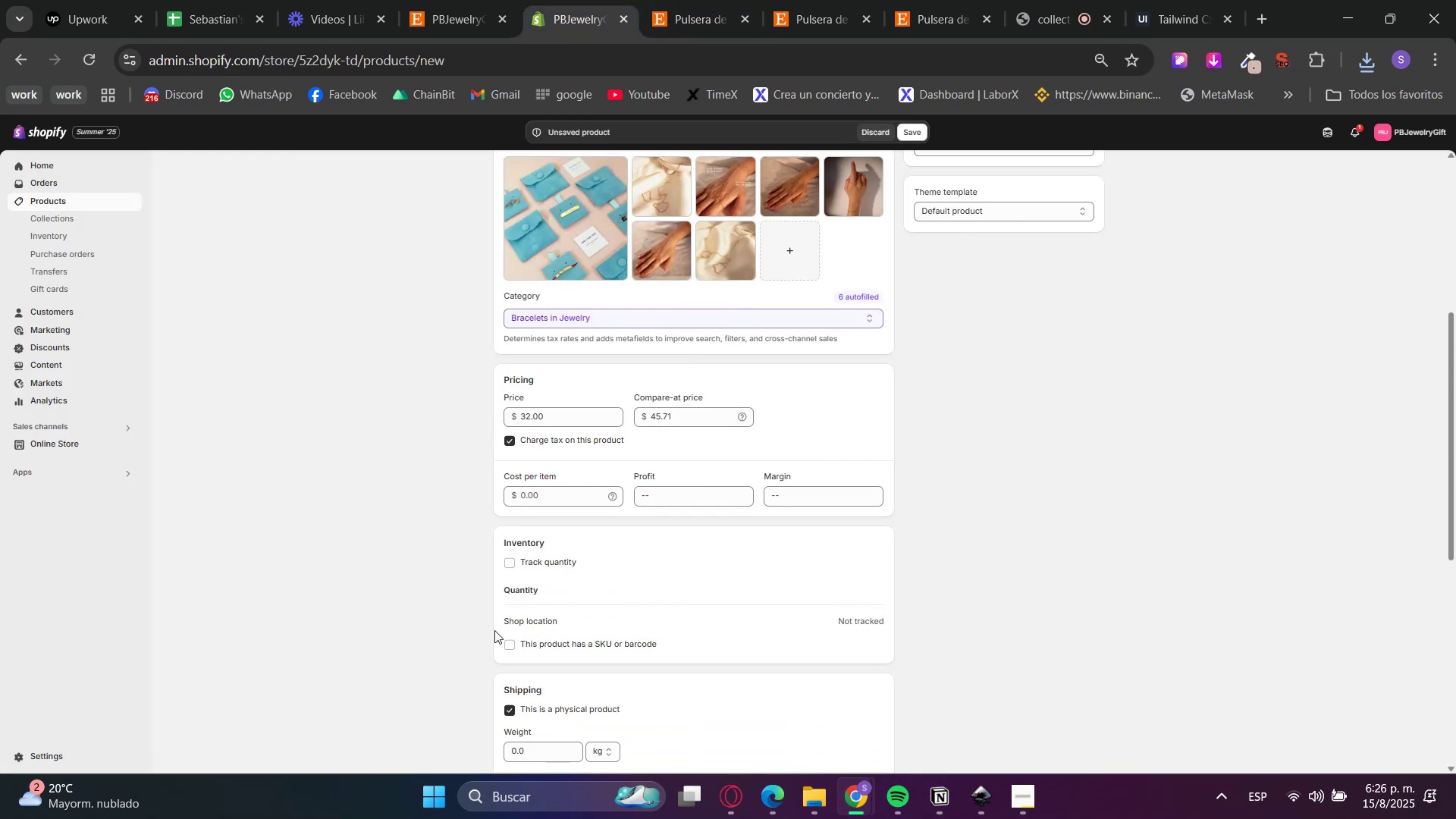 
scroll: coordinate [419, 653], scroll_direction: up, amount: 4.0
 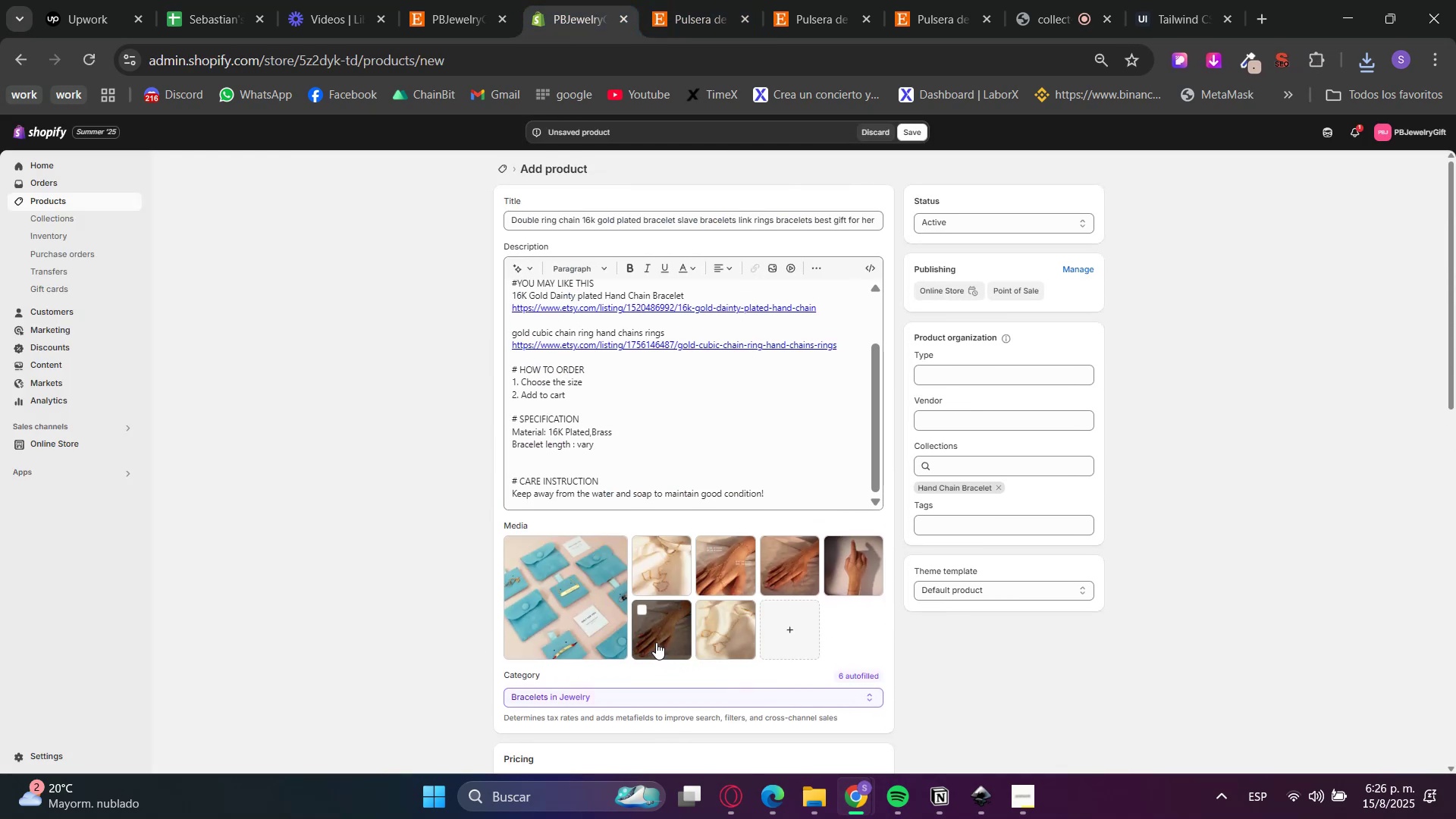 
left_click_drag(start_coordinate=[656, 642], to_coordinate=[570, 632])
 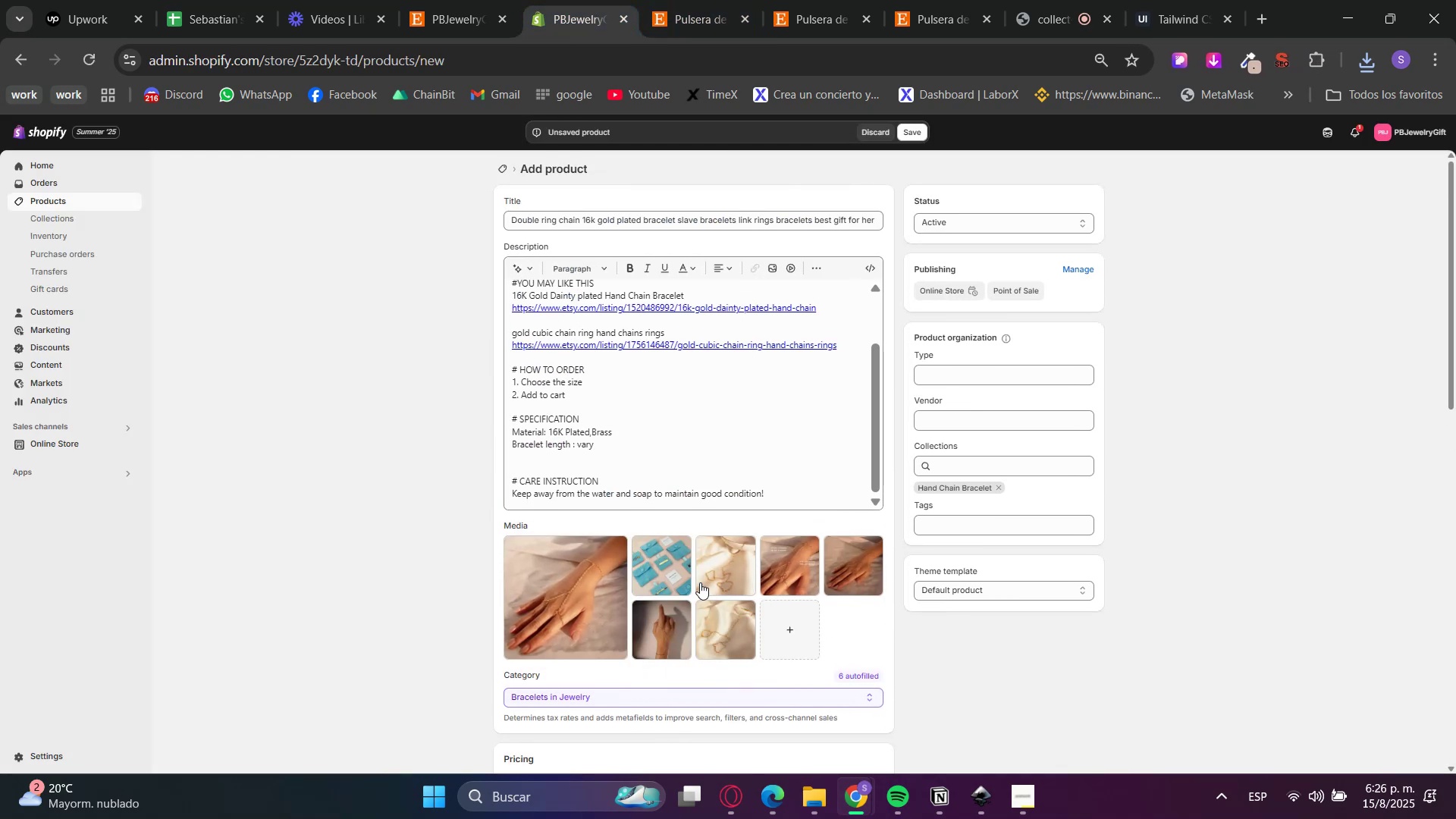 
left_click_drag(start_coordinate=[634, 569], to_coordinate=[748, 648])
 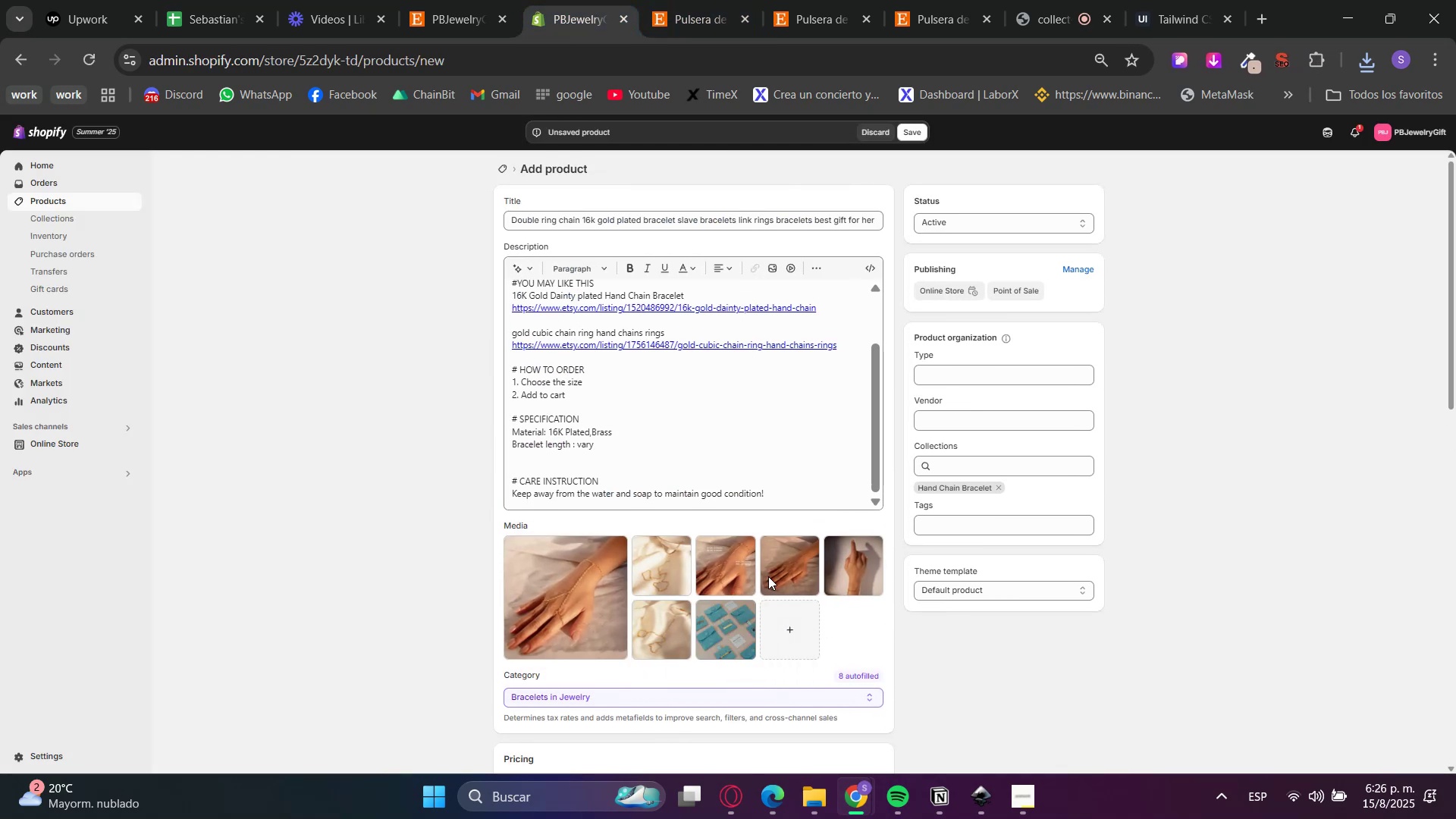 
left_click_drag(start_coordinate=[769, 582], to_coordinate=[658, 589])
 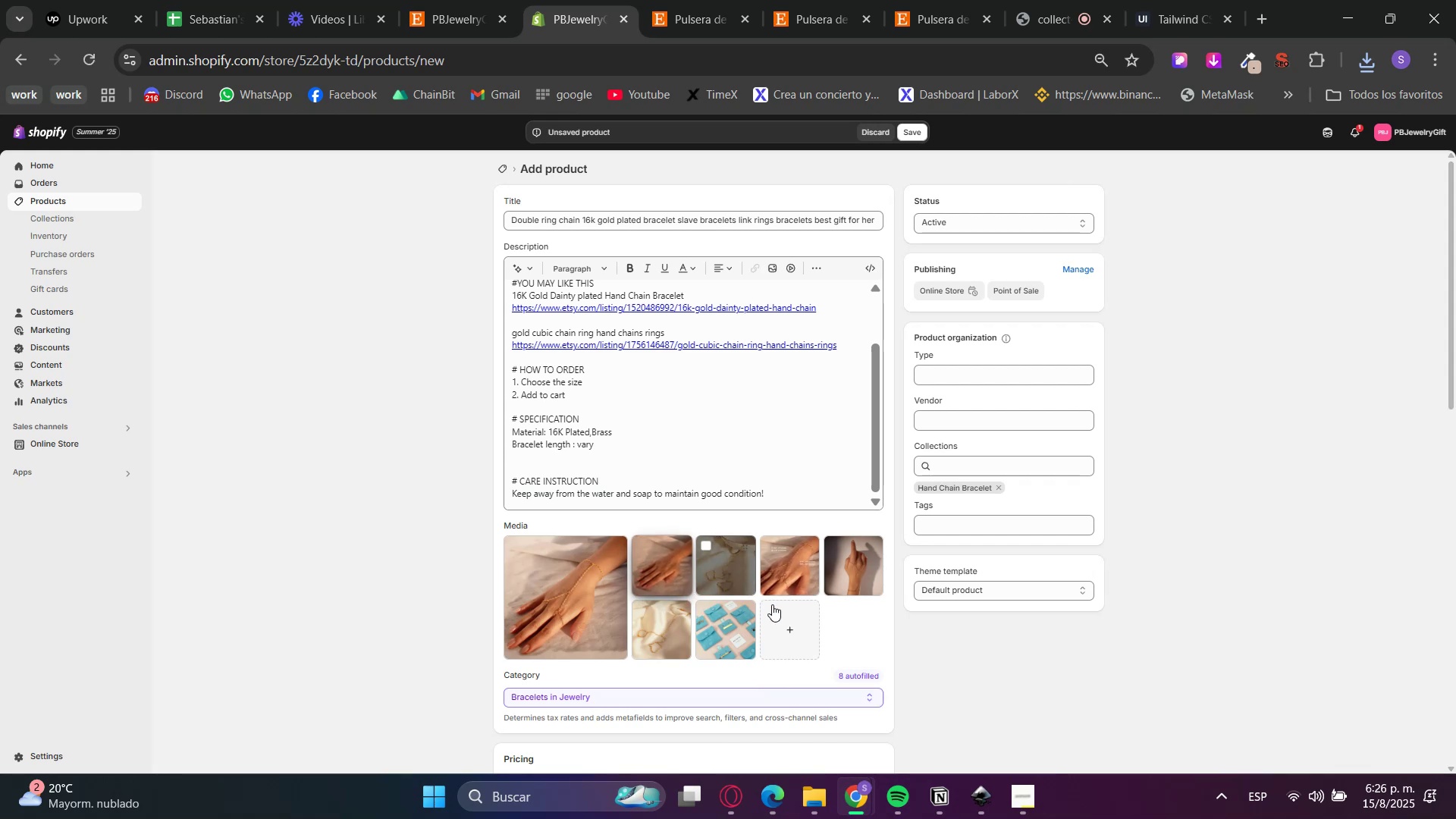 
left_click_drag(start_coordinate=[786, 588], to_coordinate=[721, 582])
 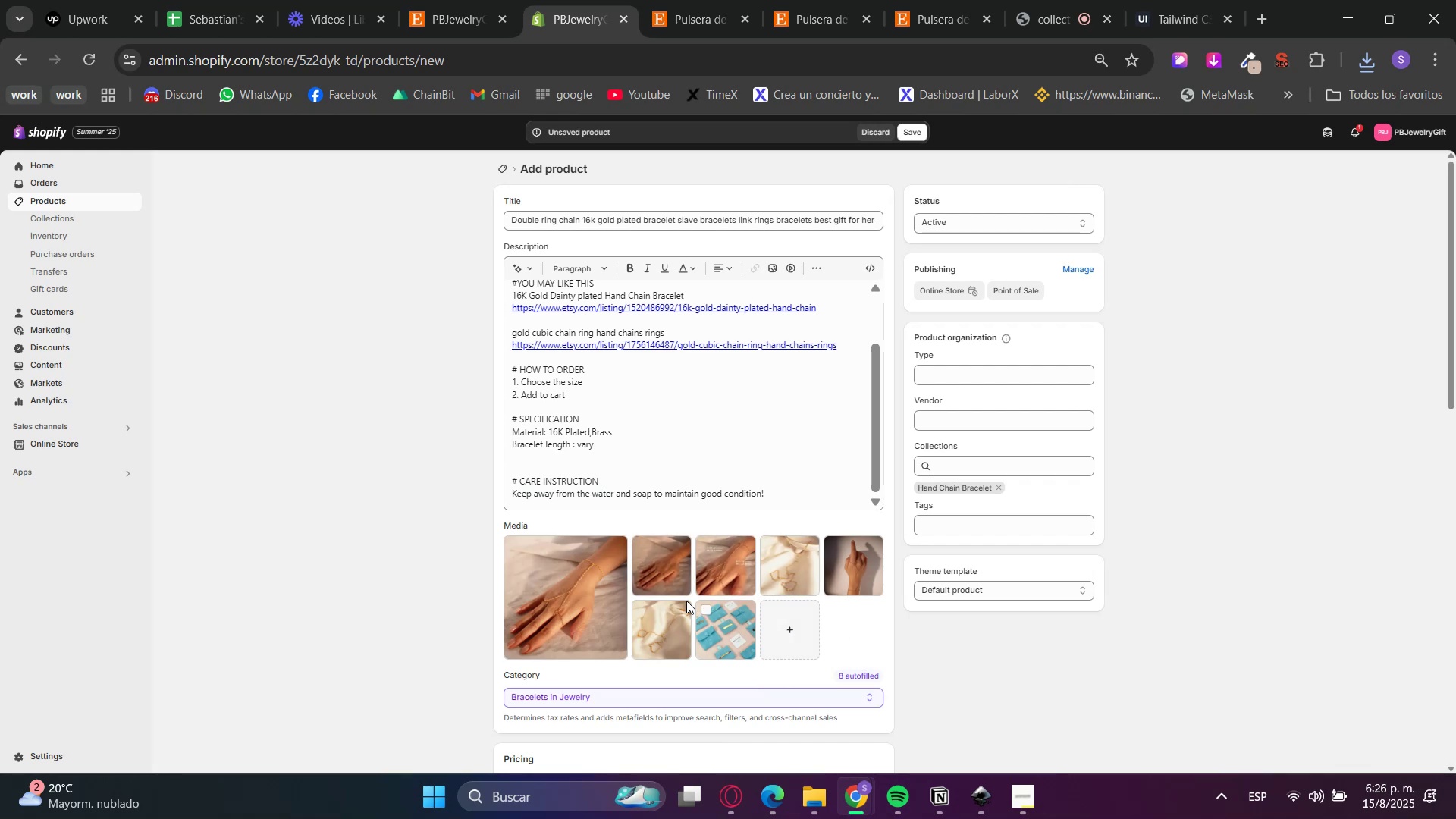 
left_click([658, 581])
 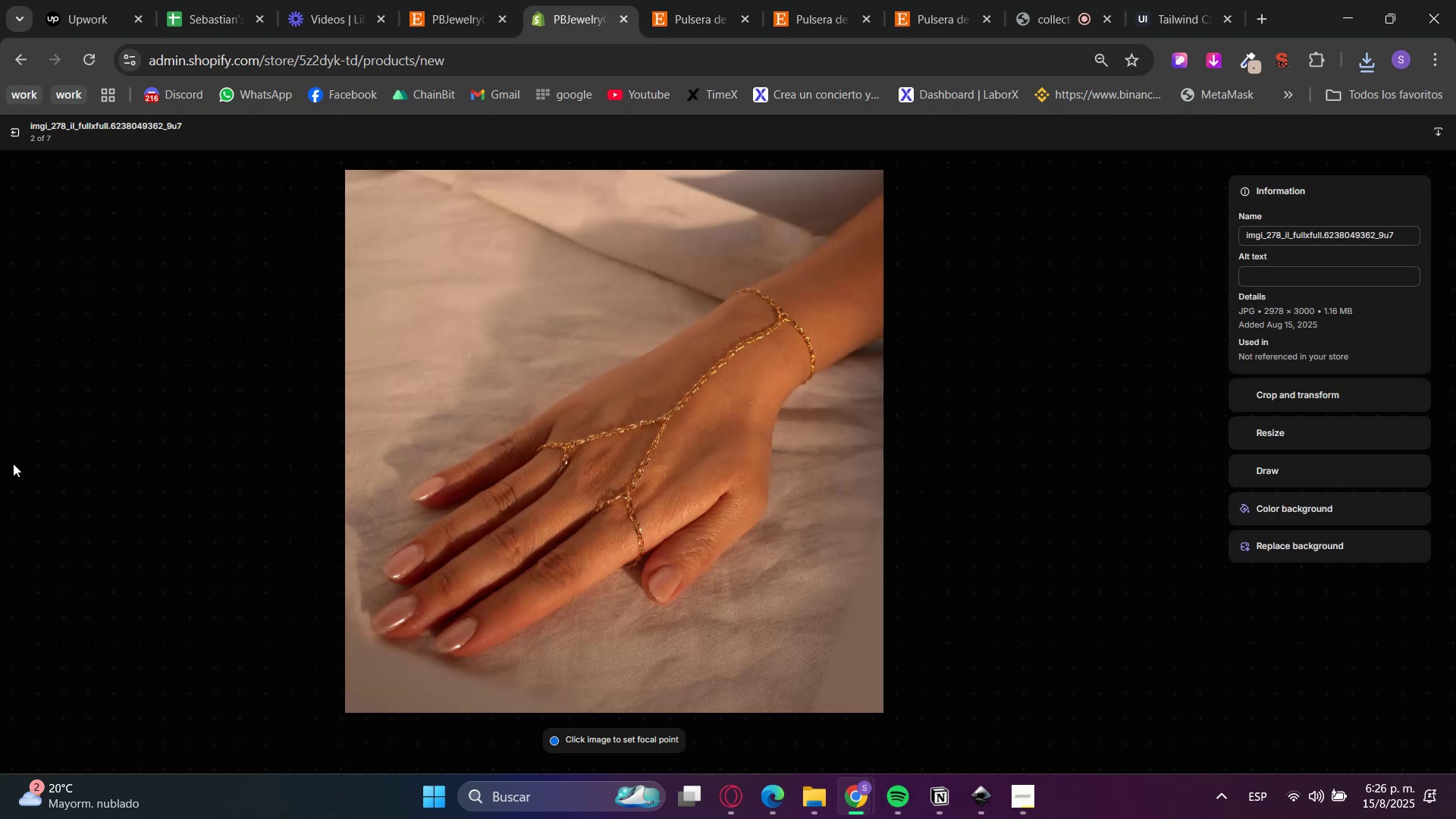 
left_click([29, 460])
 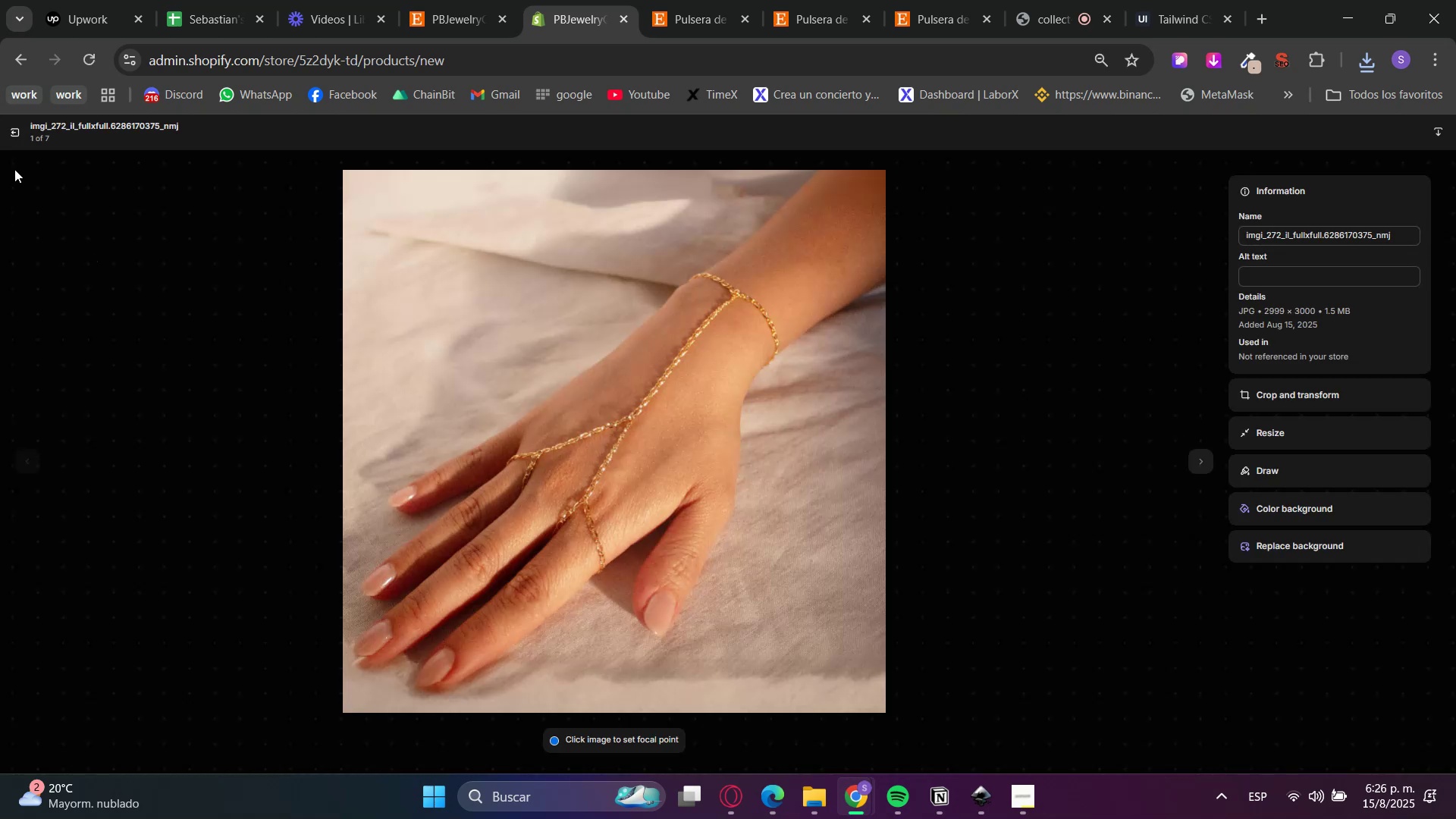 
left_click([11, 128])
 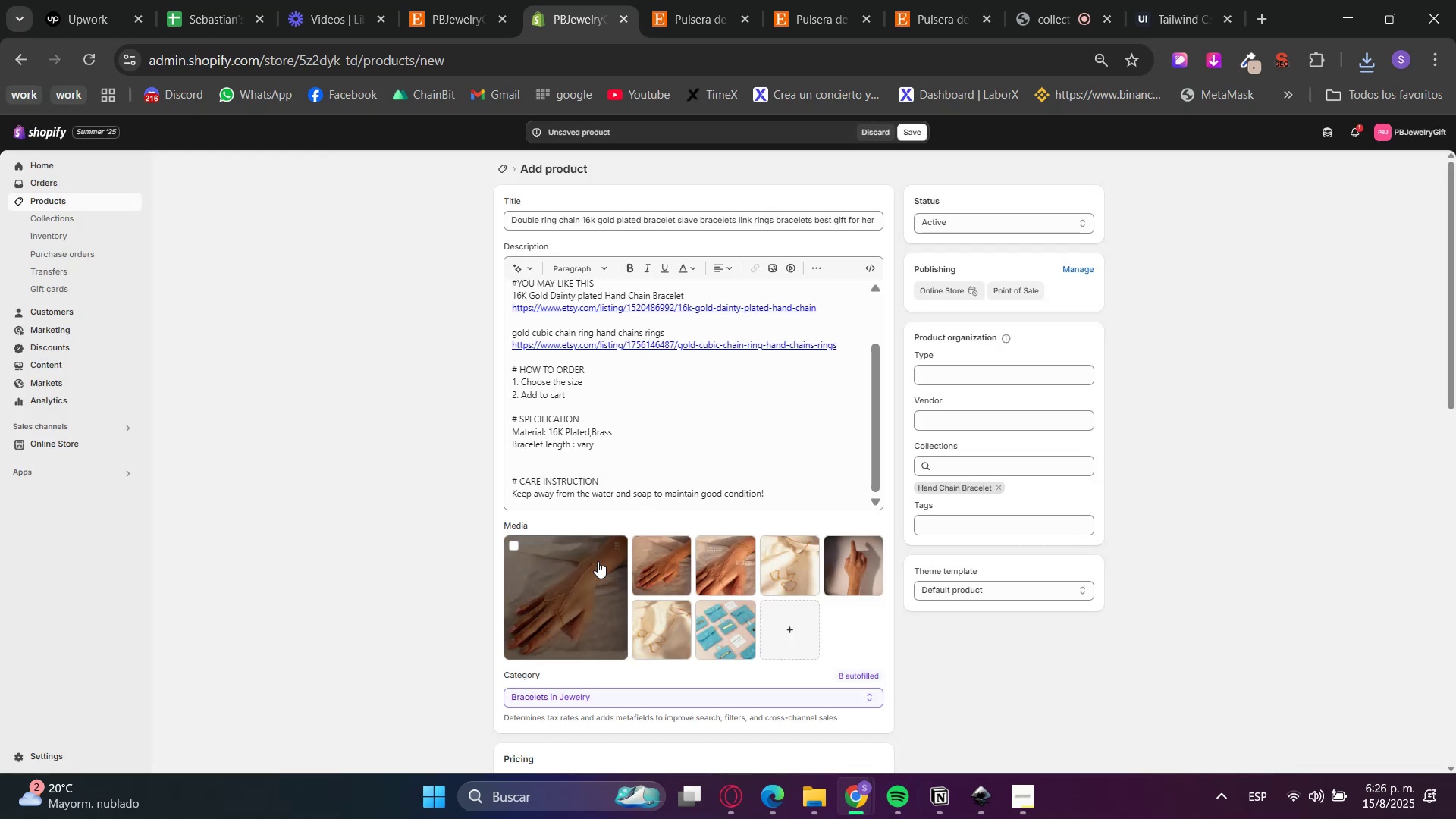 
left_click_drag(start_coordinate=[665, 562], to_coordinate=[558, 607])
 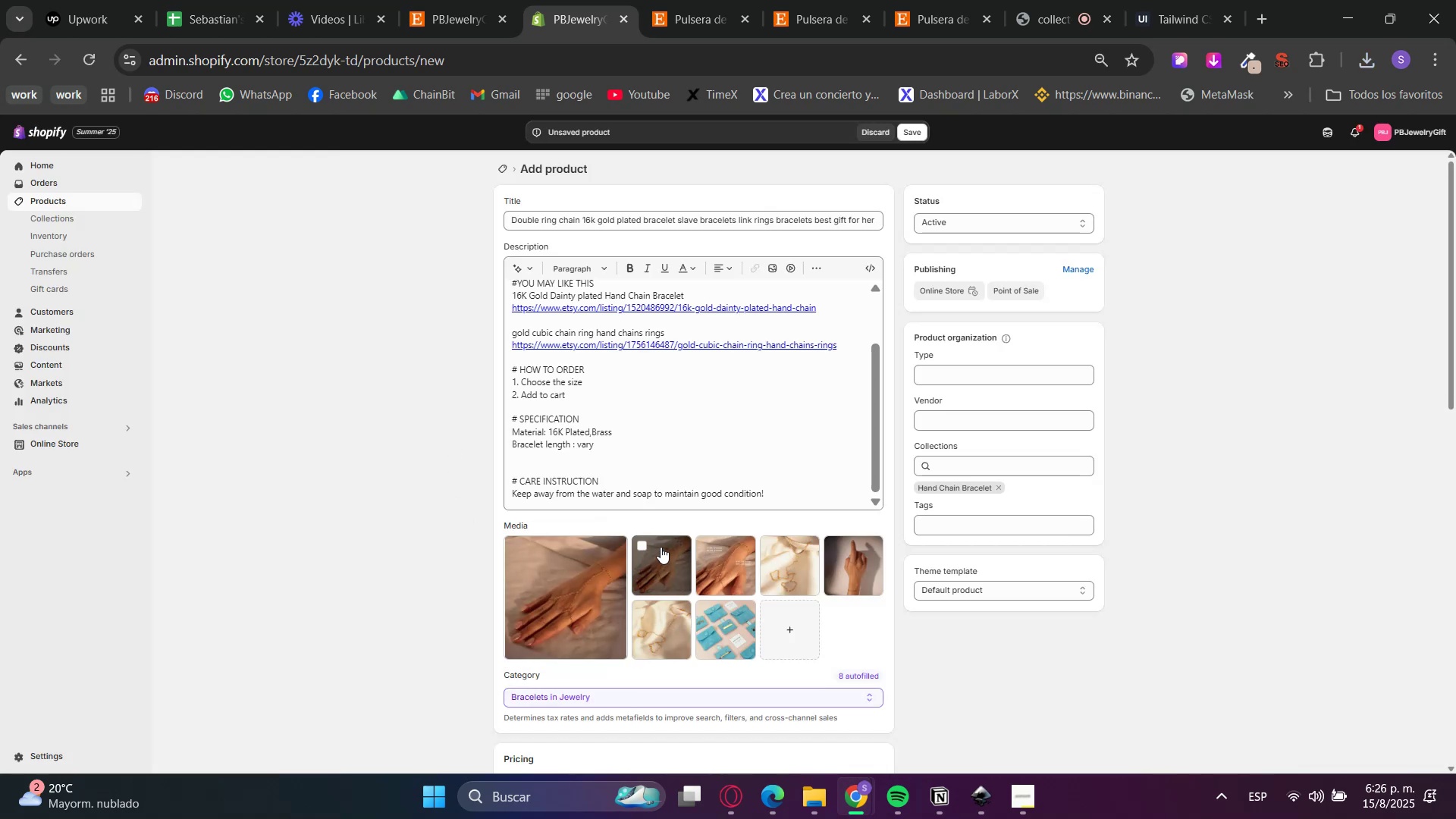 
left_click([640, 543])
 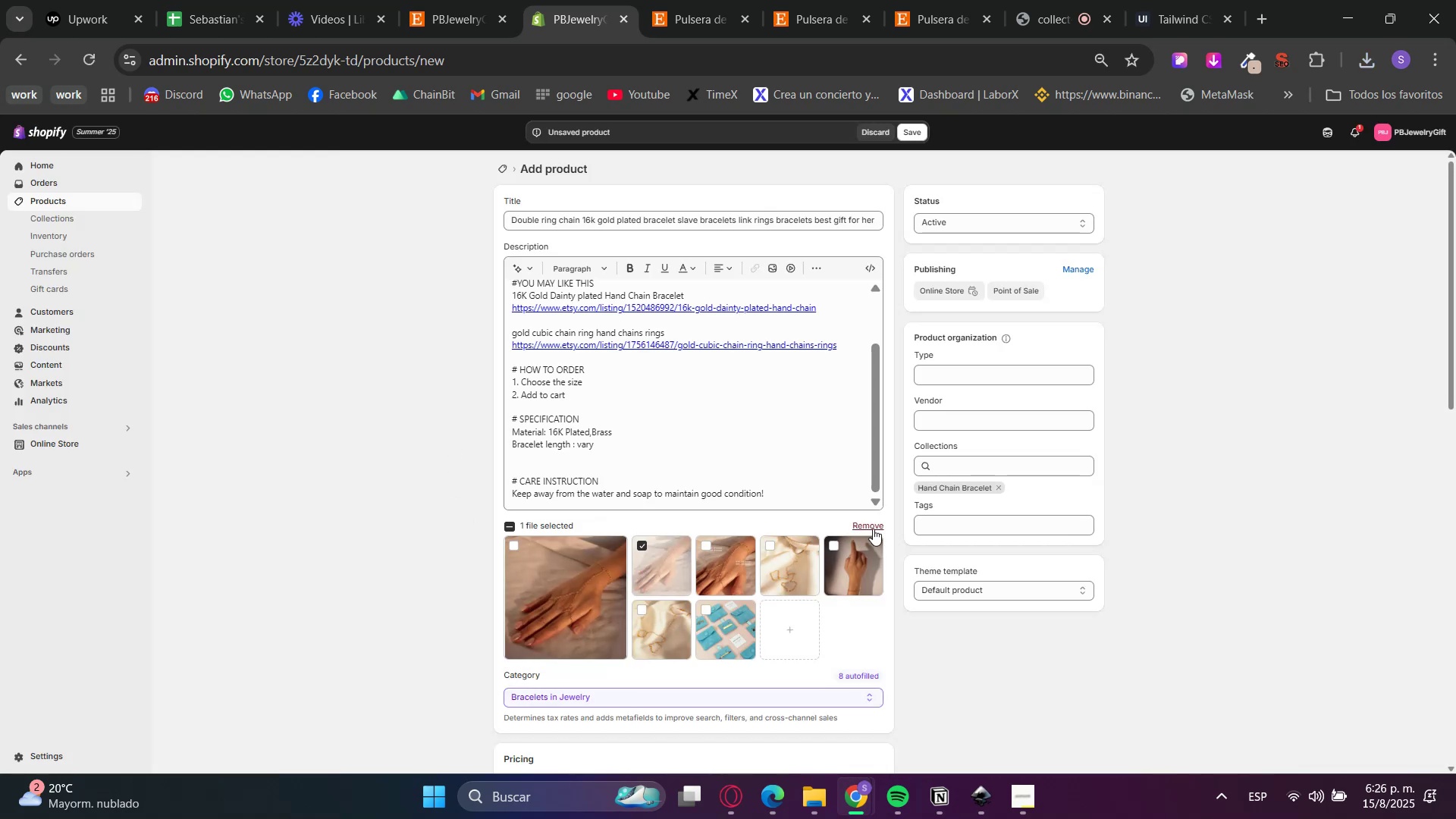 
left_click([874, 525])
 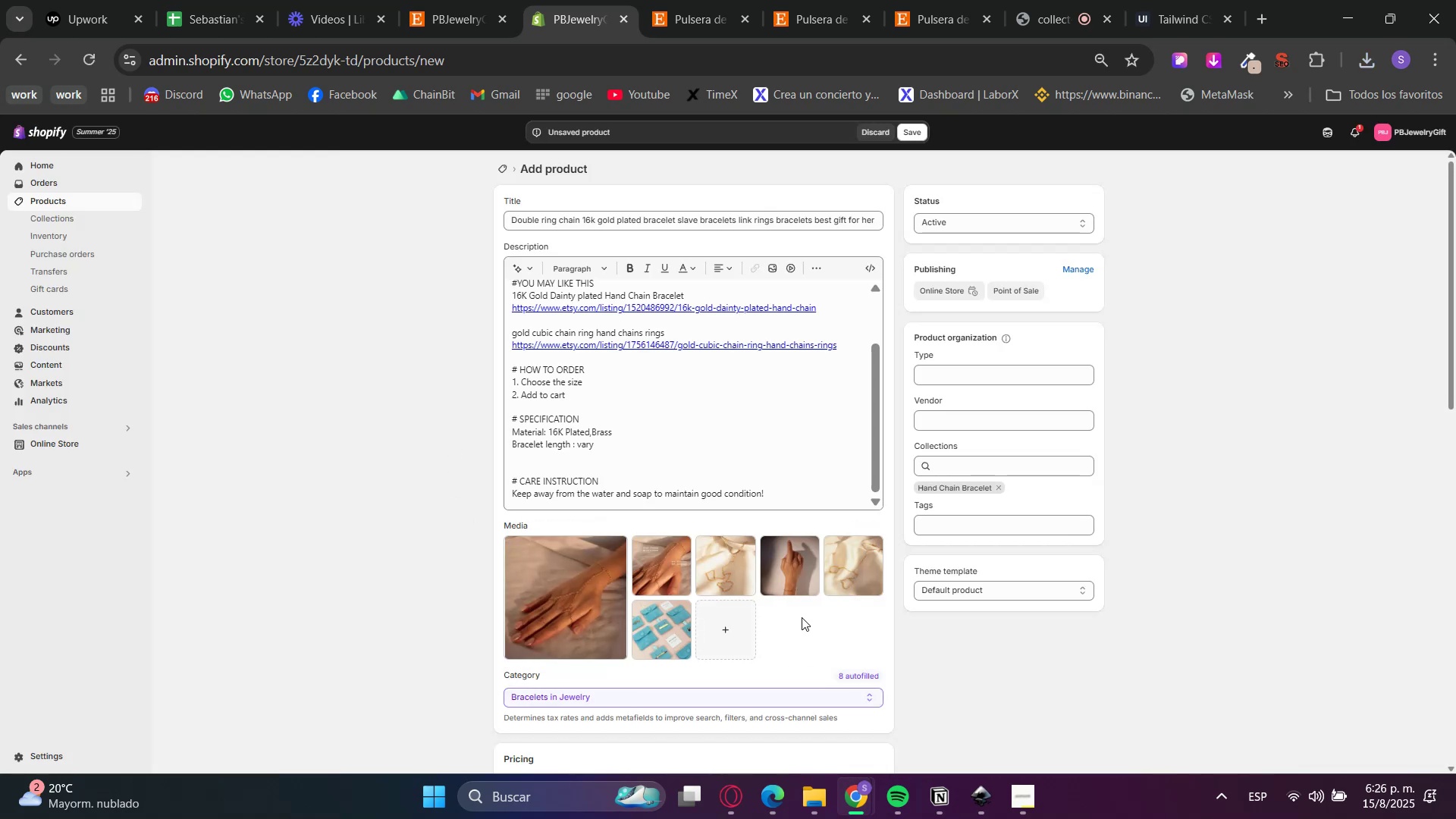 
left_click_drag(start_coordinate=[780, 572], to_coordinate=[716, 576])
 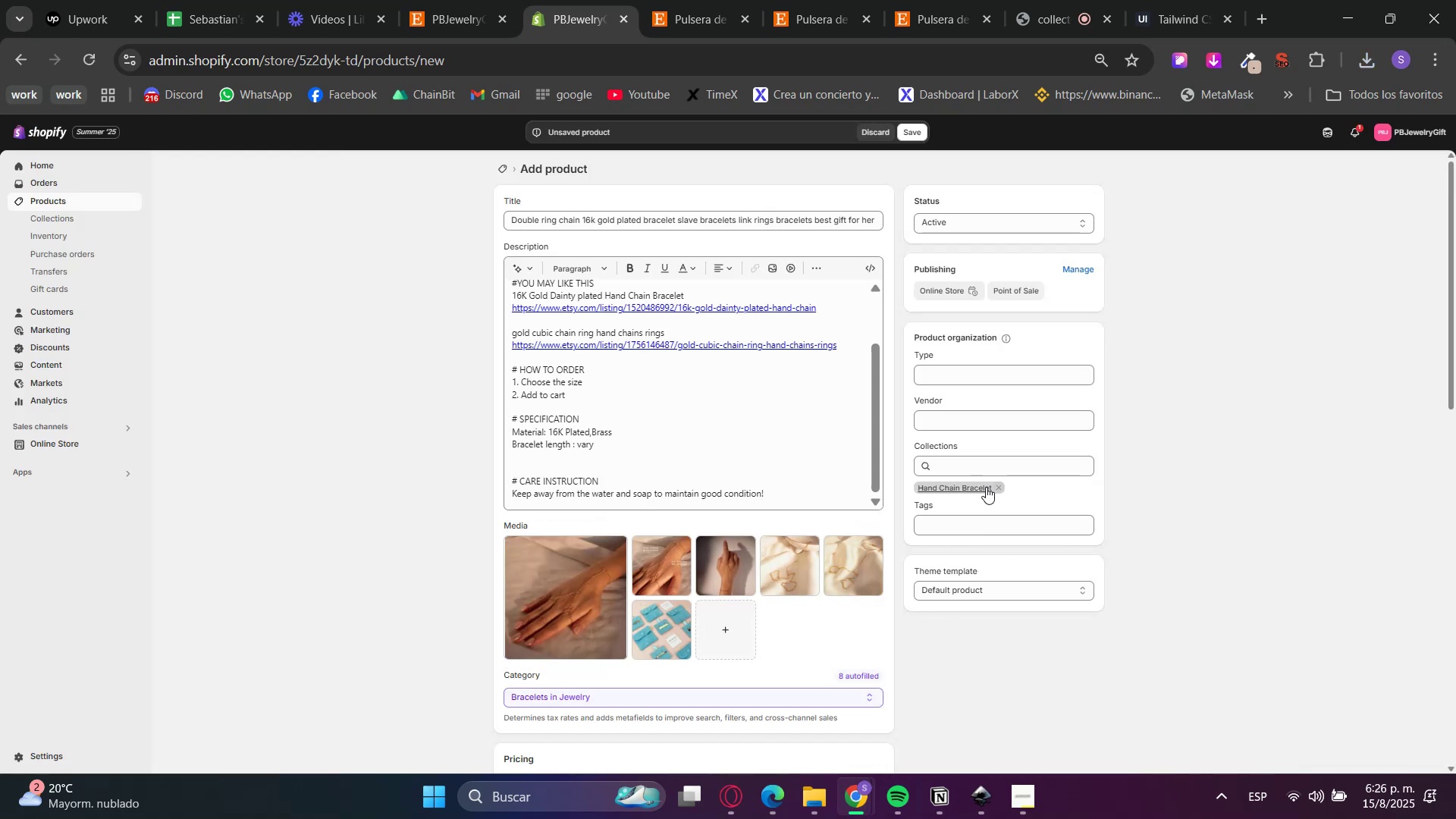 
scroll: coordinate [815, 711], scroll_direction: down, amount: 6.0
 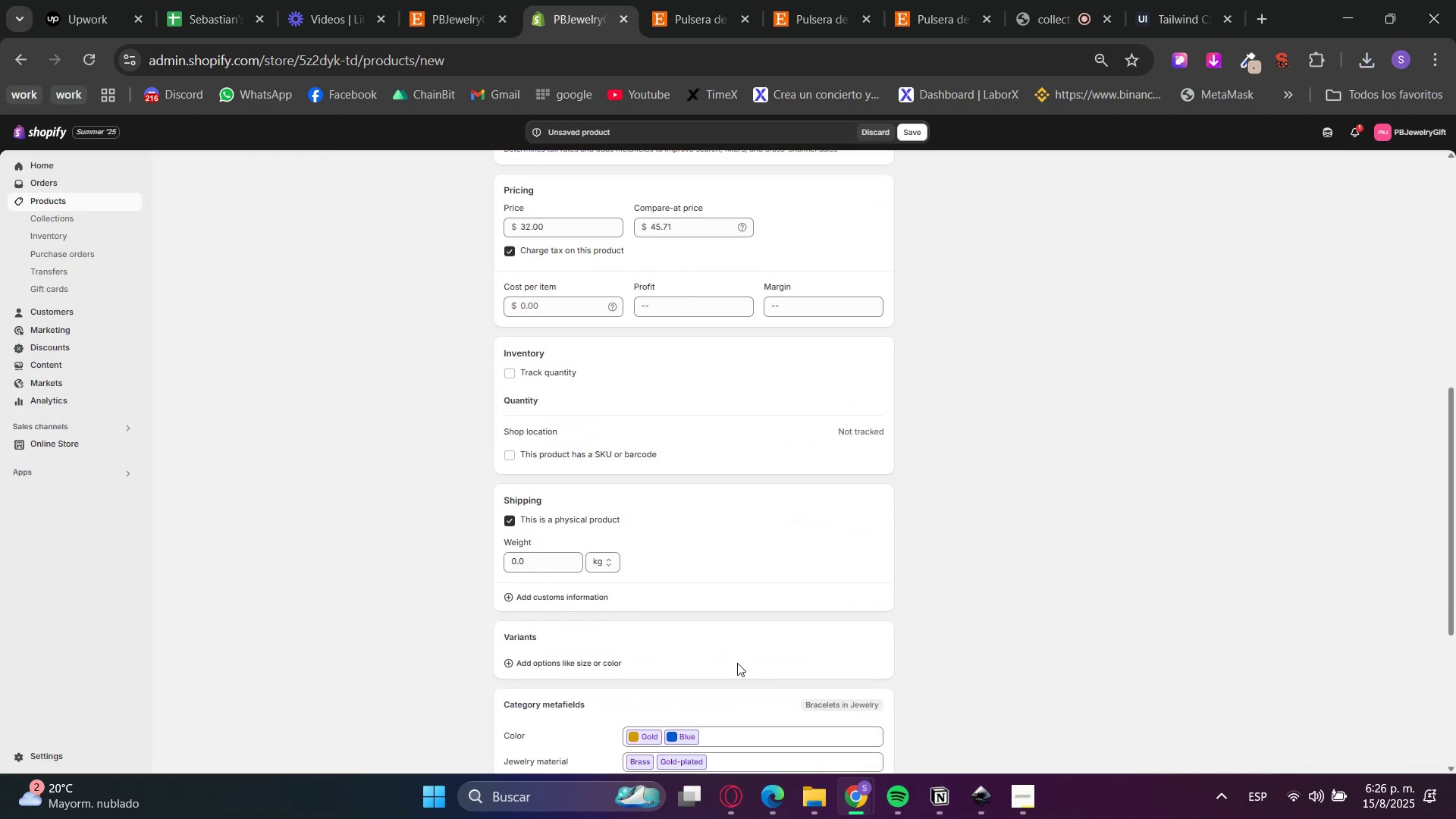 
scroll: coordinate [759, 685], scroll_direction: up, amount: 8.0
 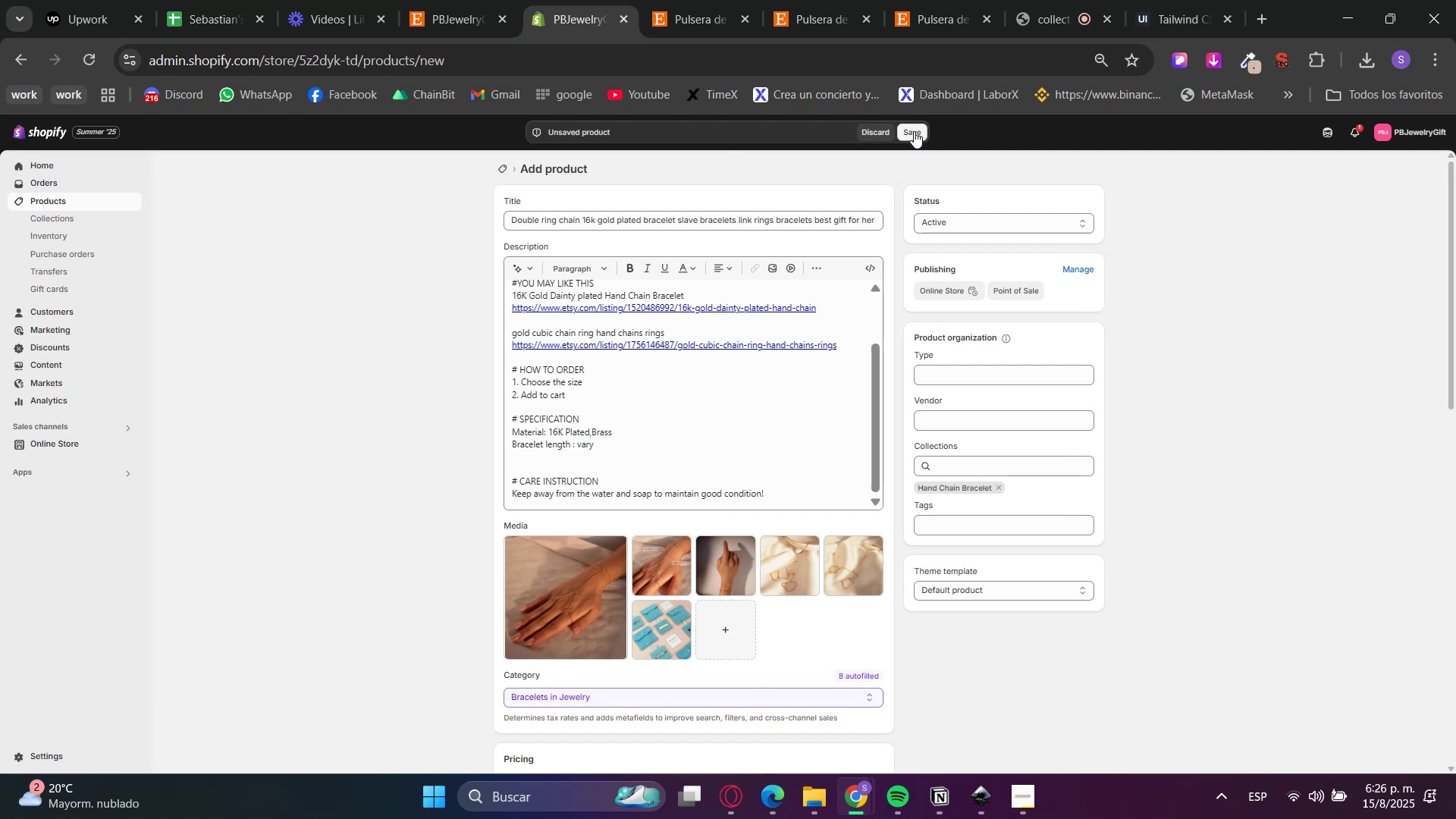 
left_click([914, 130])
 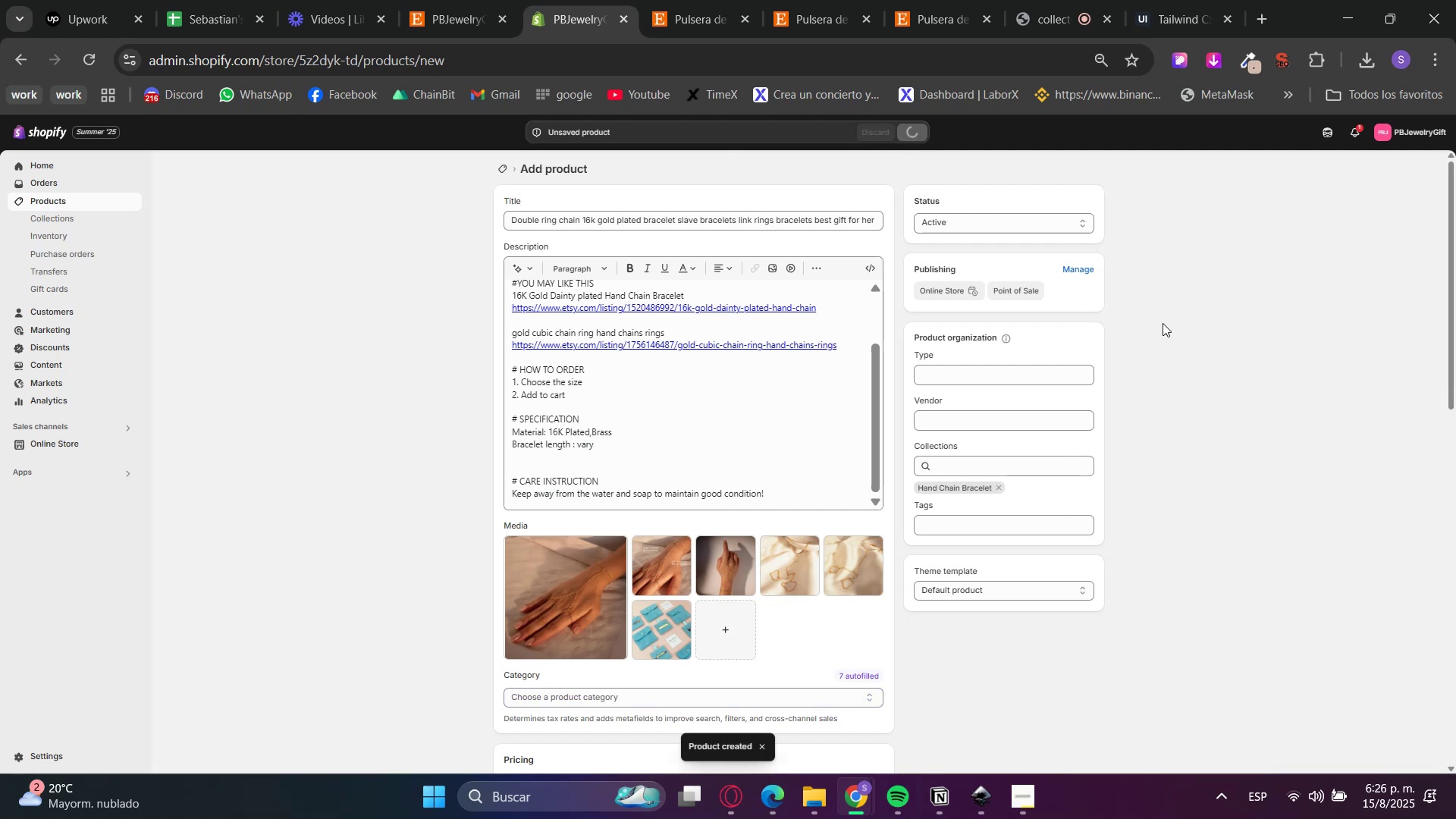 
wait(8.91)
 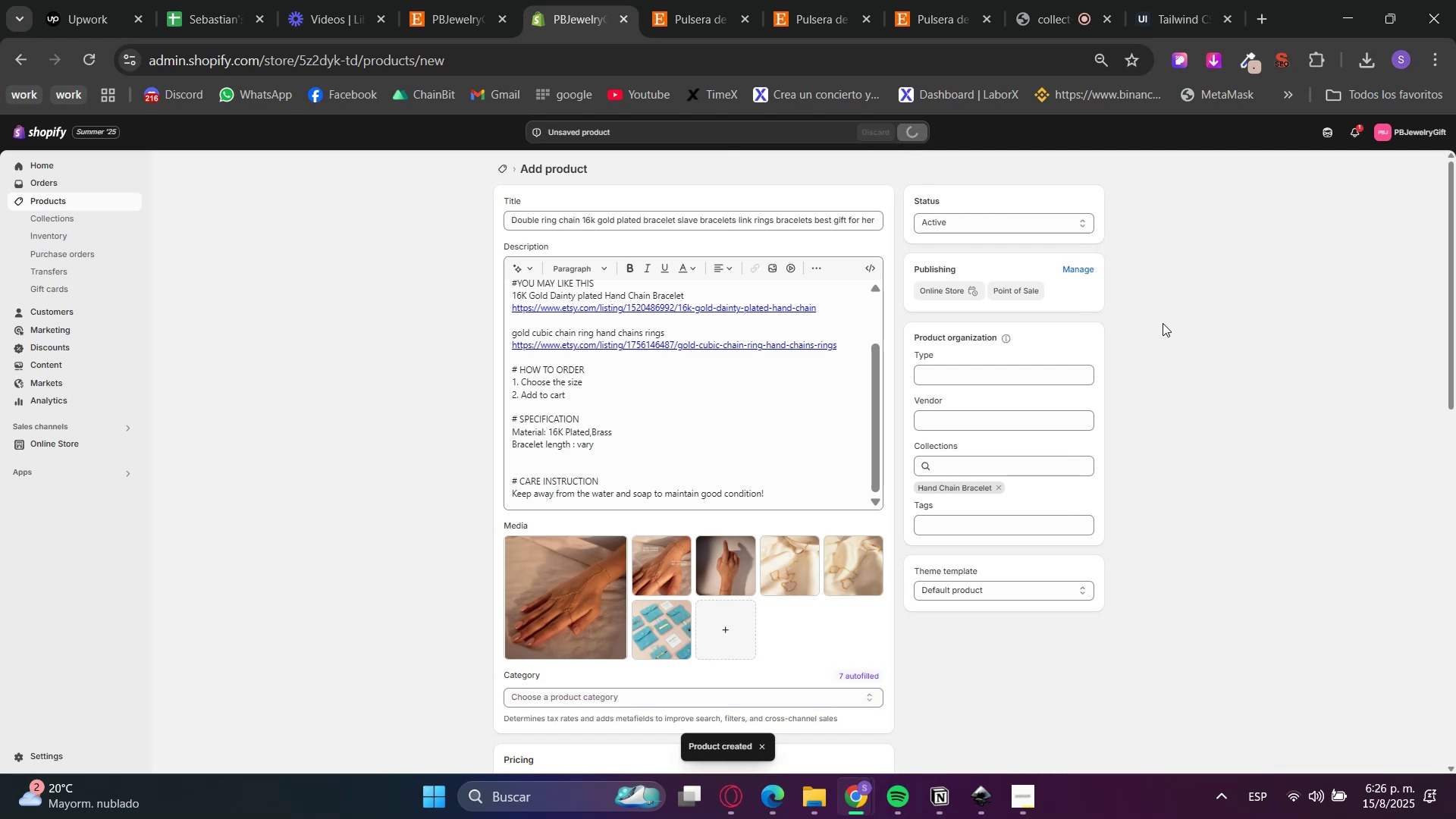 
double_click([563, 243])
 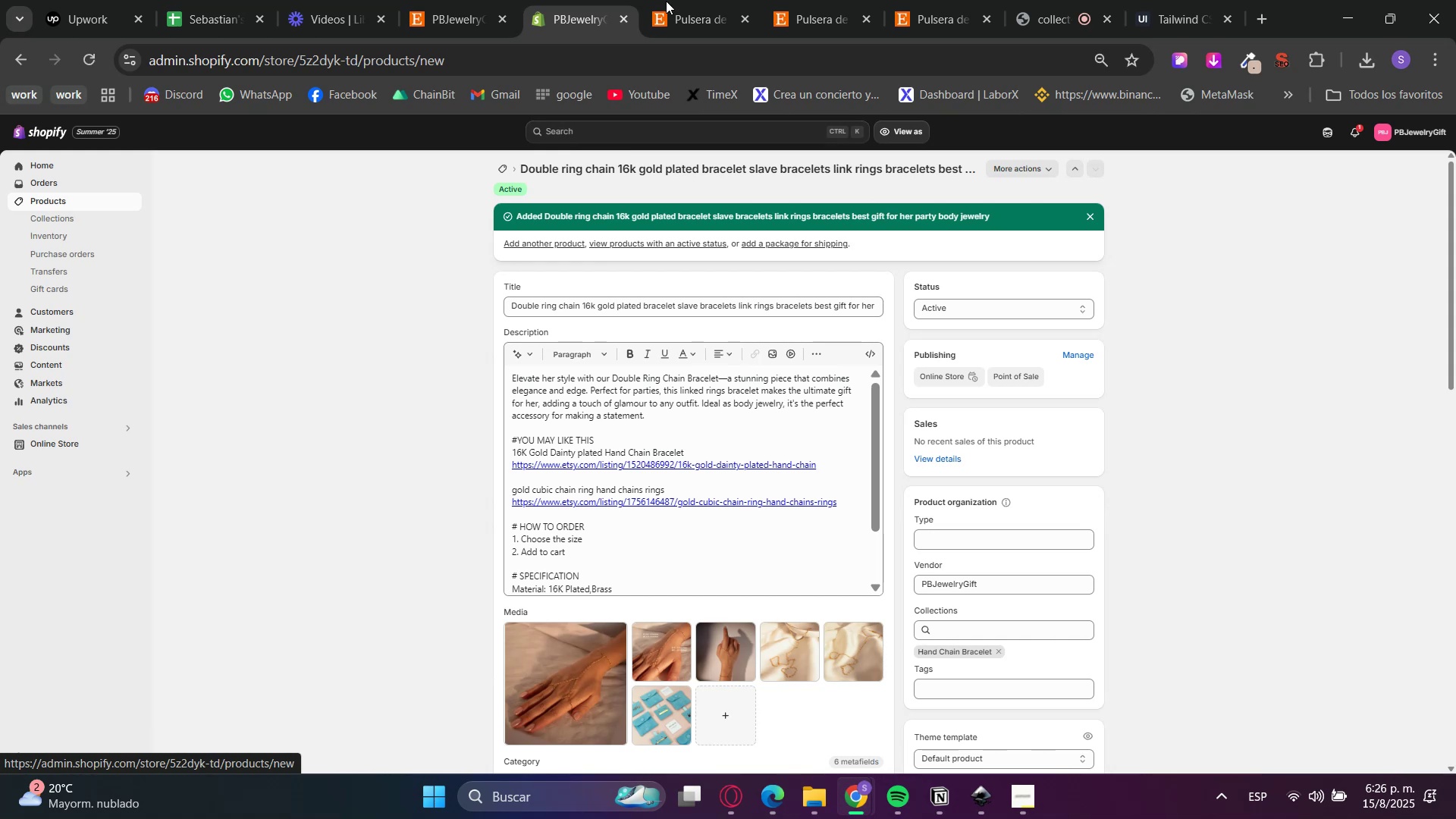 
left_click([716, 0])
 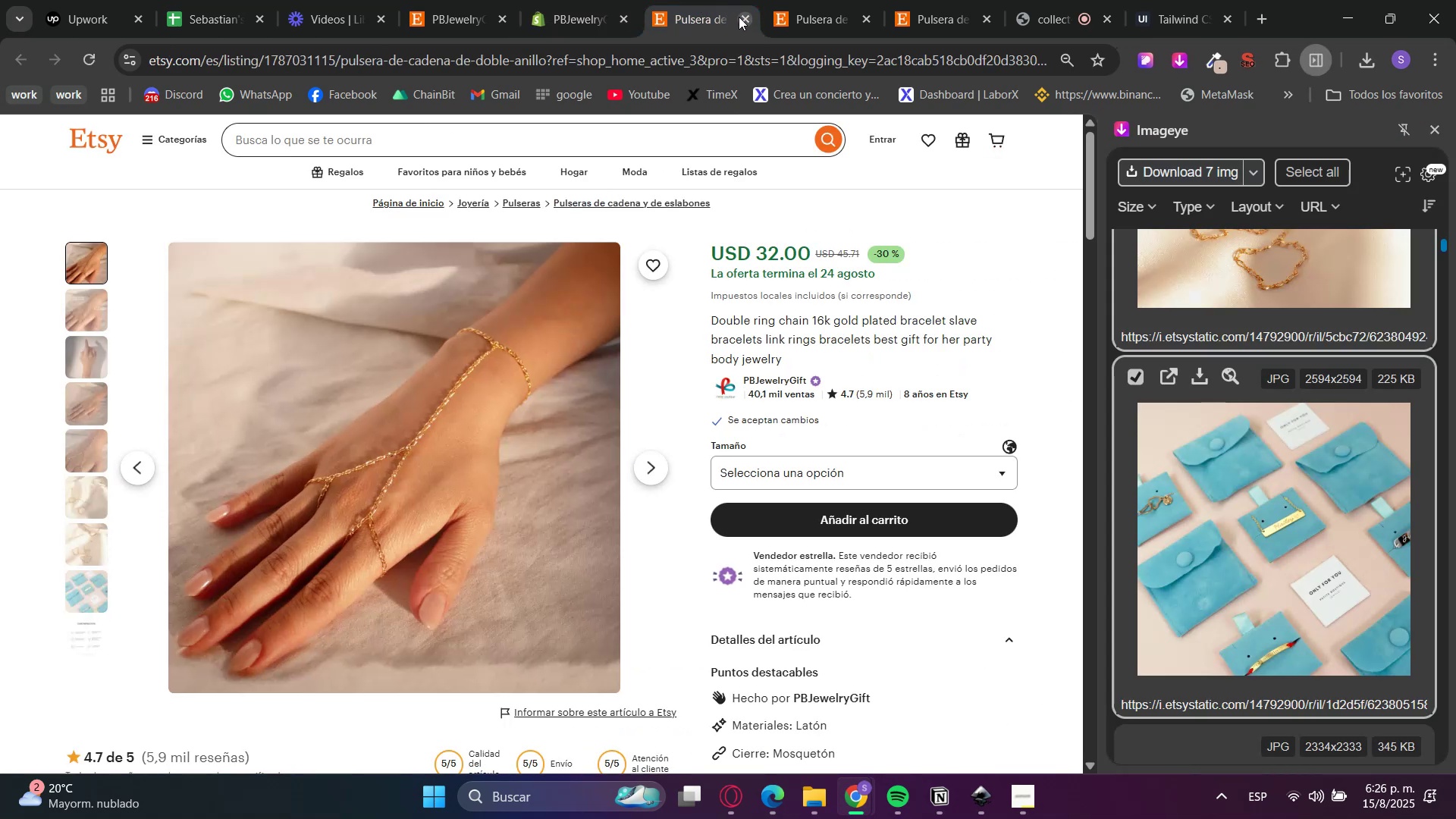 
left_click([739, 17])
 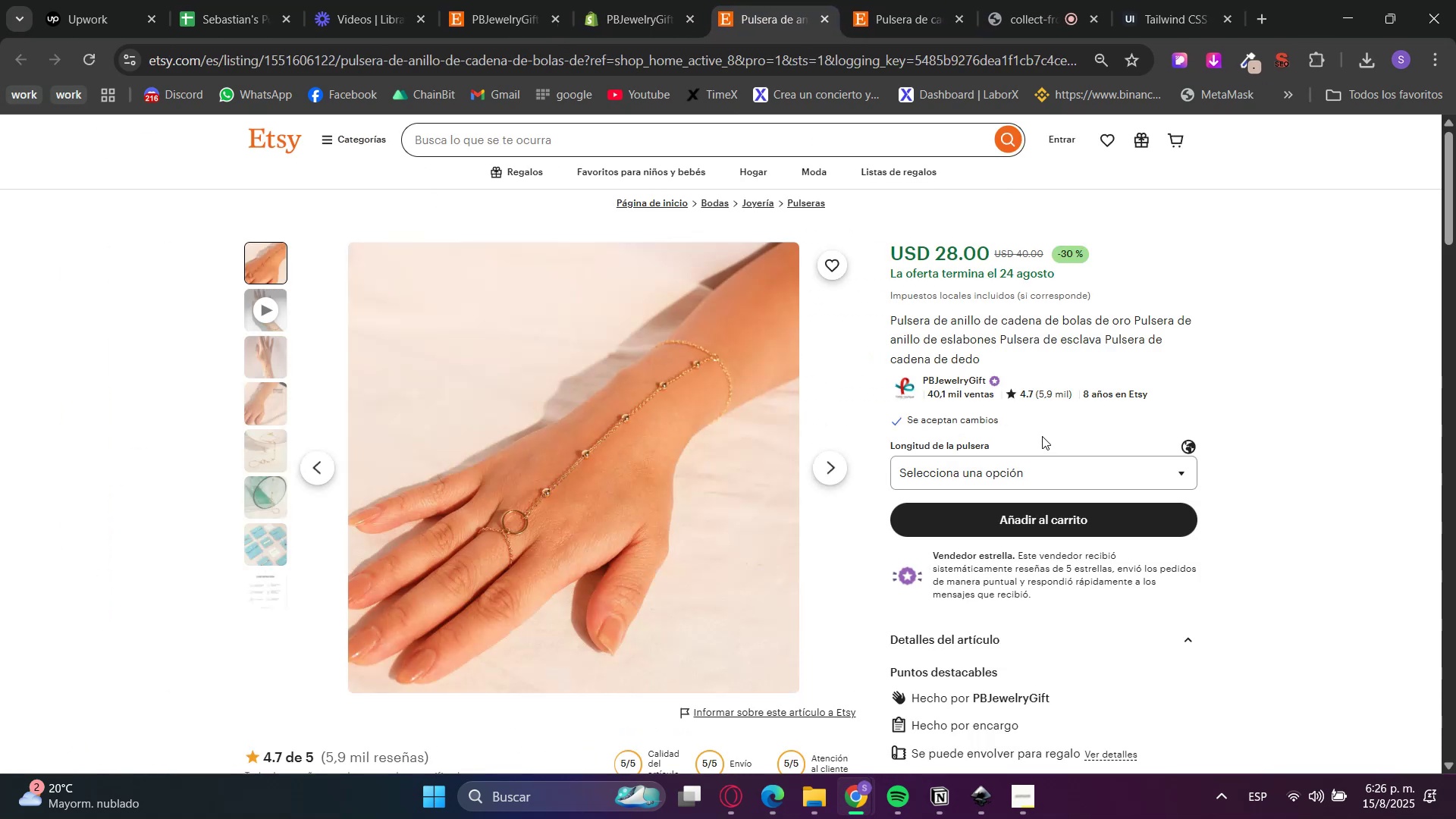 
scroll: coordinate [926, 545], scroll_direction: down, amount: 3.0
 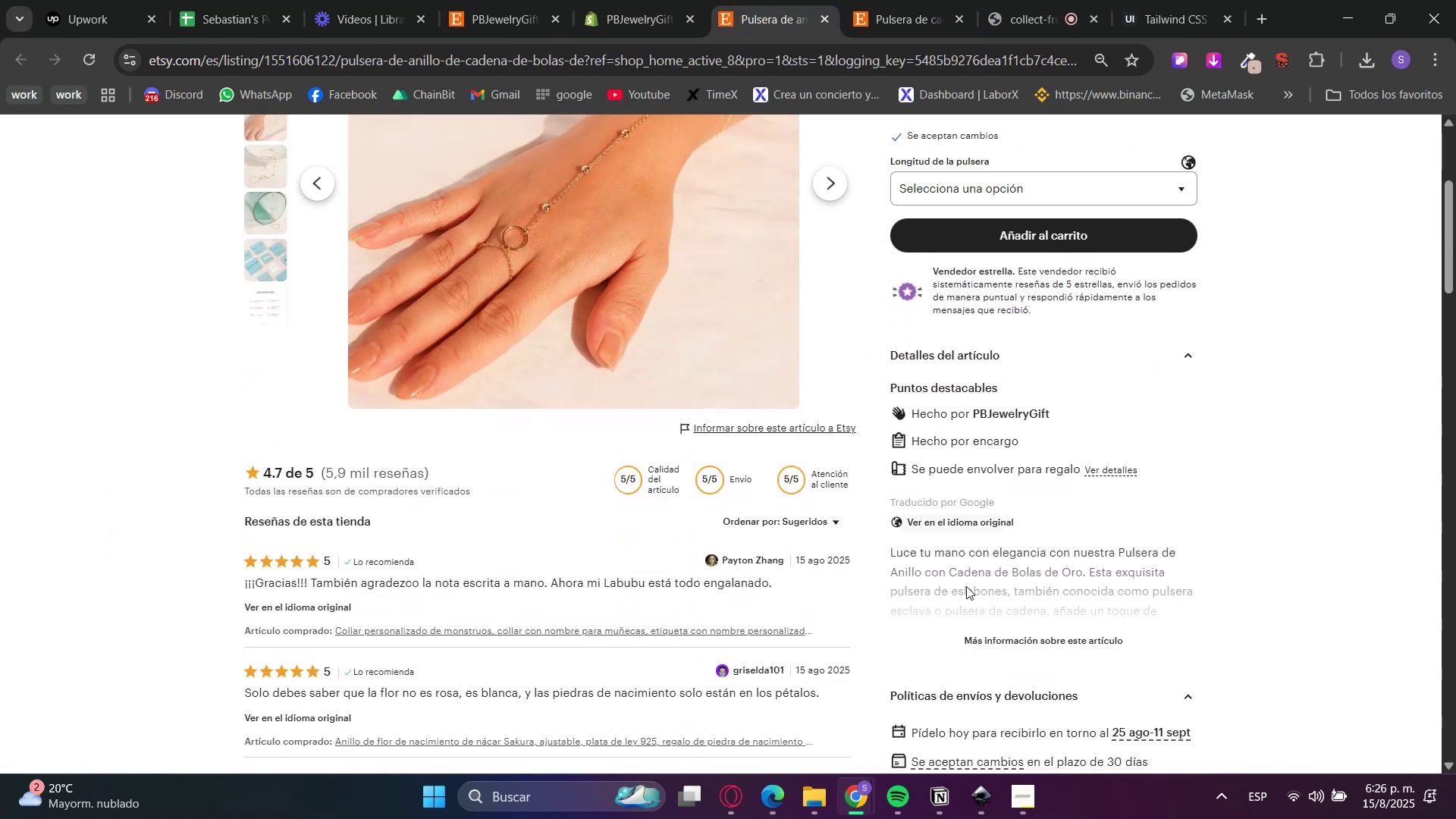 
left_click([993, 630])
 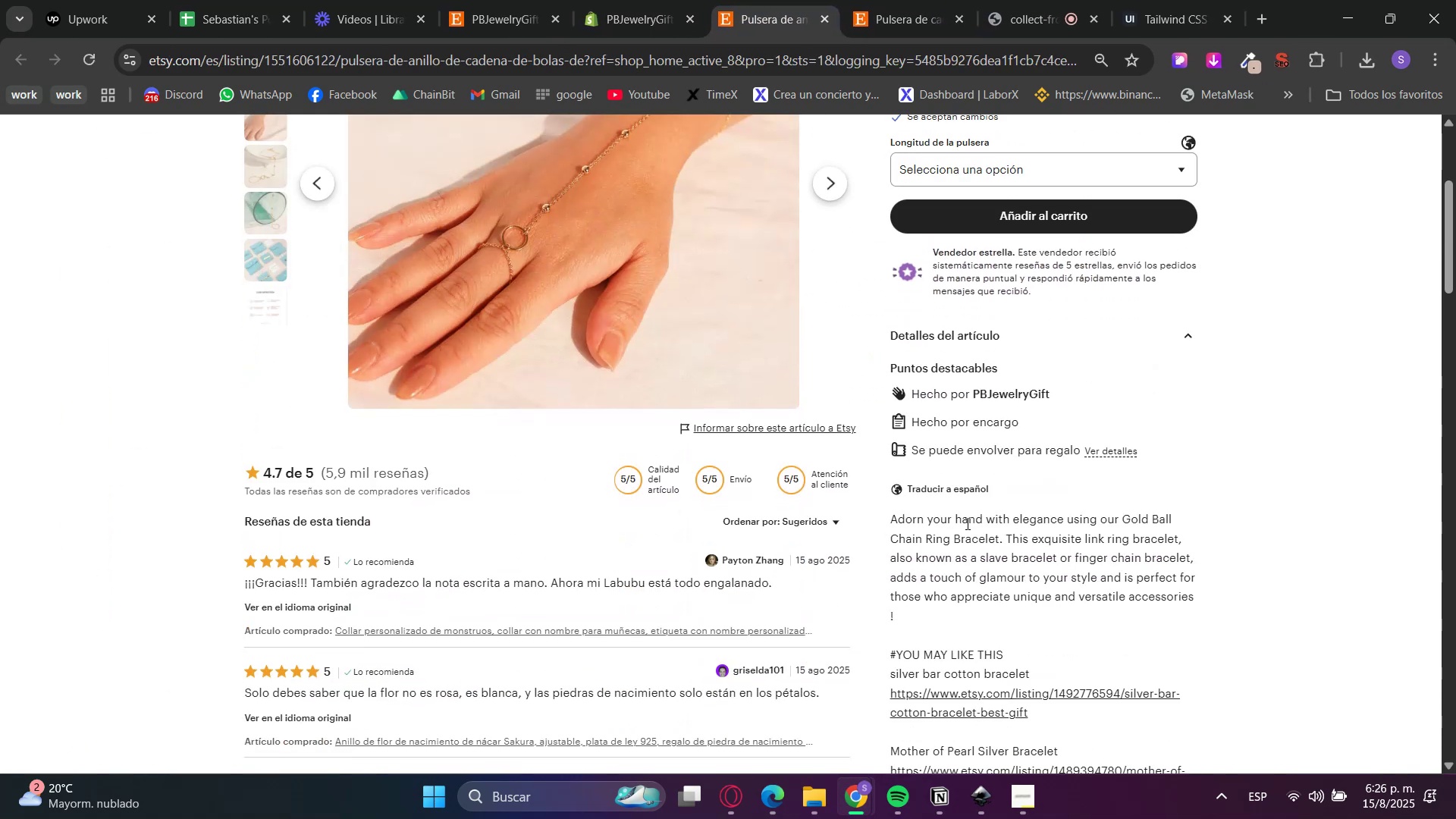 
scroll: coordinate [1080, 562], scroll_direction: up, amount: 6.0
 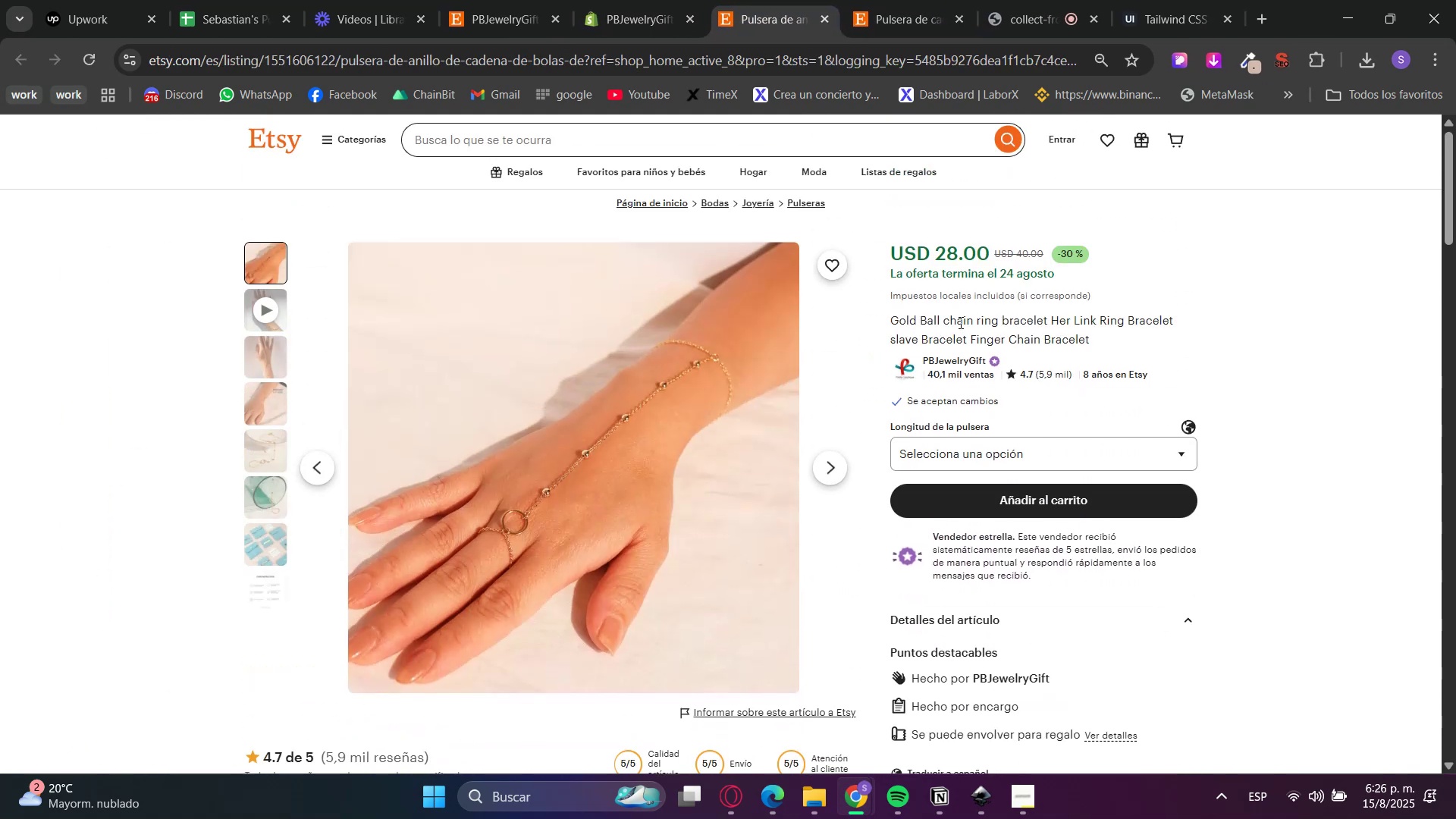 
double_click([959, 318])
 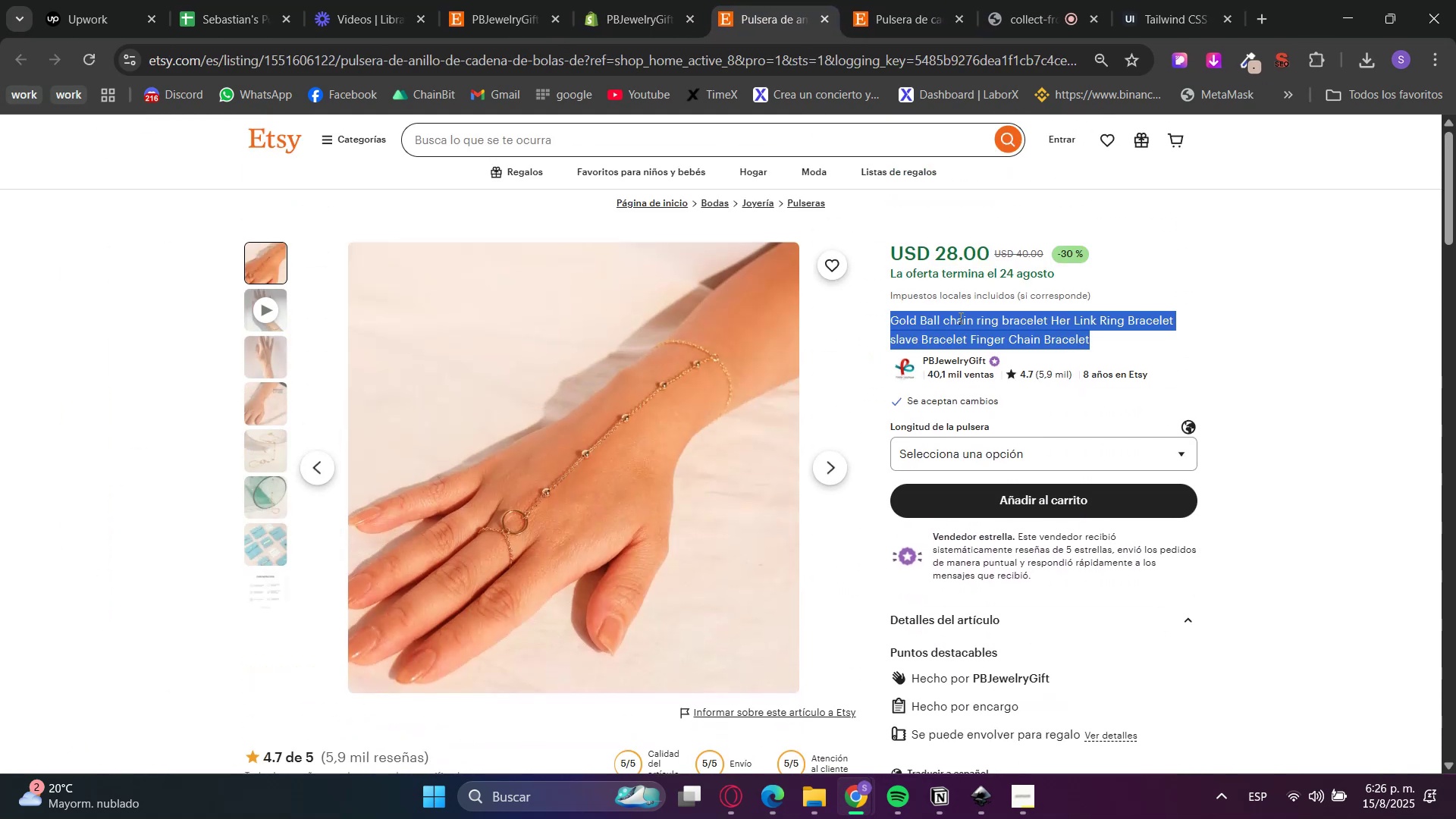 
triple_click([959, 318])
 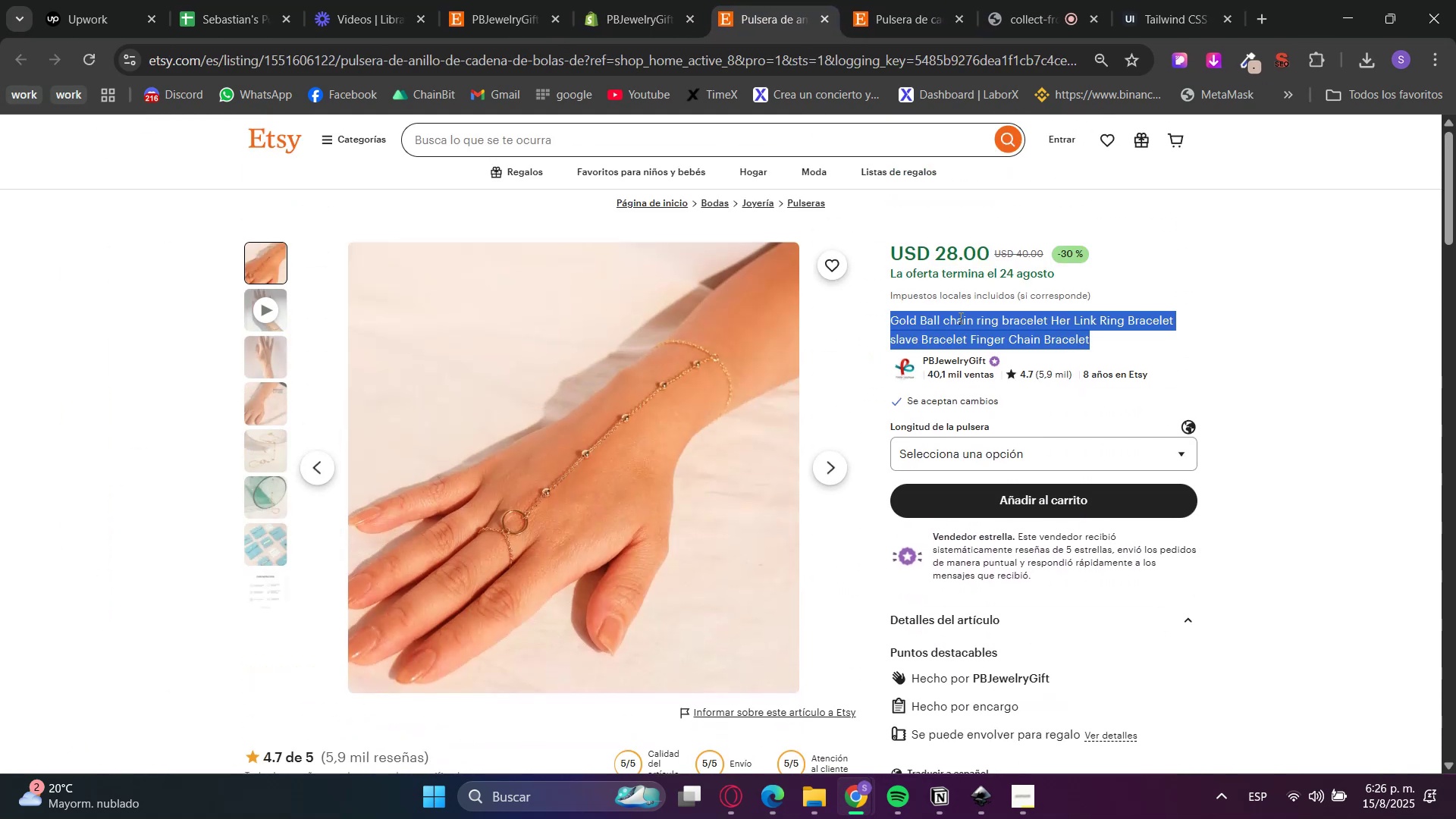 
key(Control+C)
 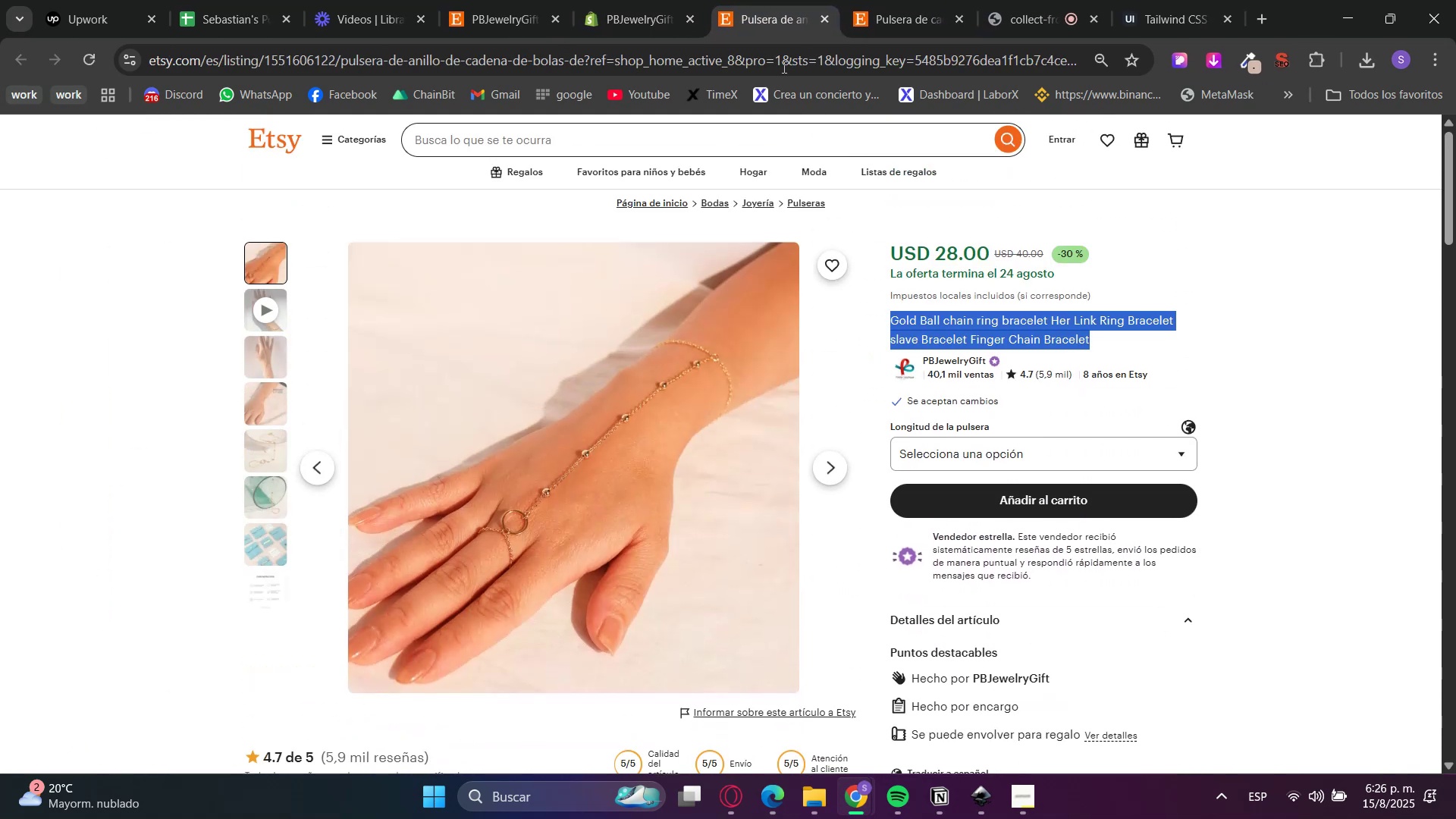 
key(Control+C)
 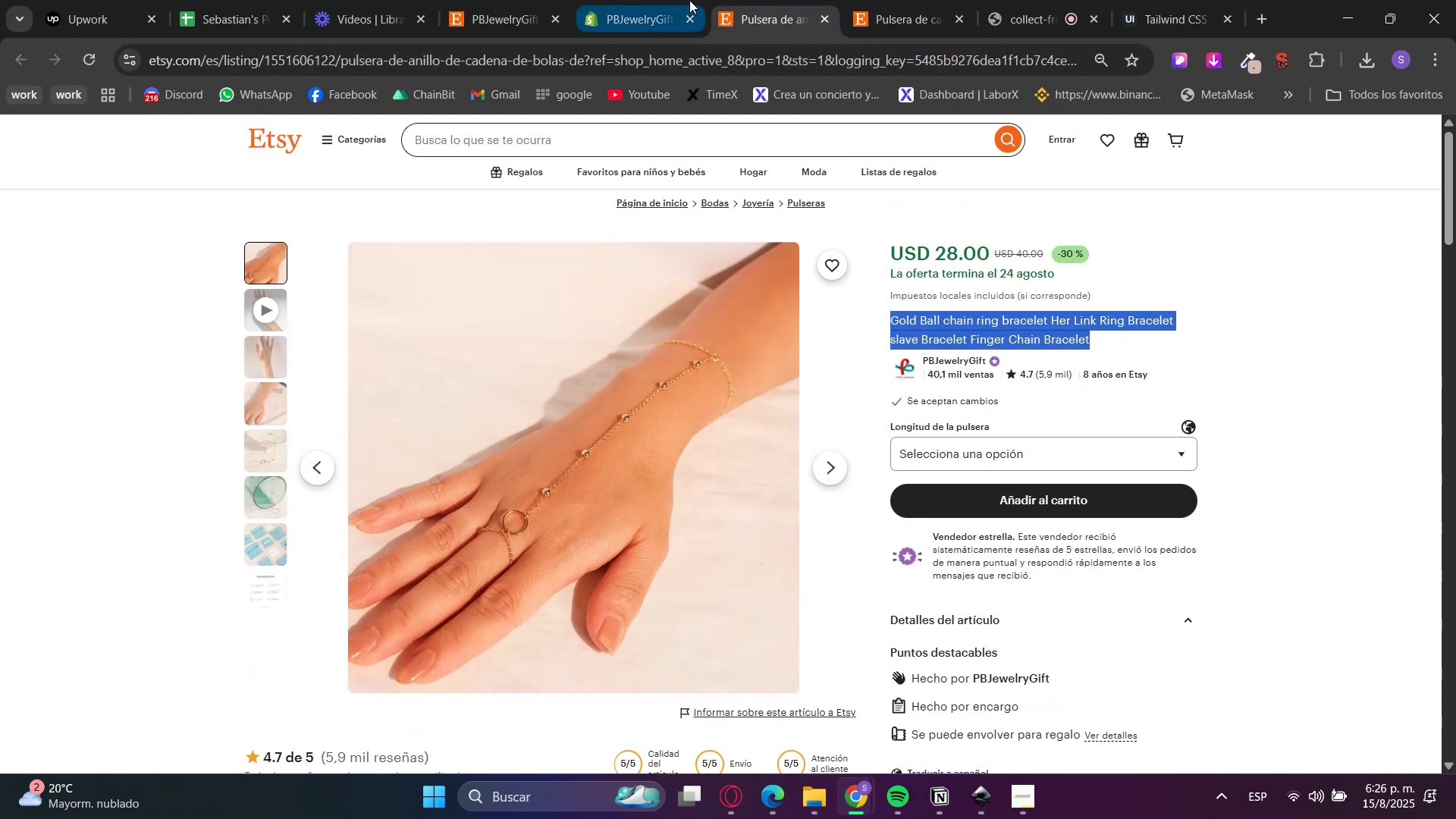 
left_click([689, 0])
 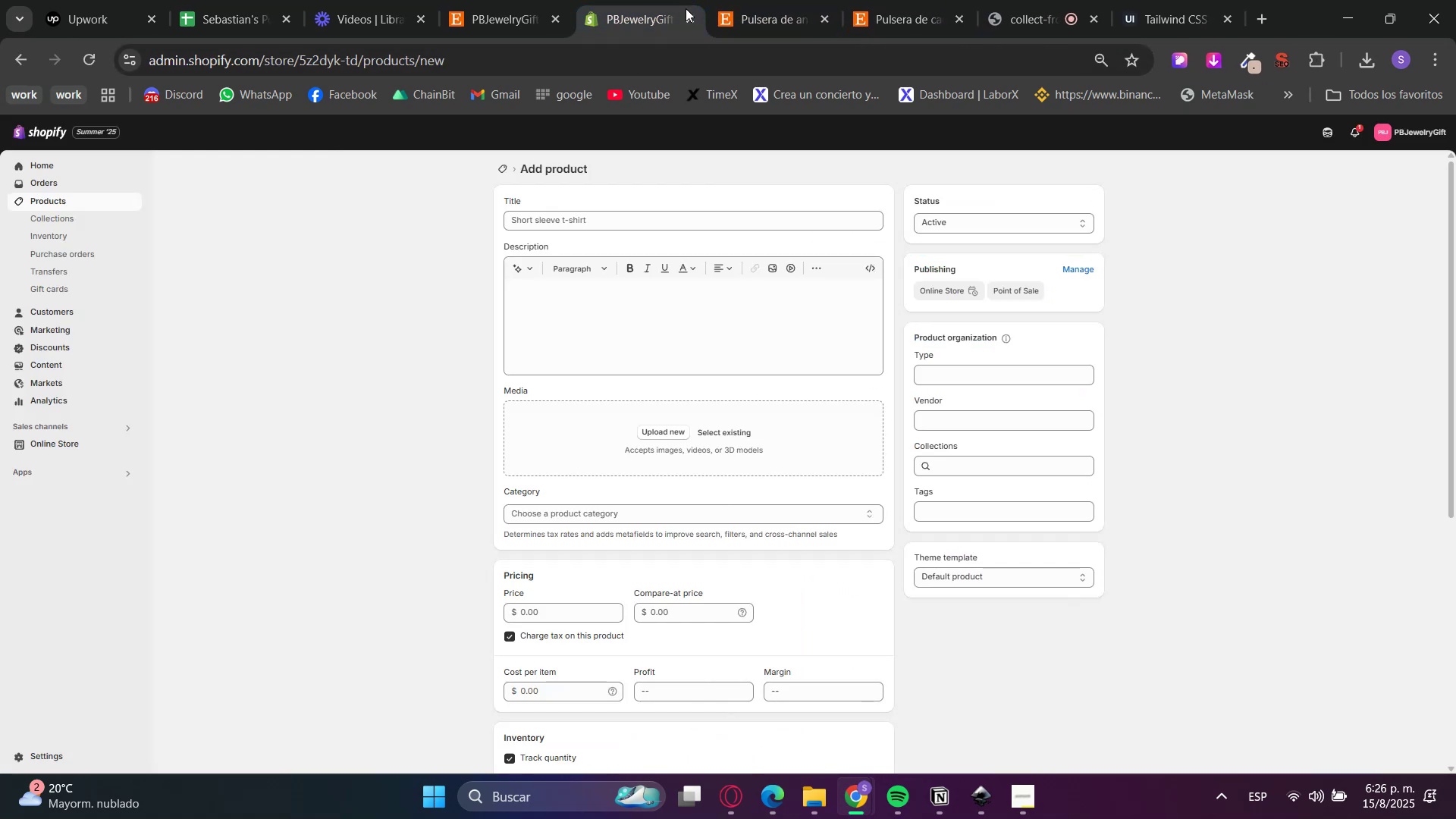 
left_click([631, 226])
 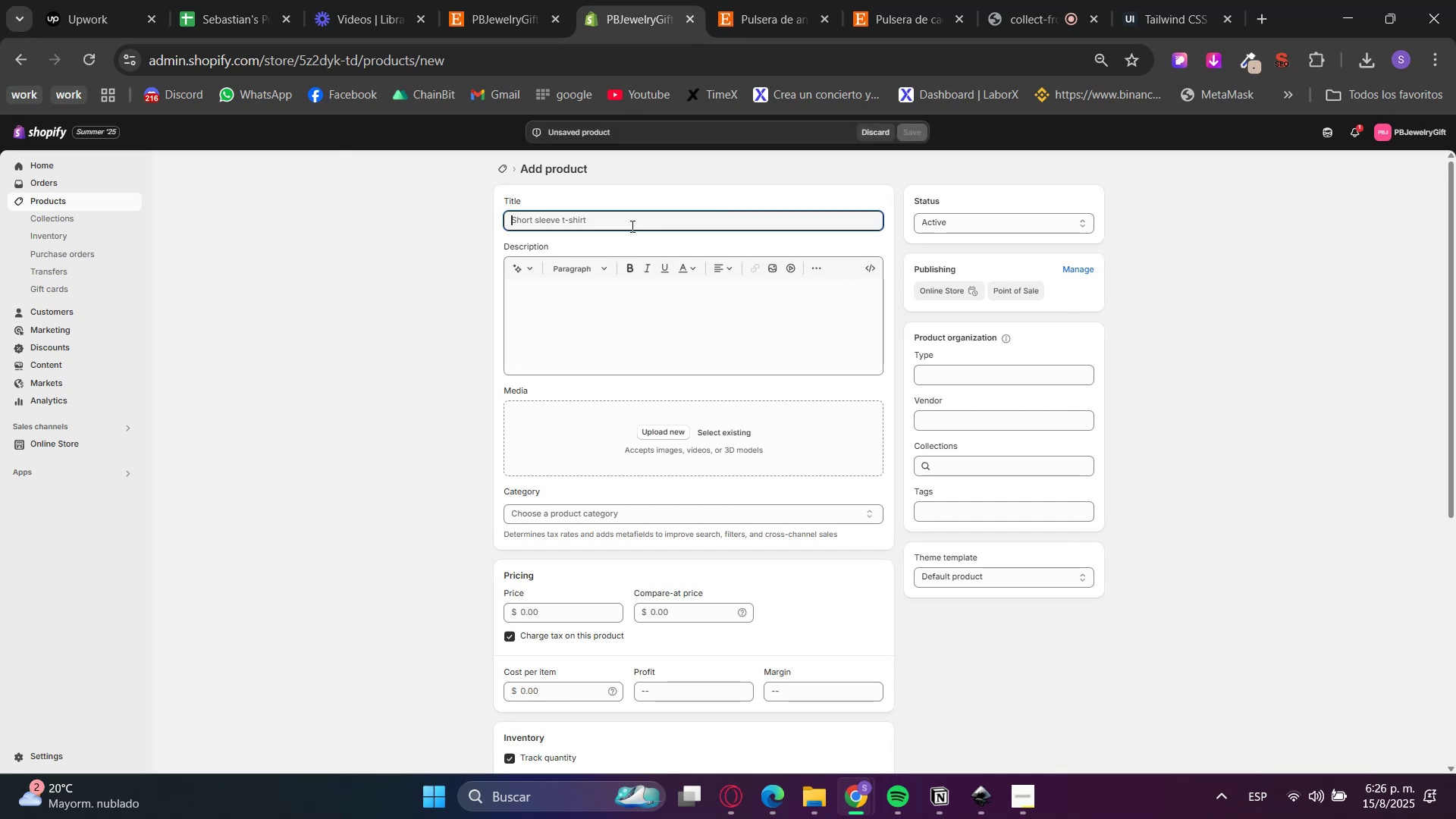 
key(Control+V)
 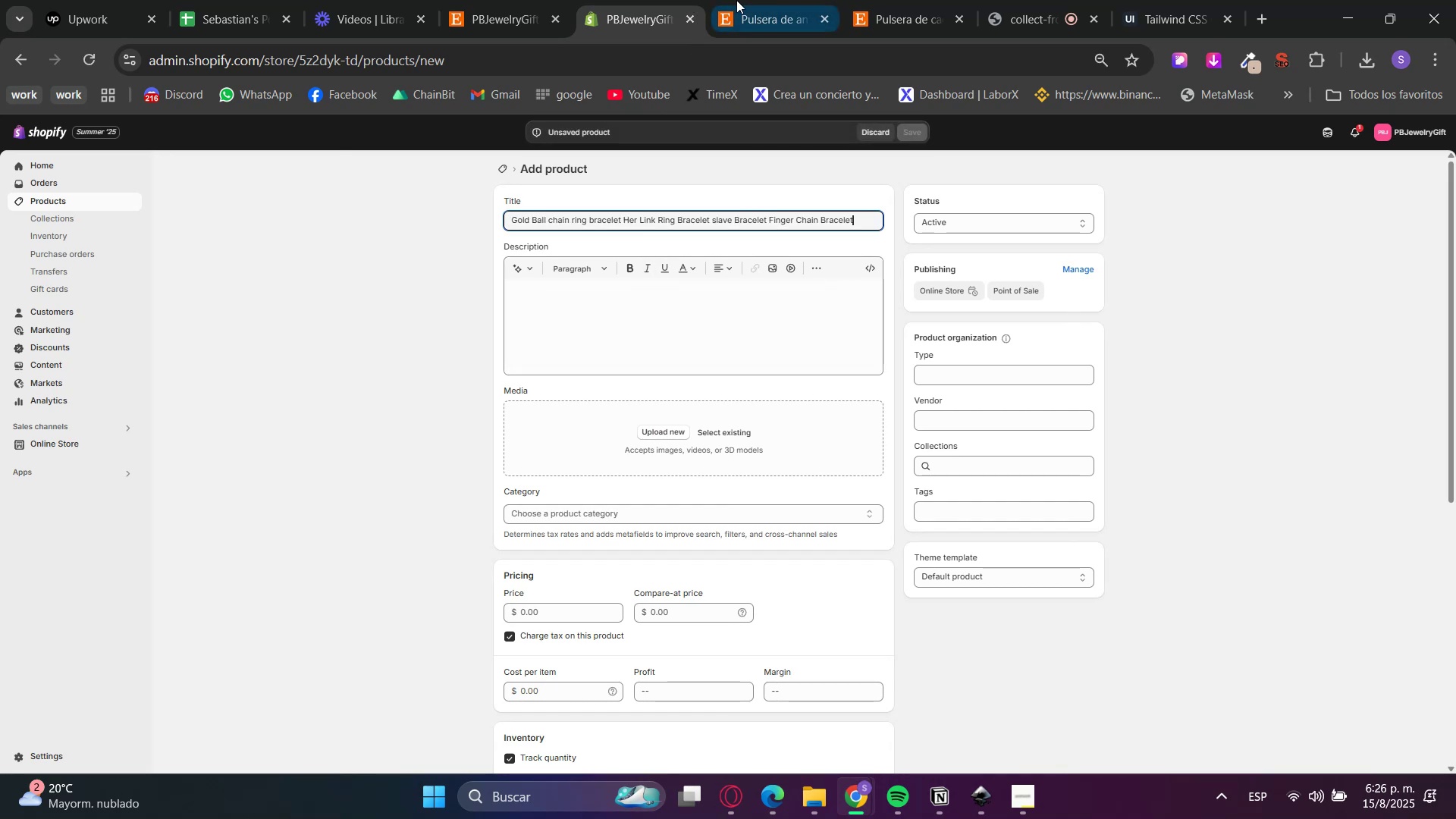 
left_click([738, 0])
 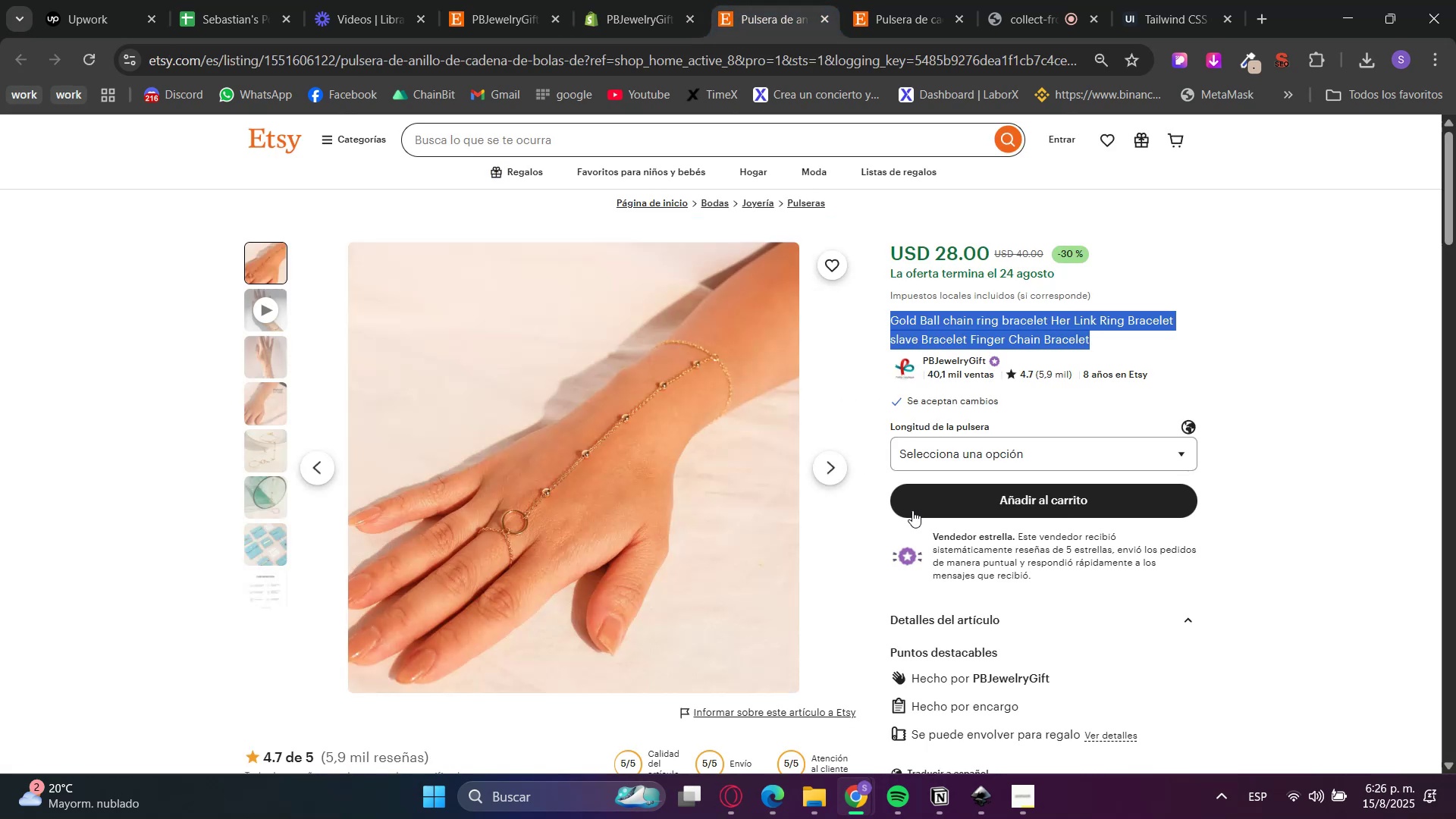 
scroll: coordinate [931, 592], scroll_direction: down, amount: 3.0
 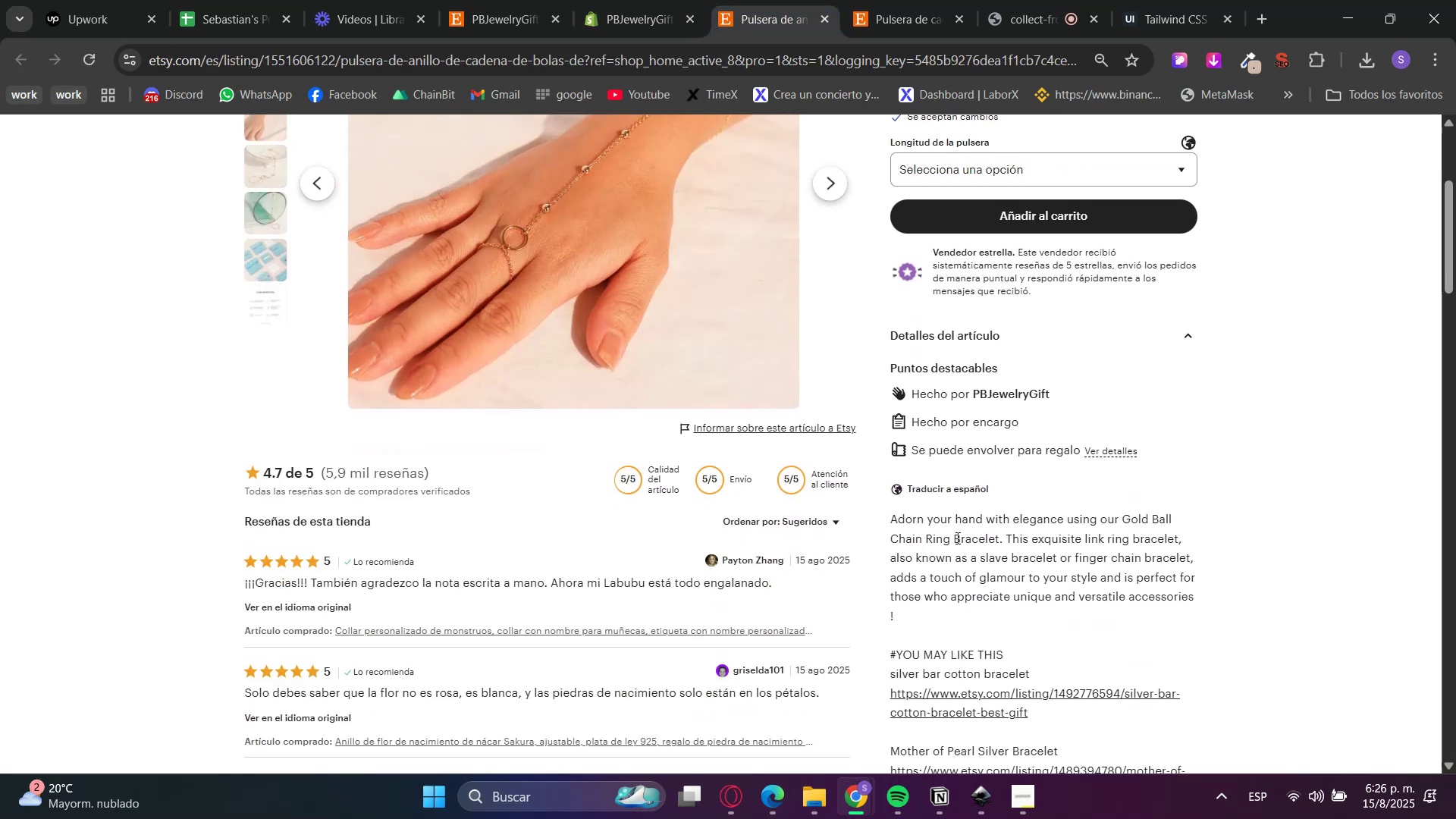 
double_click([956, 538])
 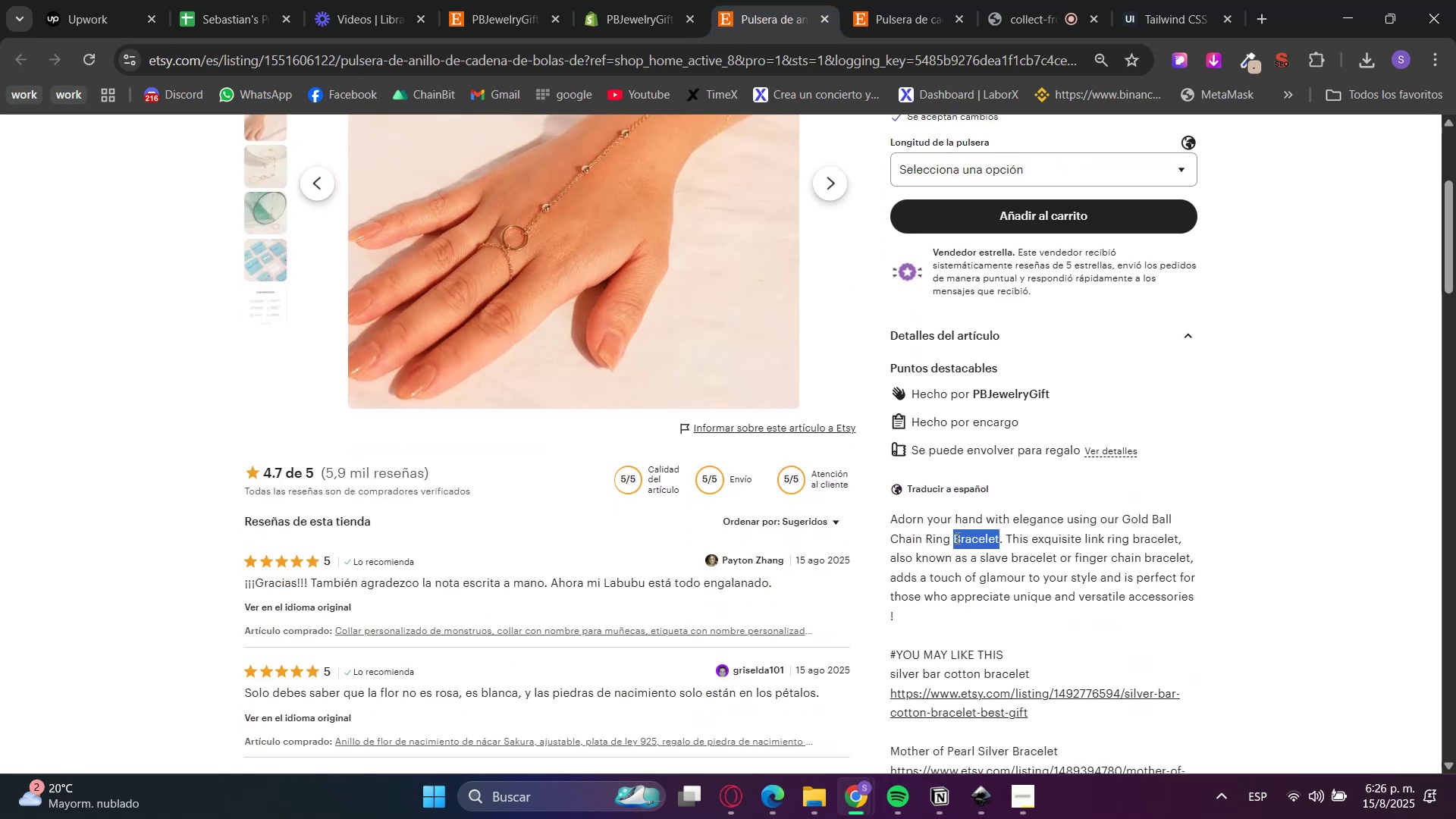 
left_click_drag(start_coordinate=[956, 538], to_coordinate=[957, 602])
 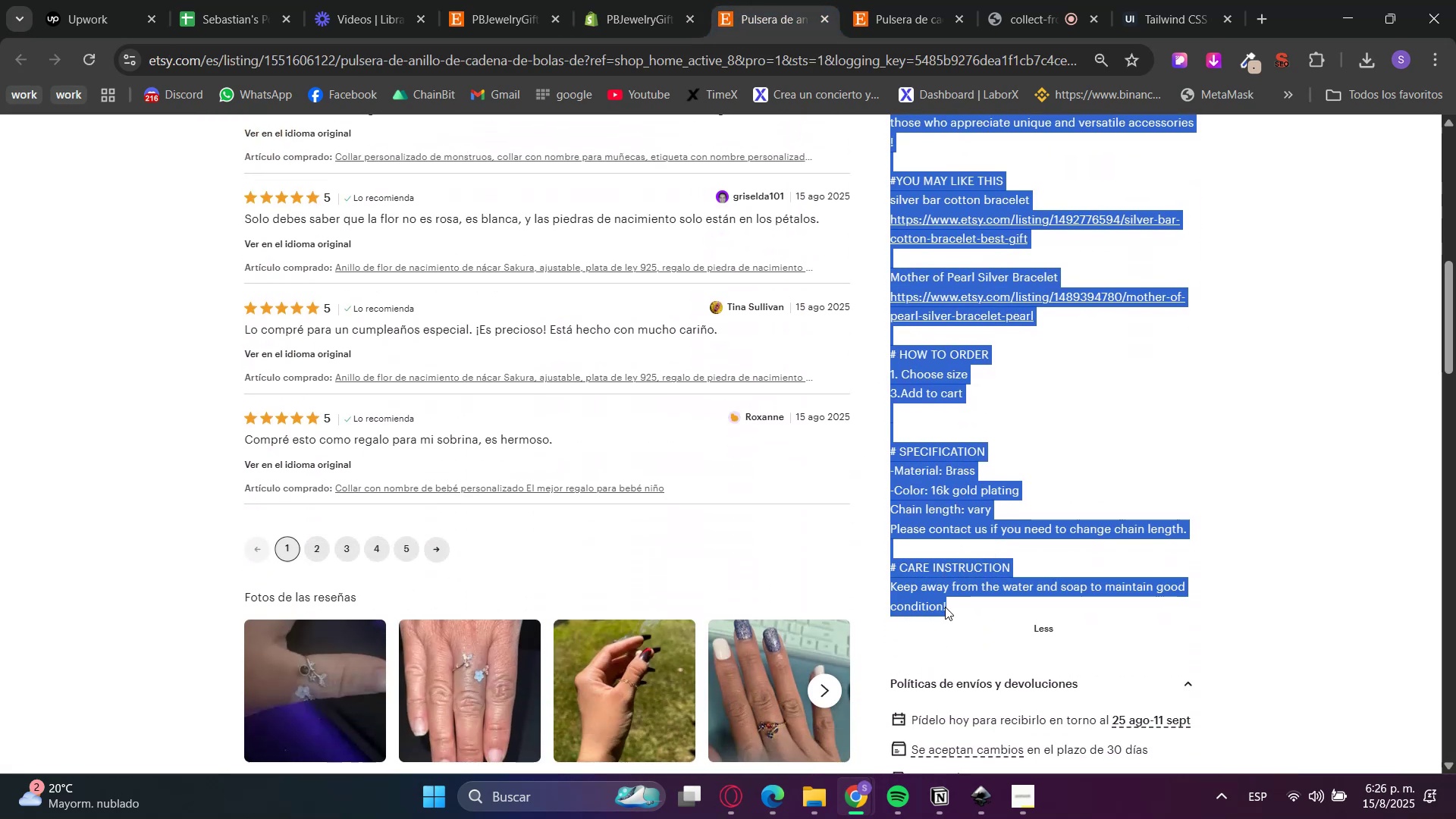 
scroll: coordinate [960, 613], scroll_direction: down, amount: 5.0
 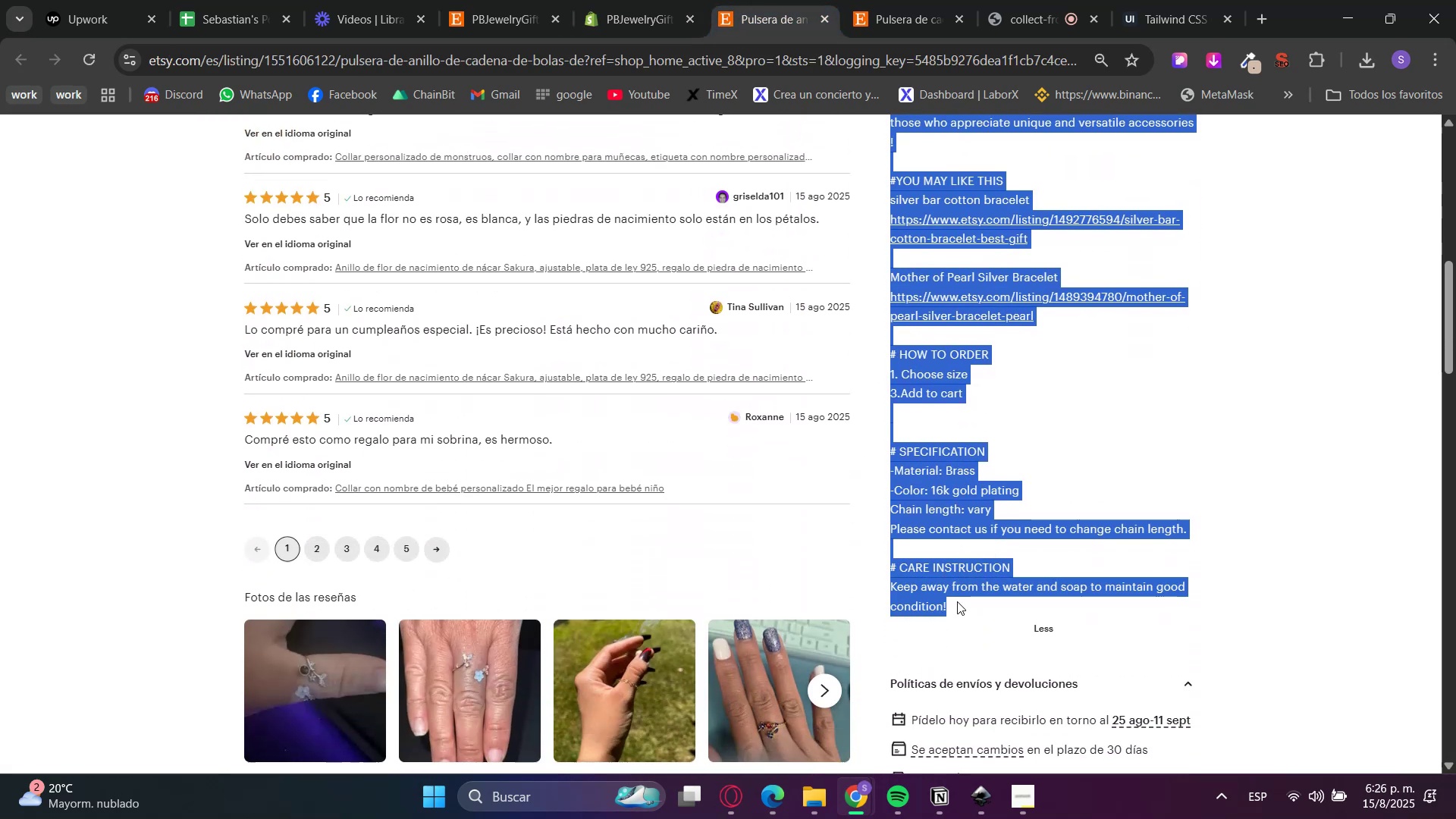 
key(Control+C)
 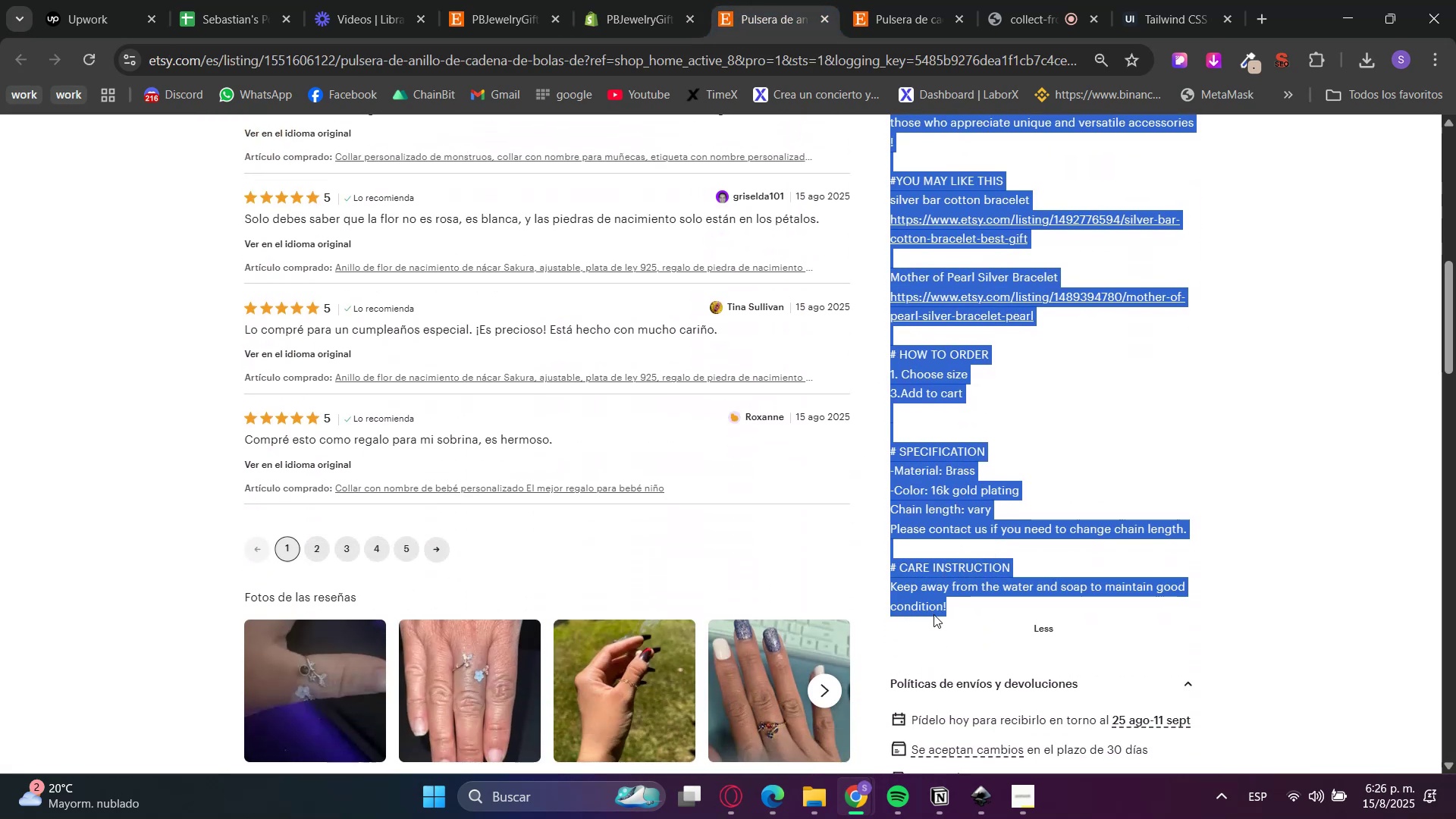 
key(Control+C)
 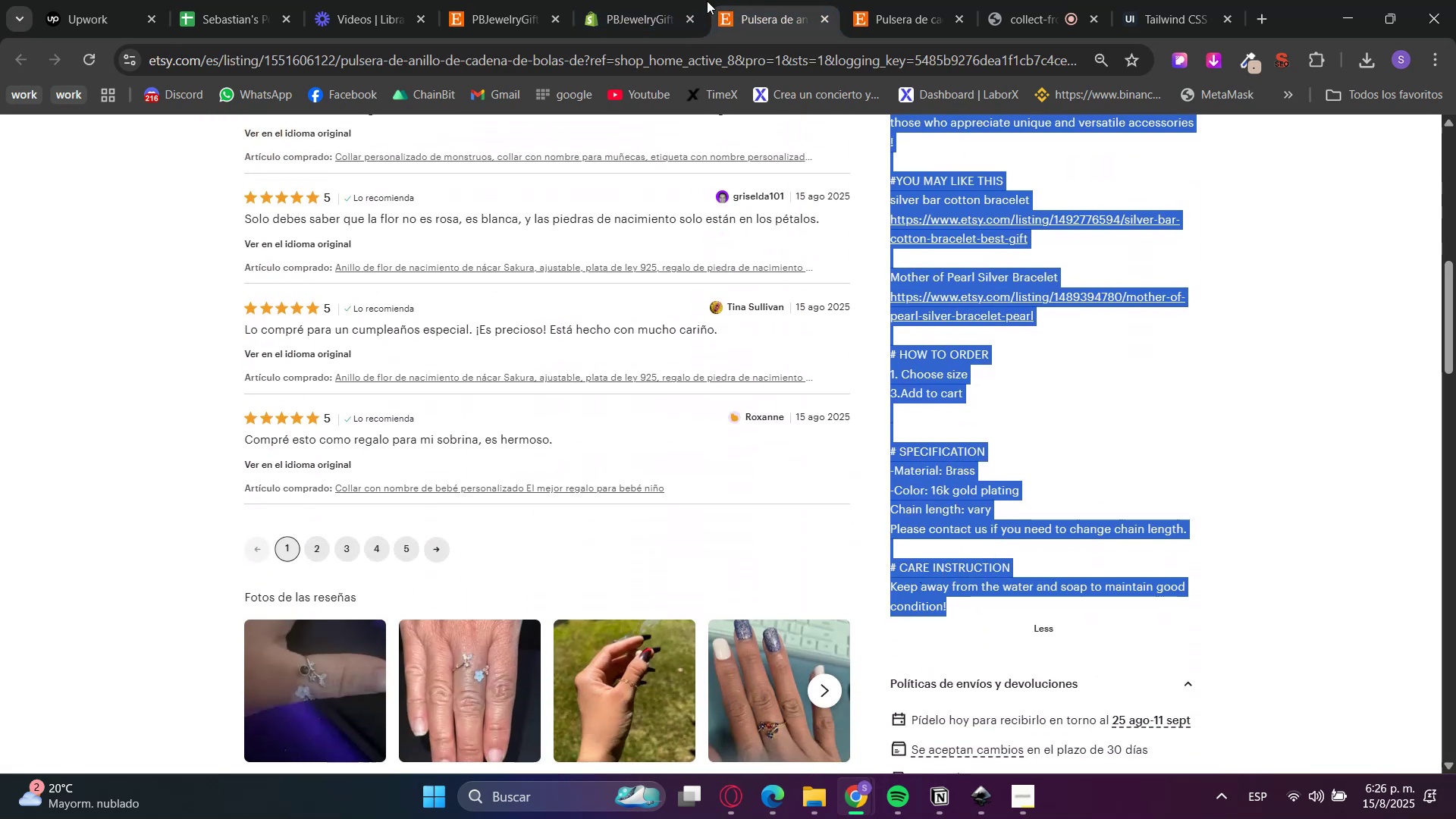 
double_click([637, 0])
 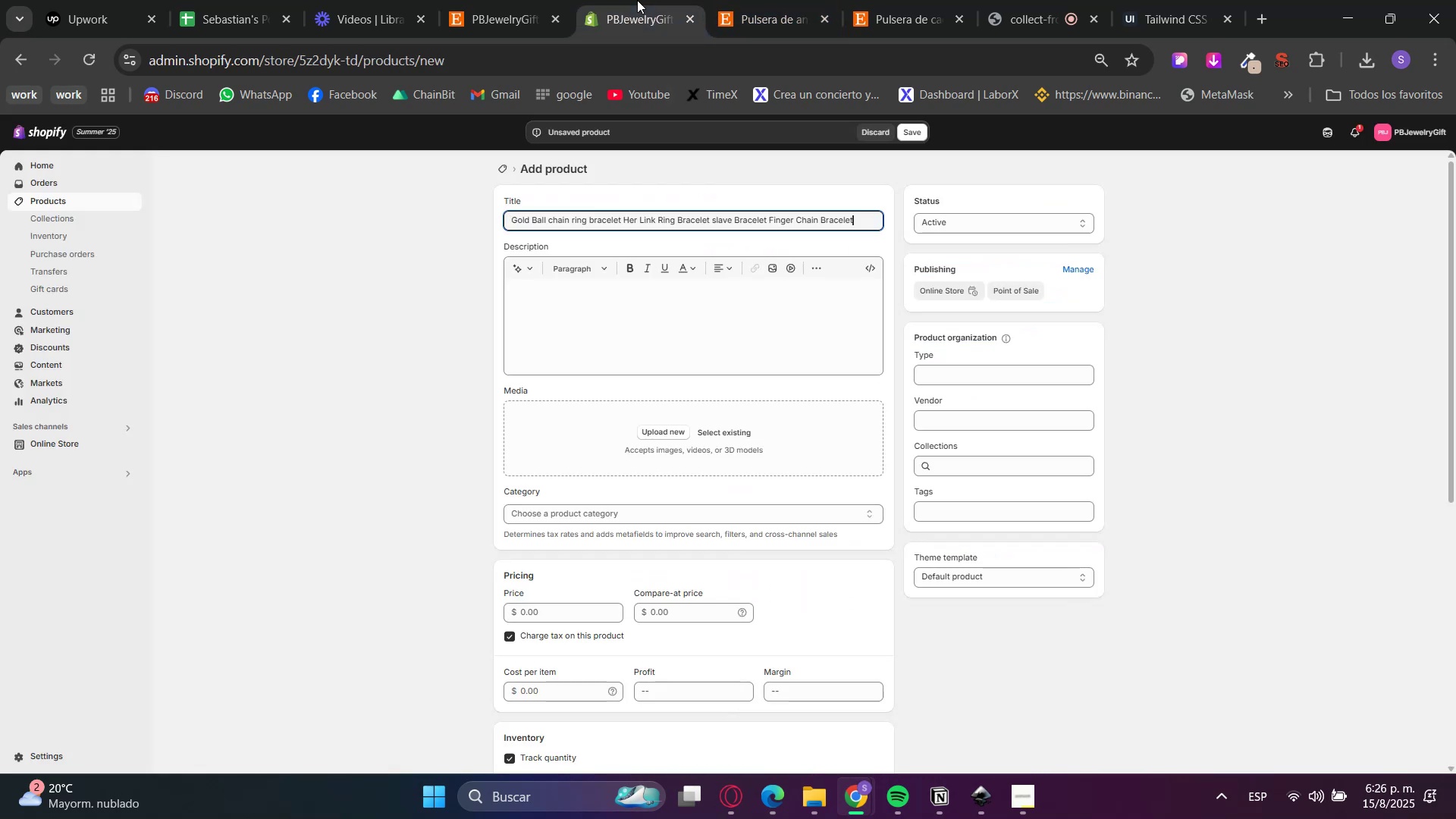 
key(Control+V)
 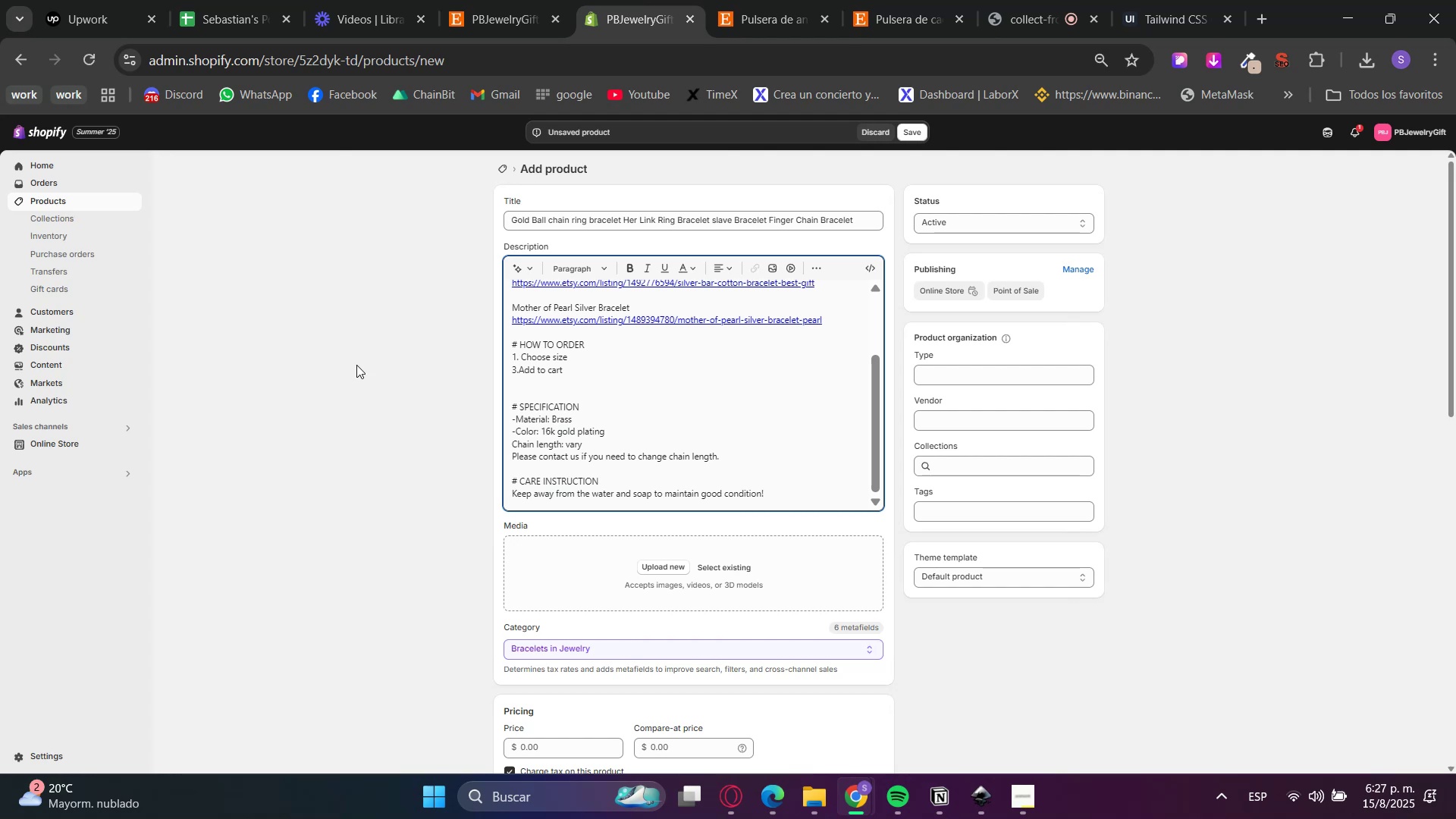 
wait(5.78)
 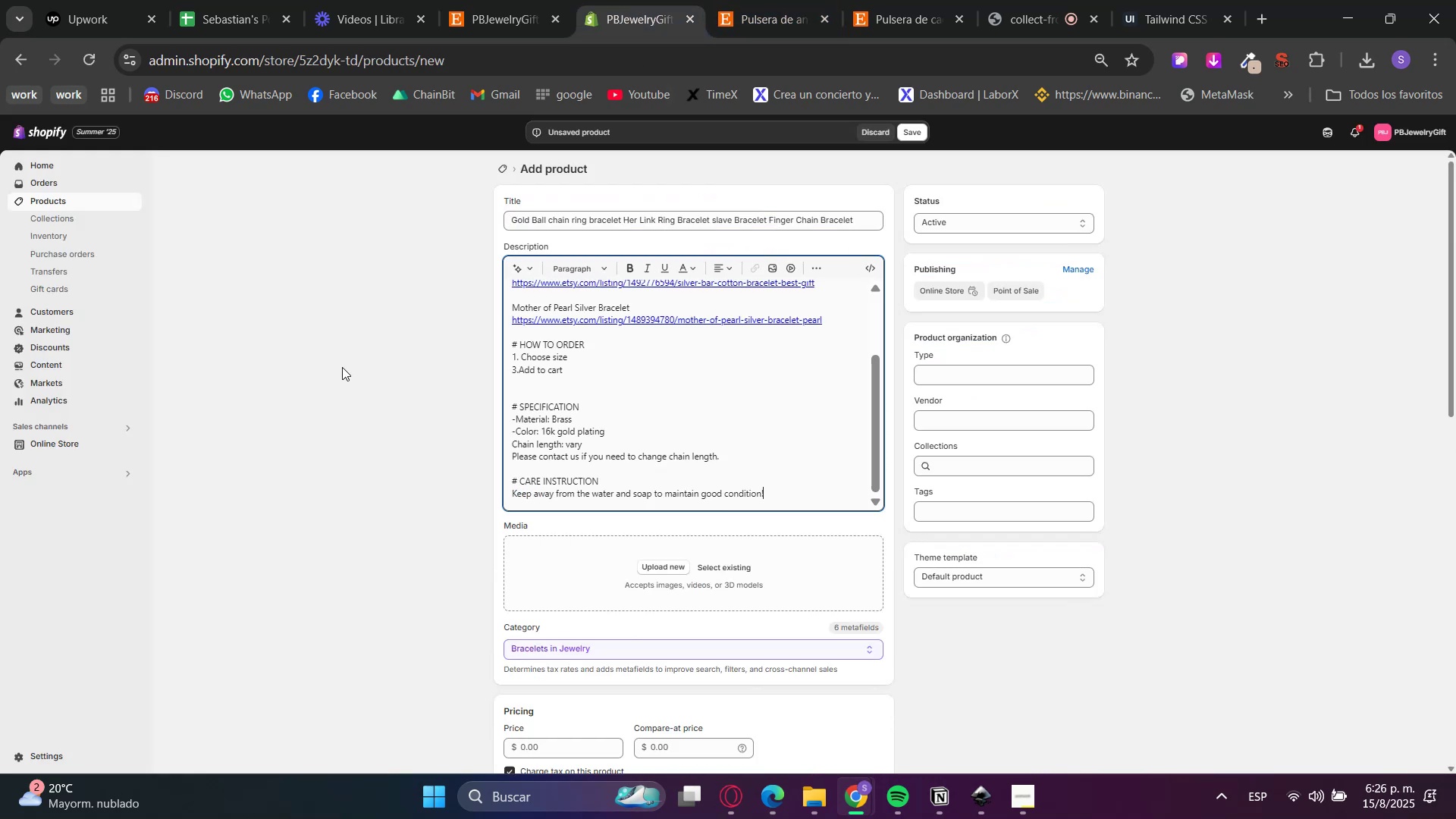 
scroll: coordinate [1287, 513], scroll_direction: up, amount: 10.0
 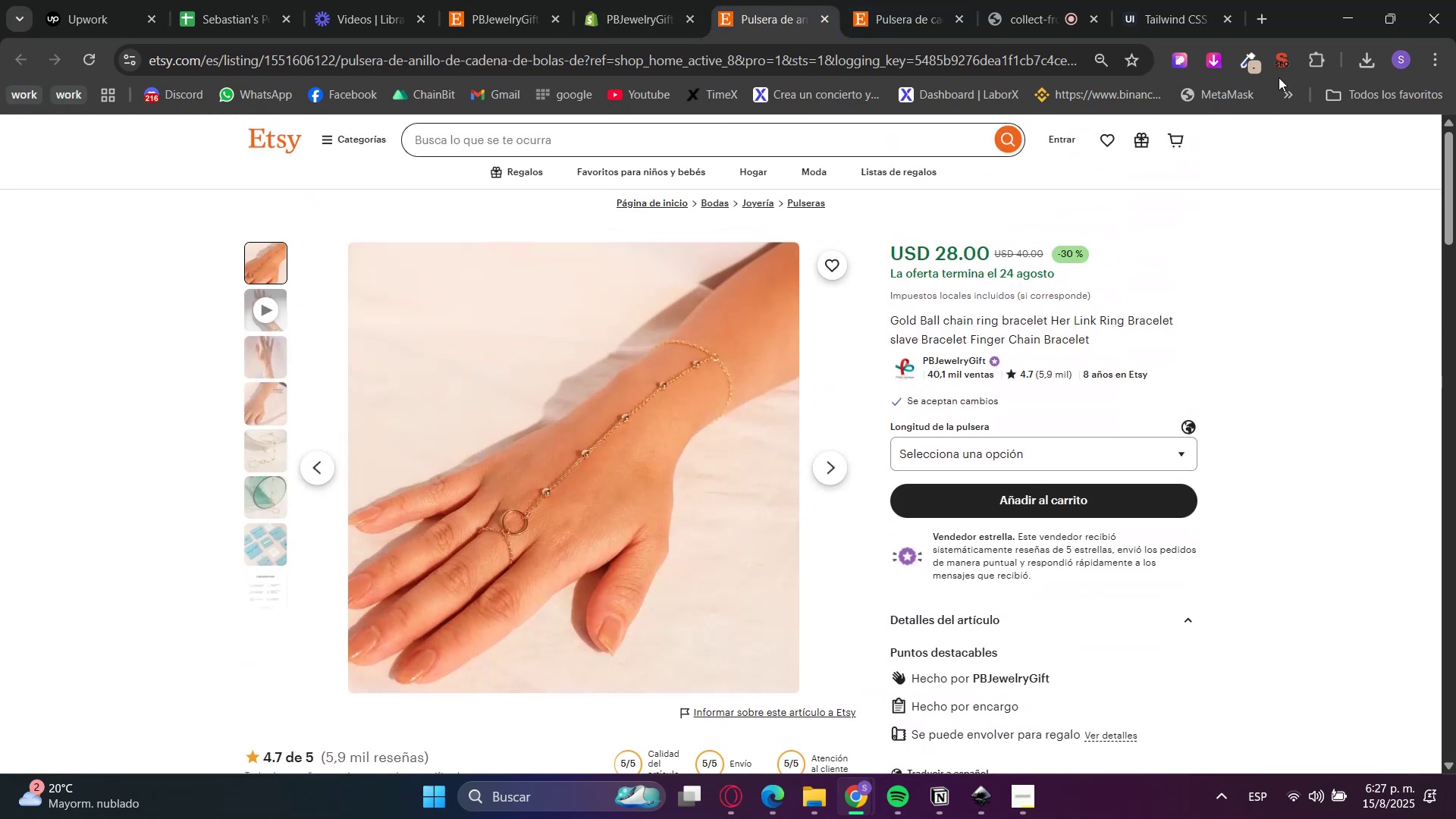 
mouse_move([1200, 63])
 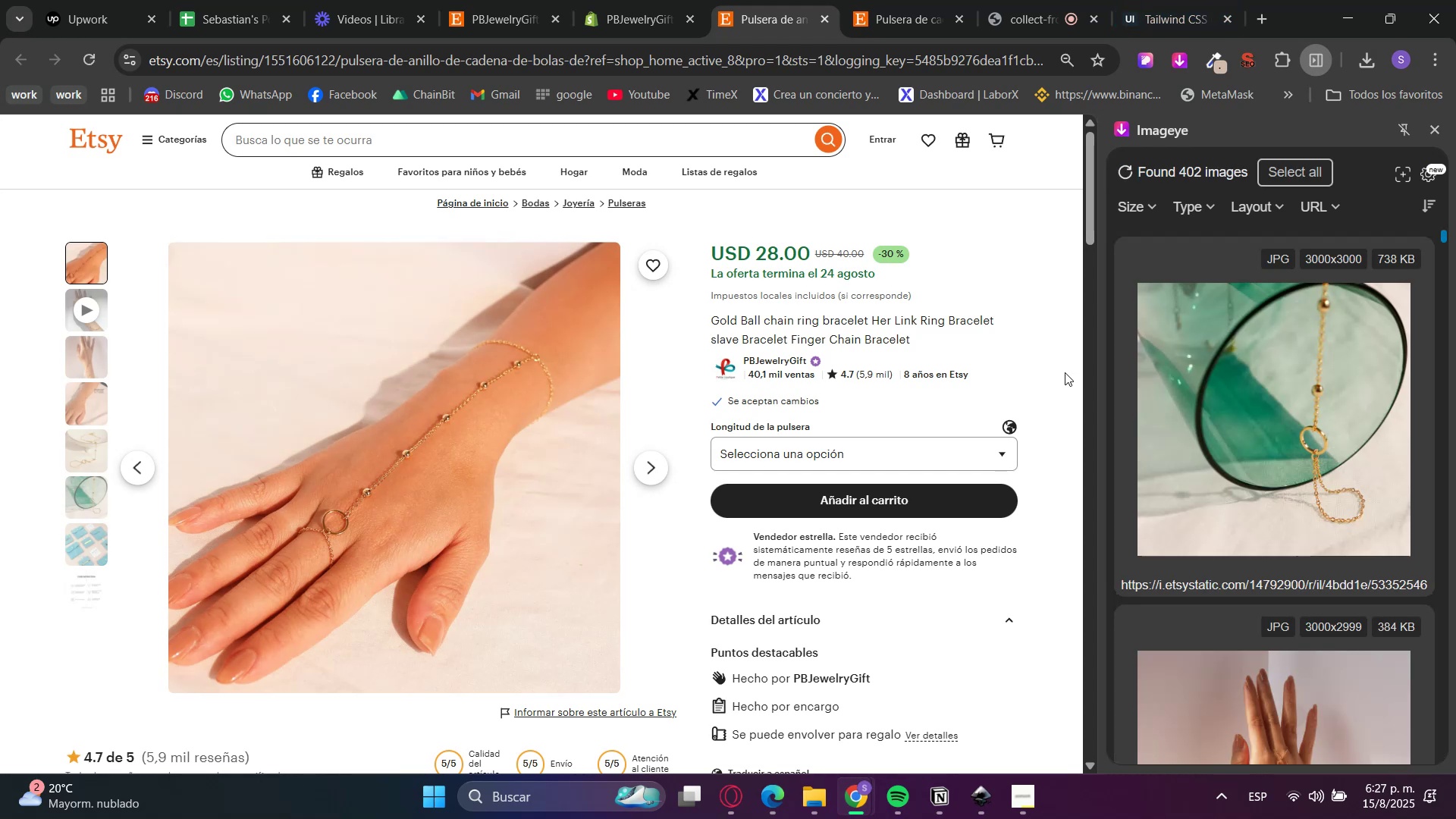 
wait(6.11)
 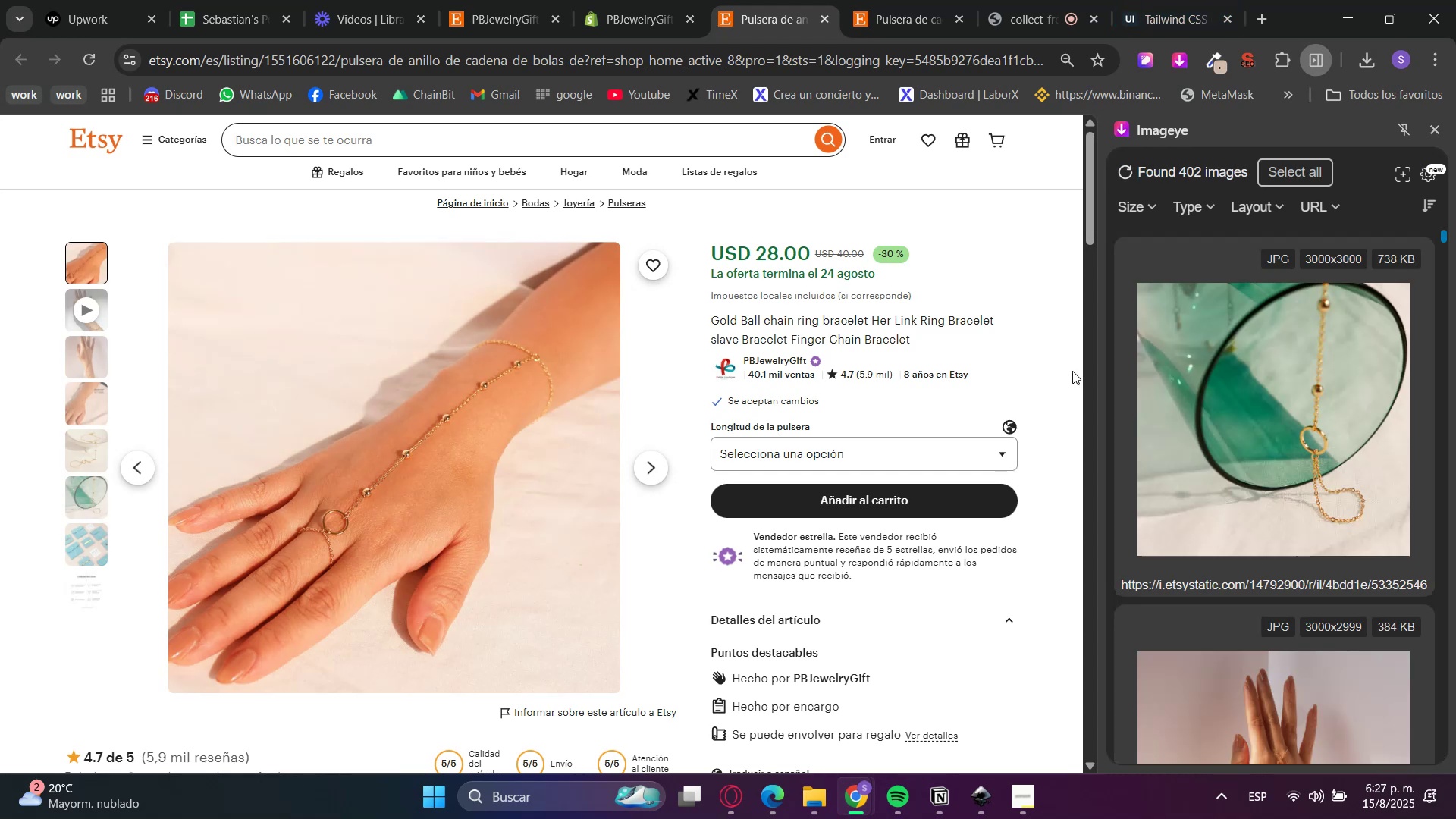 
left_click([1345, 403])
 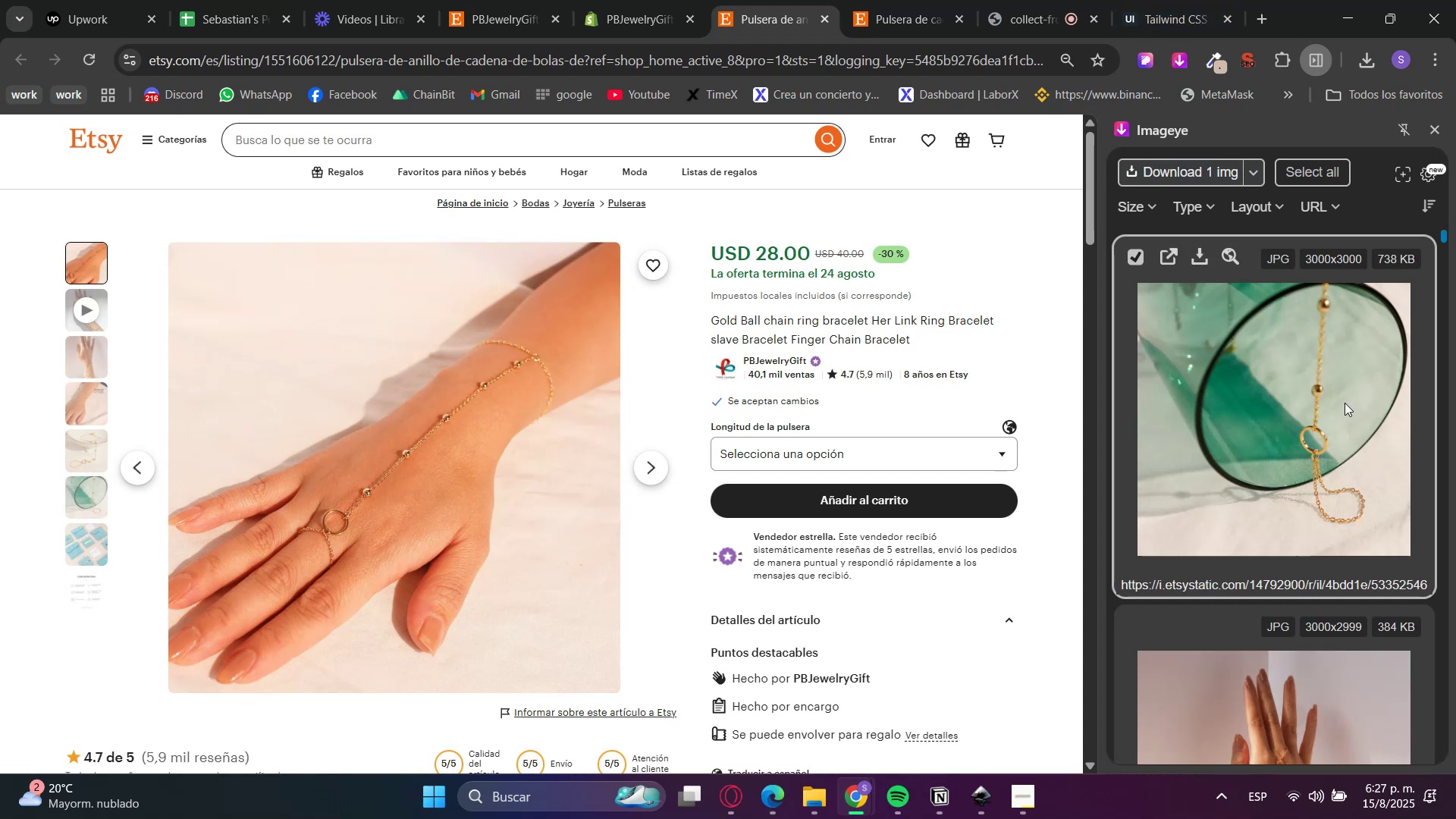 
scroll: coordinate [1345, 403], scroll_direction: down, amount: 3.0
 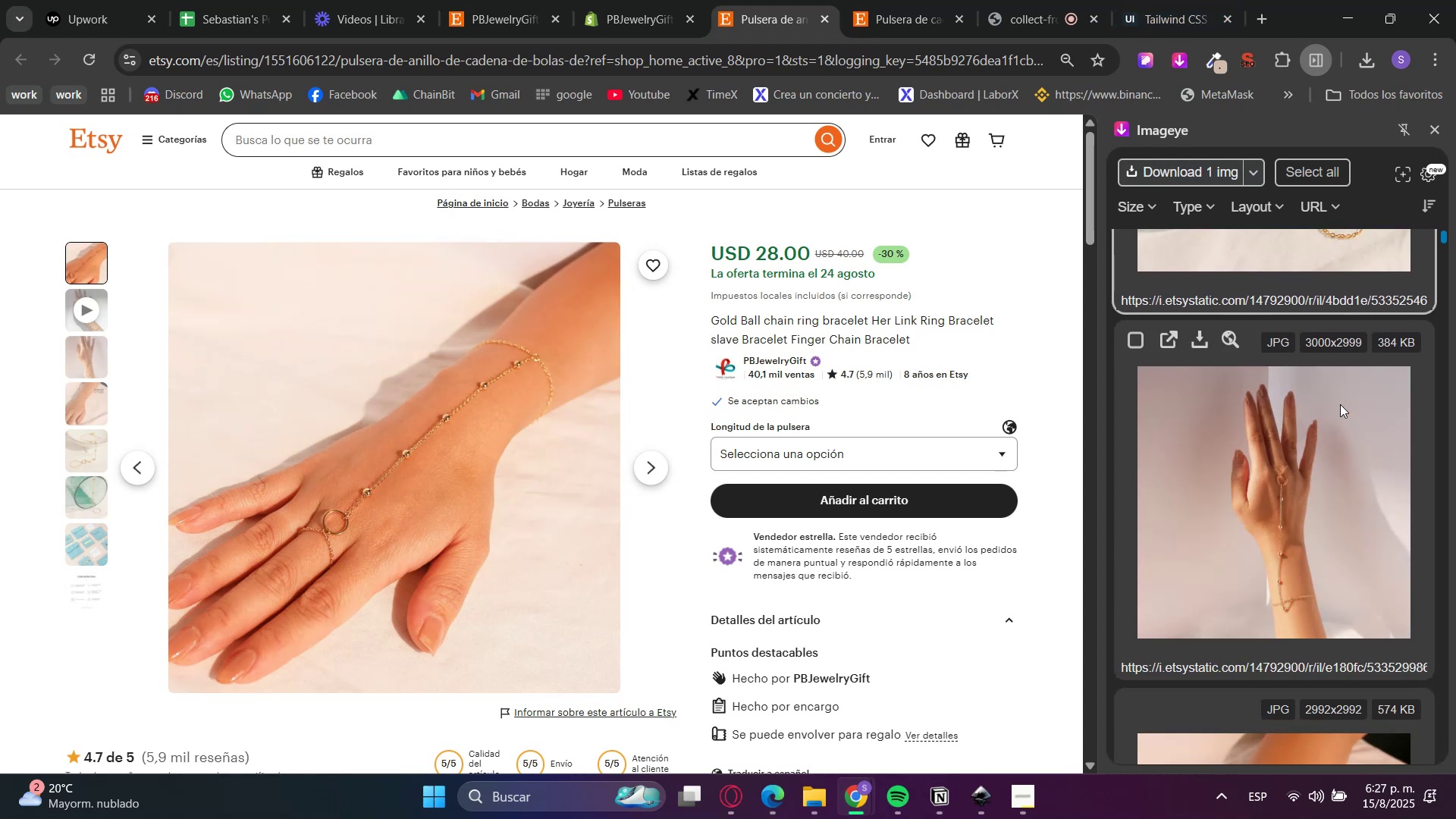 
left_click([1340, 404])
 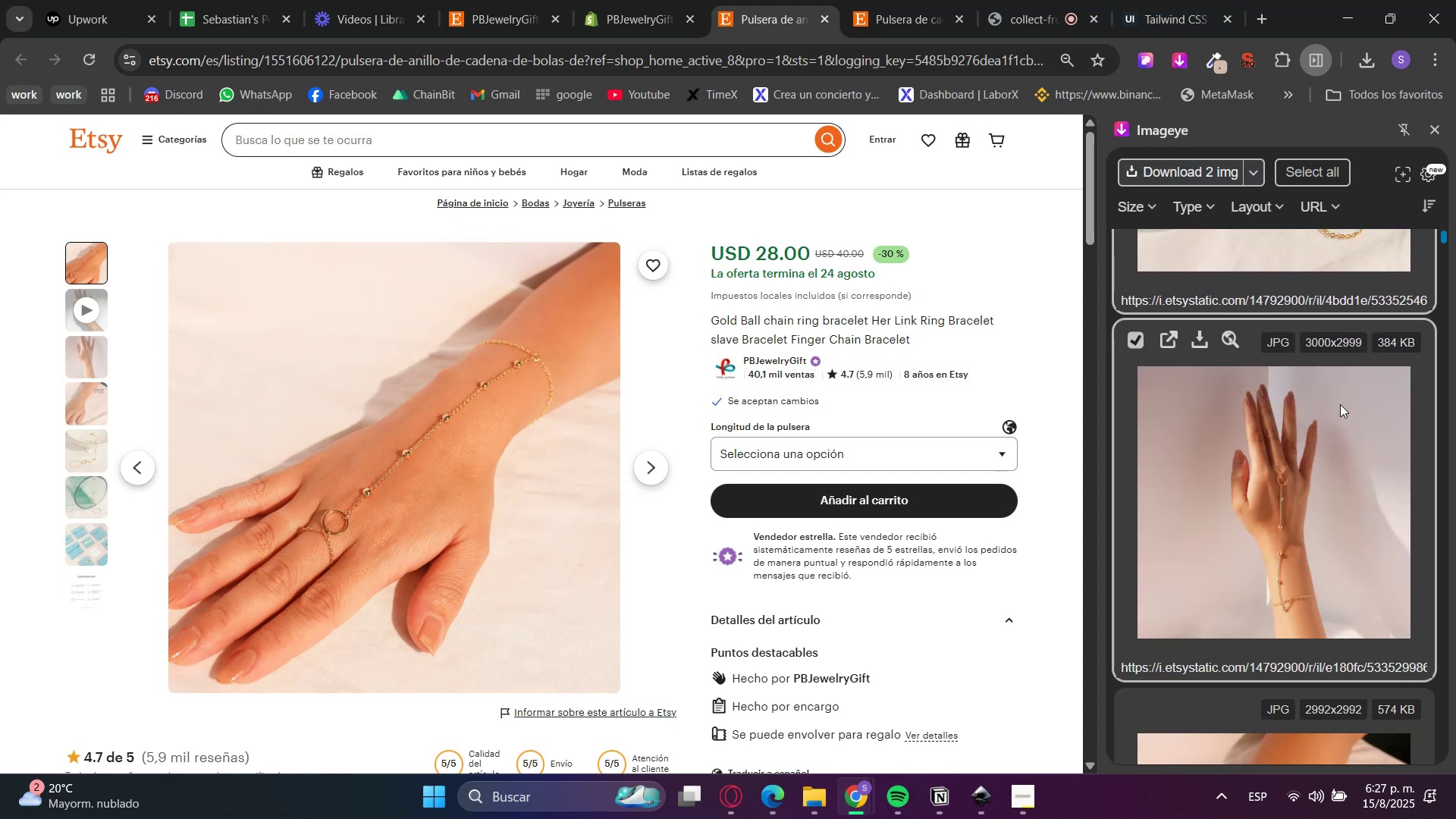 
scroll: coordinate [1329, 445], scroll_direction: down, amount: 8.0
 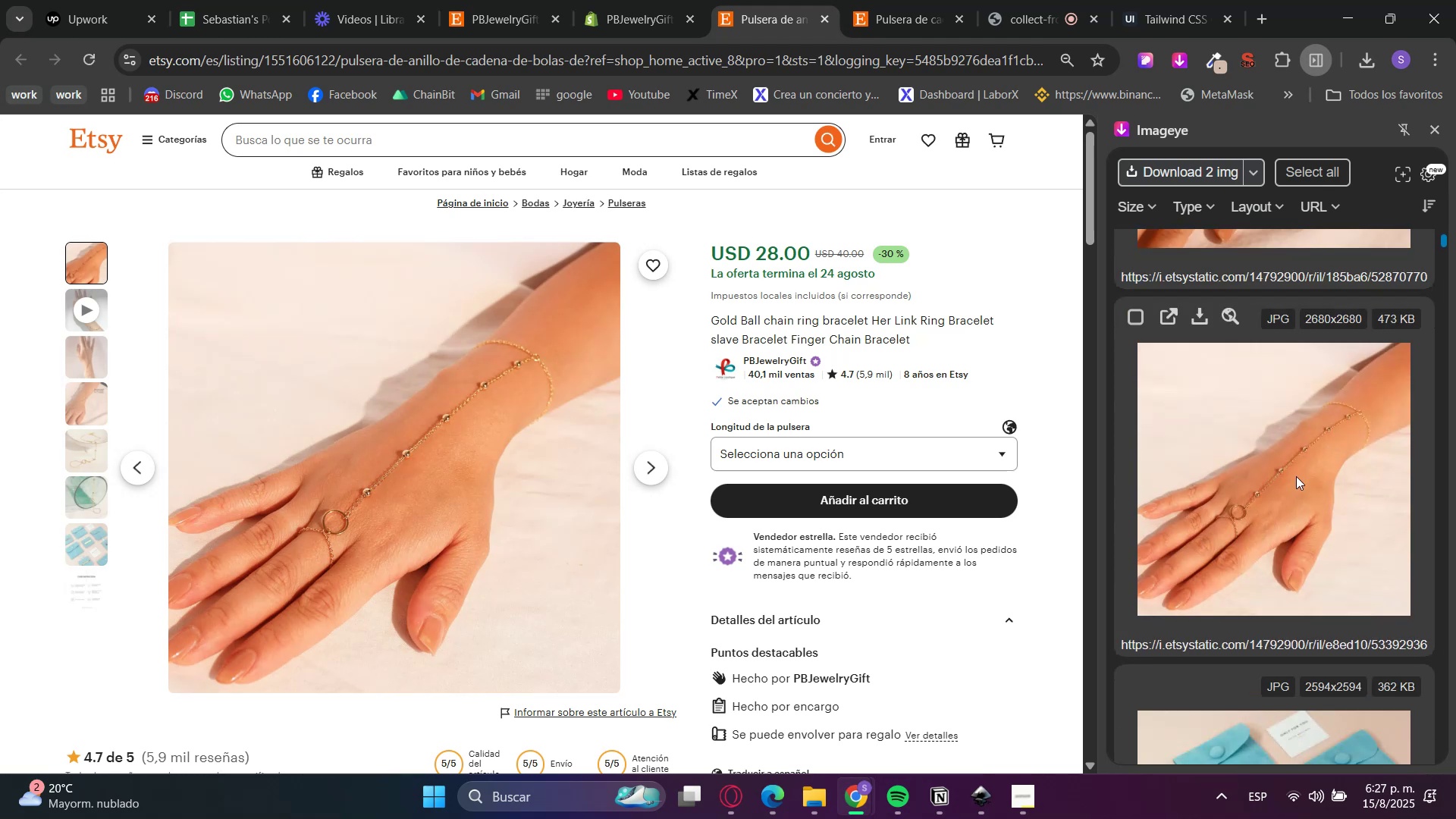 
left_click([1292, 482])
 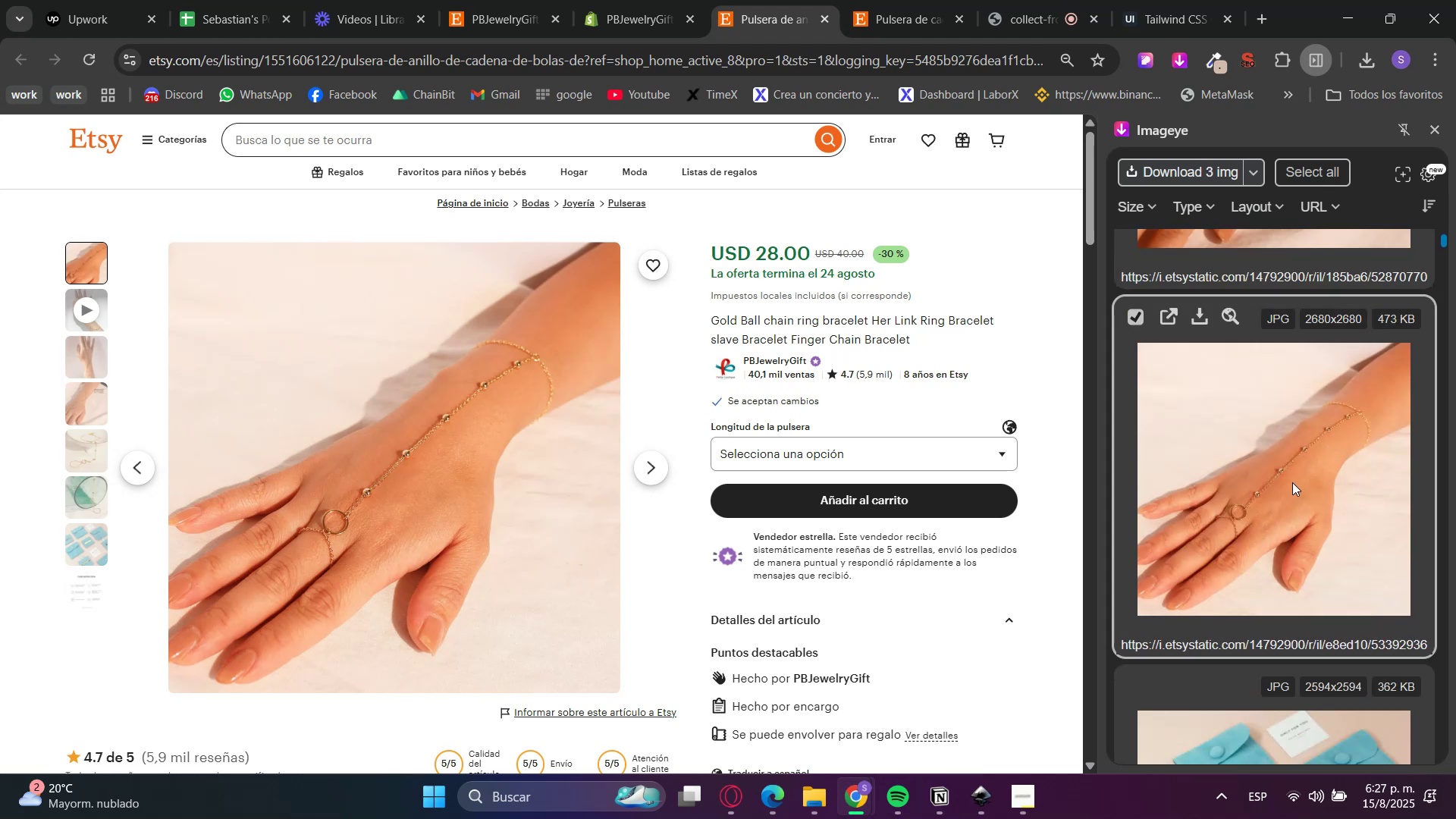 
scroll: coordinate [1292, 511], scroll_direction: down, amount: 7.0
 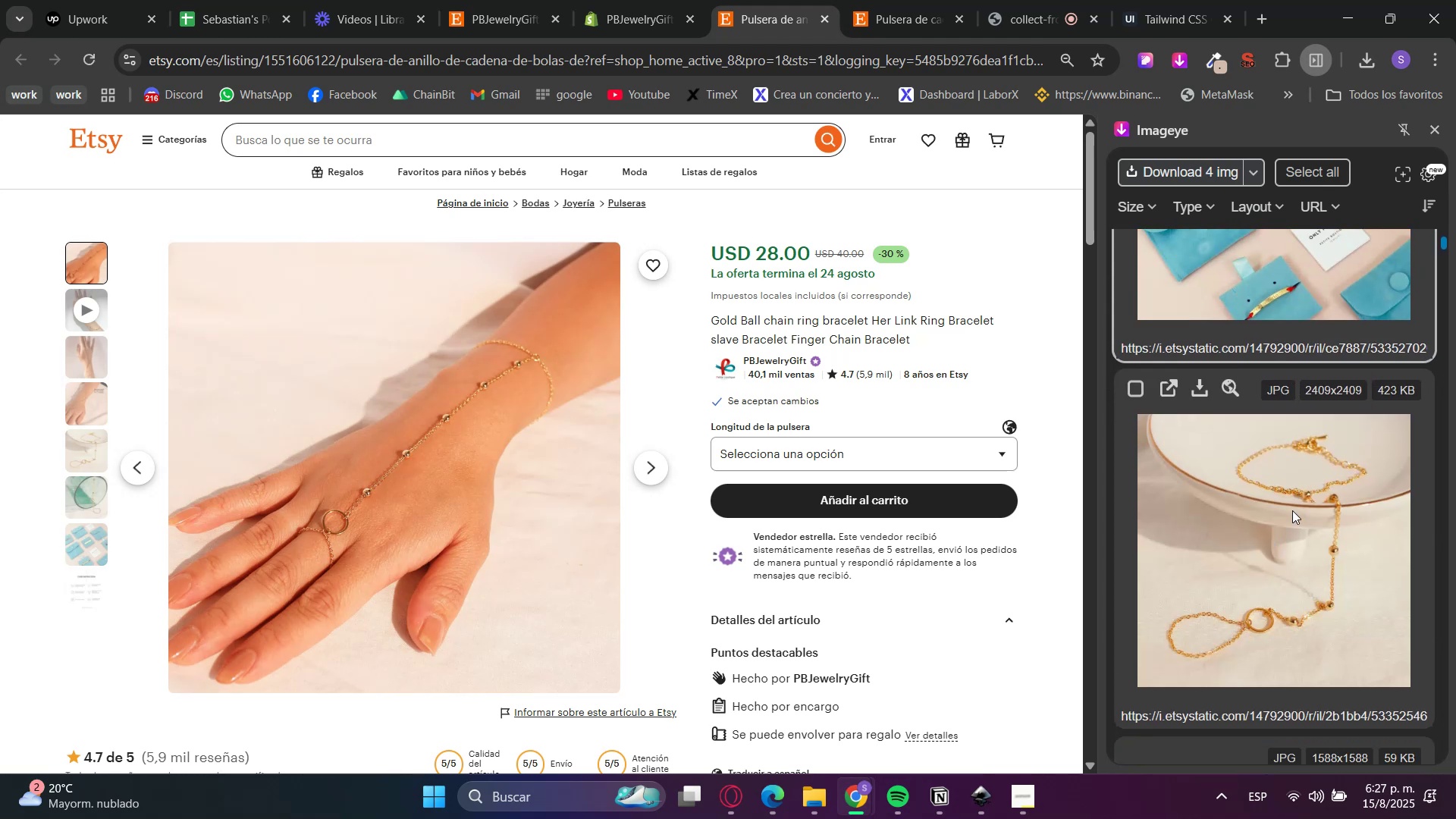 
left_click([1292, 510])
 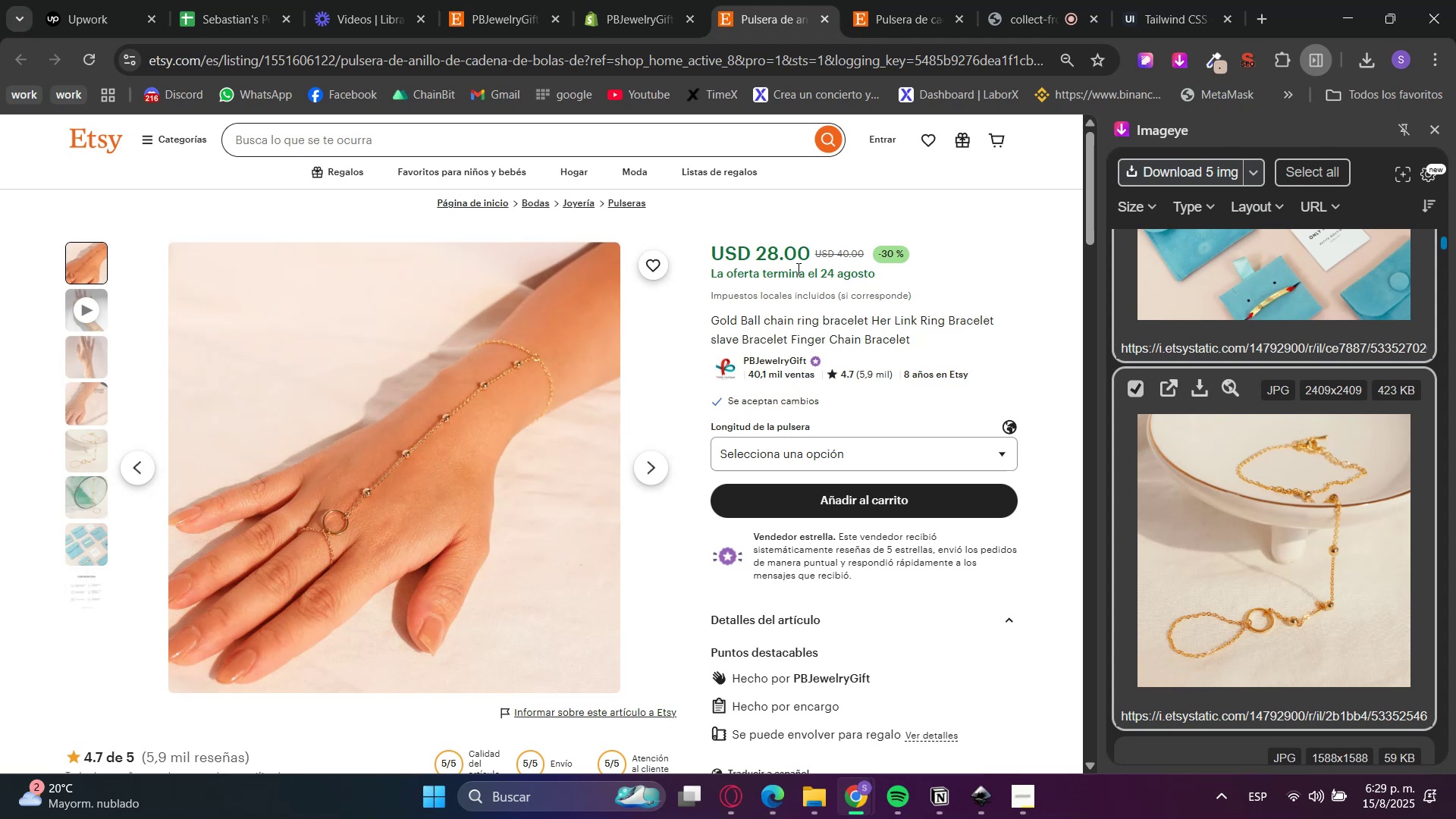 
wait(110.11)
 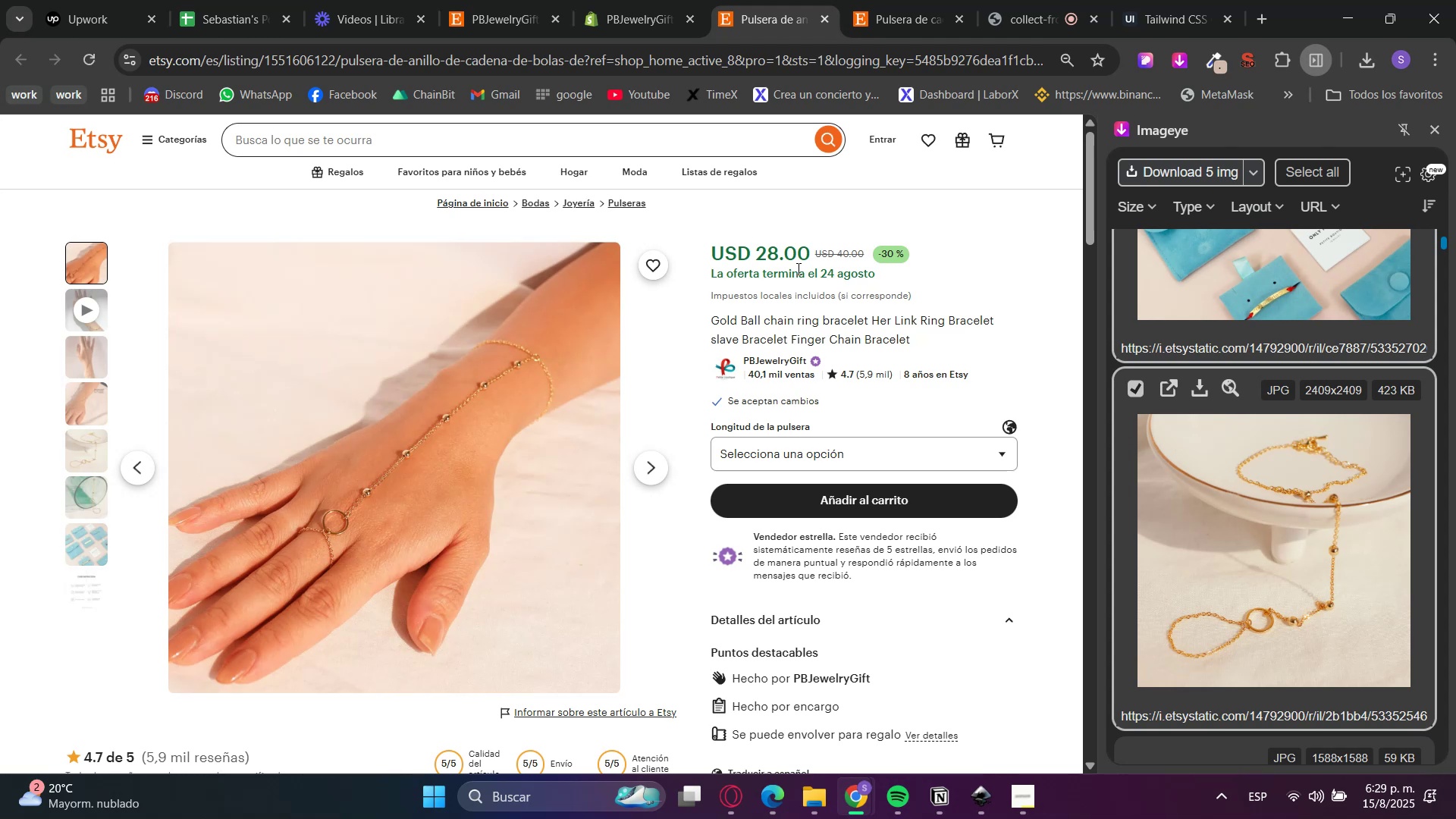 
left_click([814, 783])
 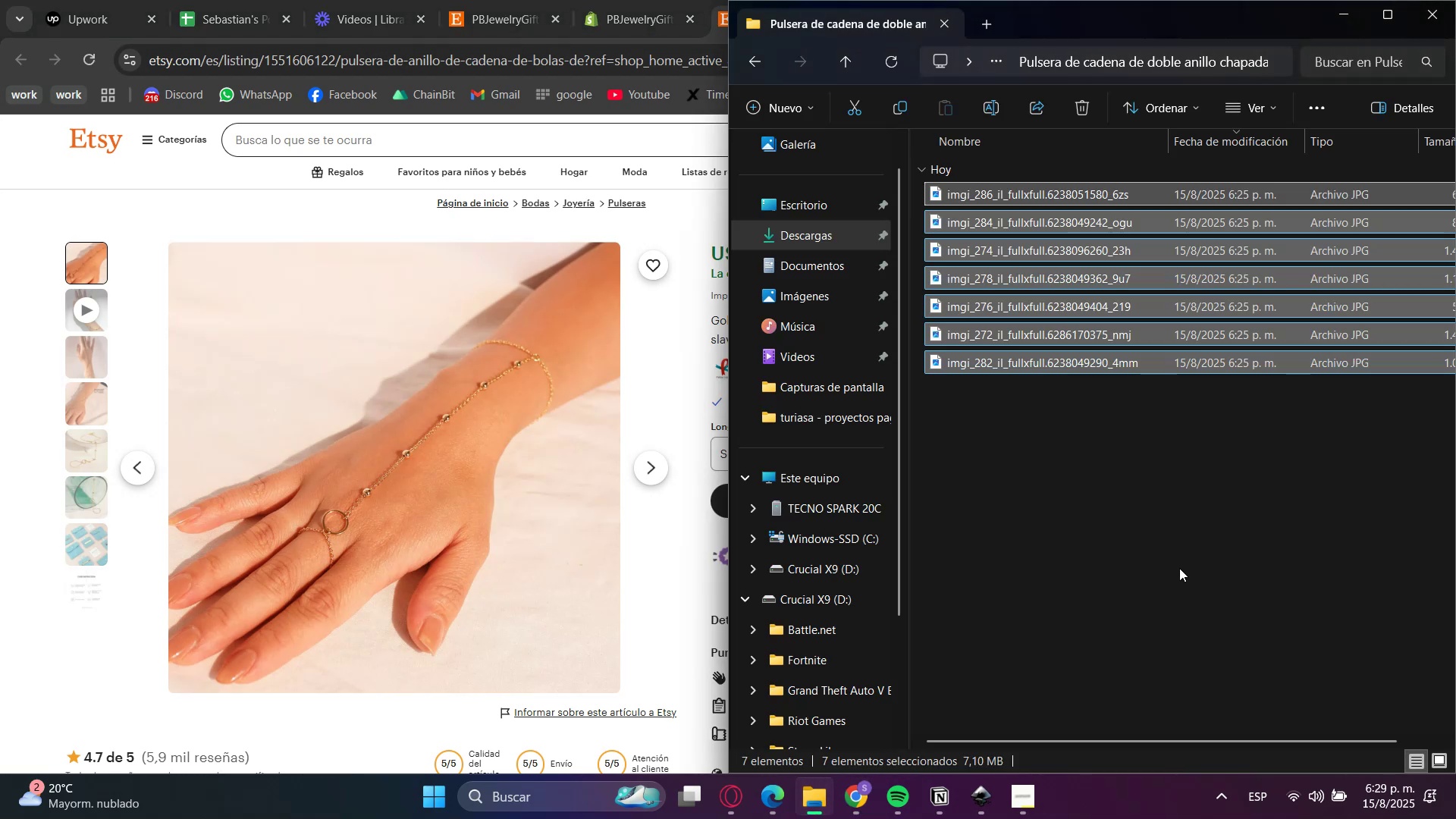 
key(Backspace)
 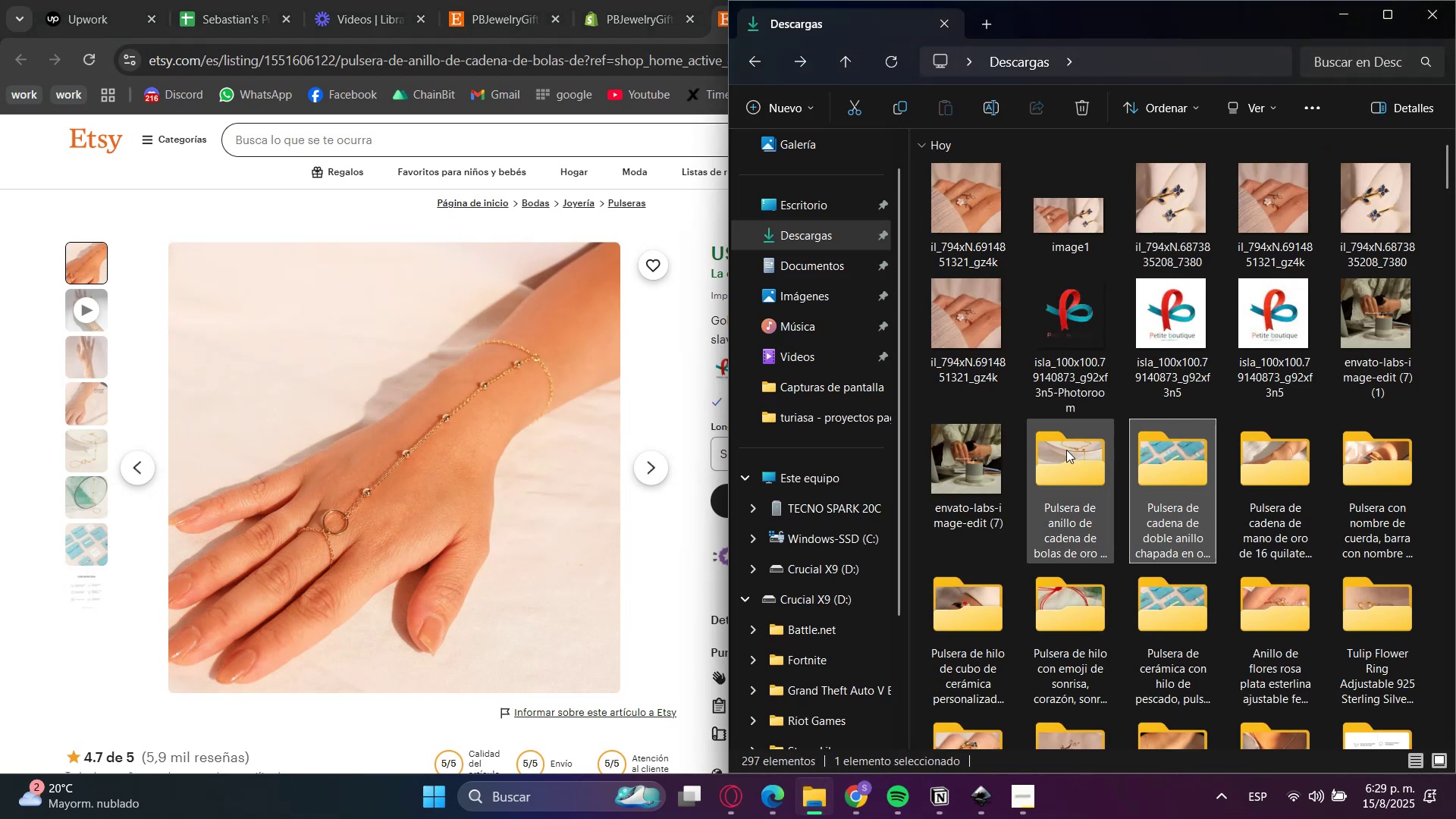 
double_click([1066, 451])
 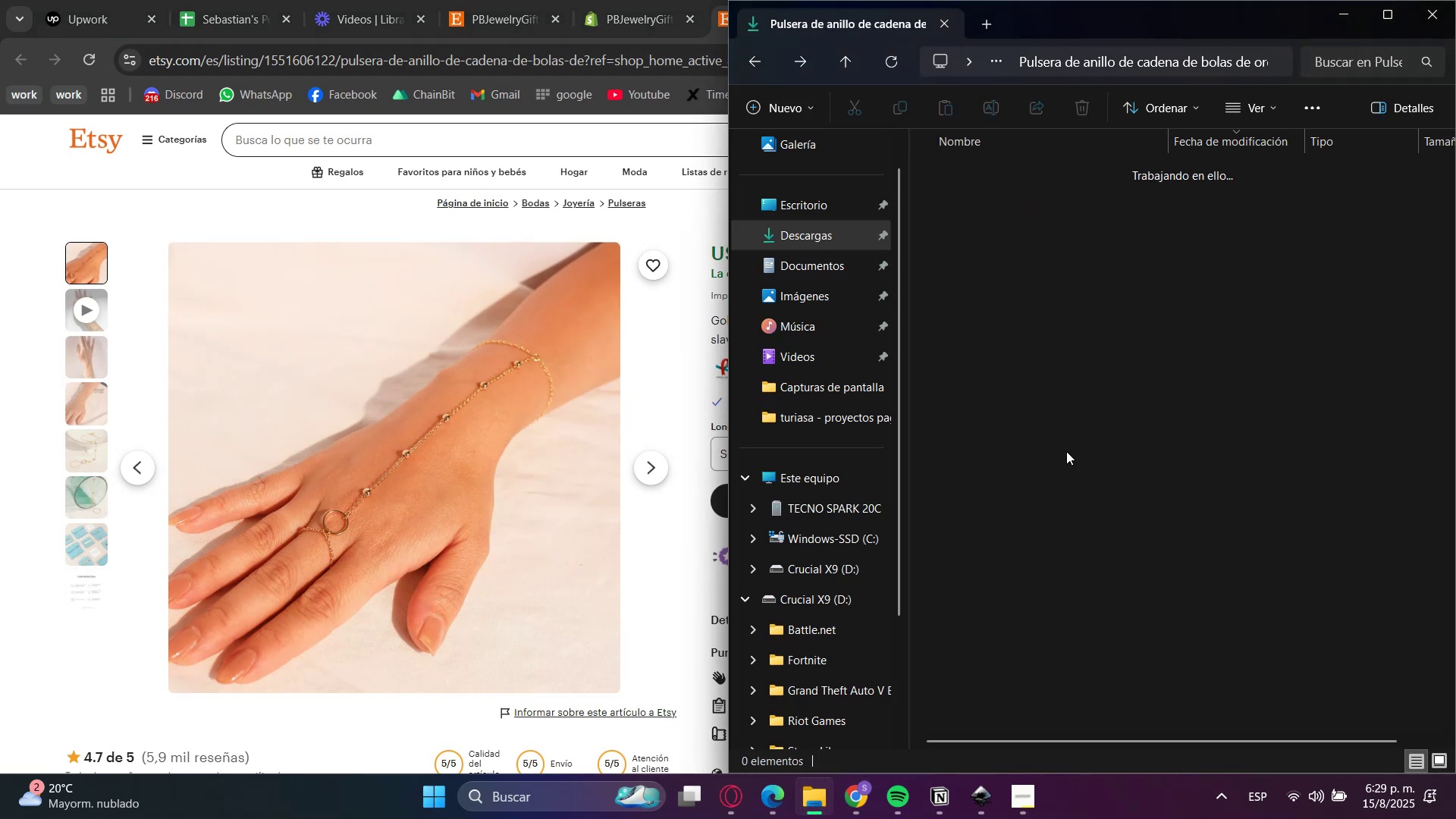 
triple_click([1066, 451])
 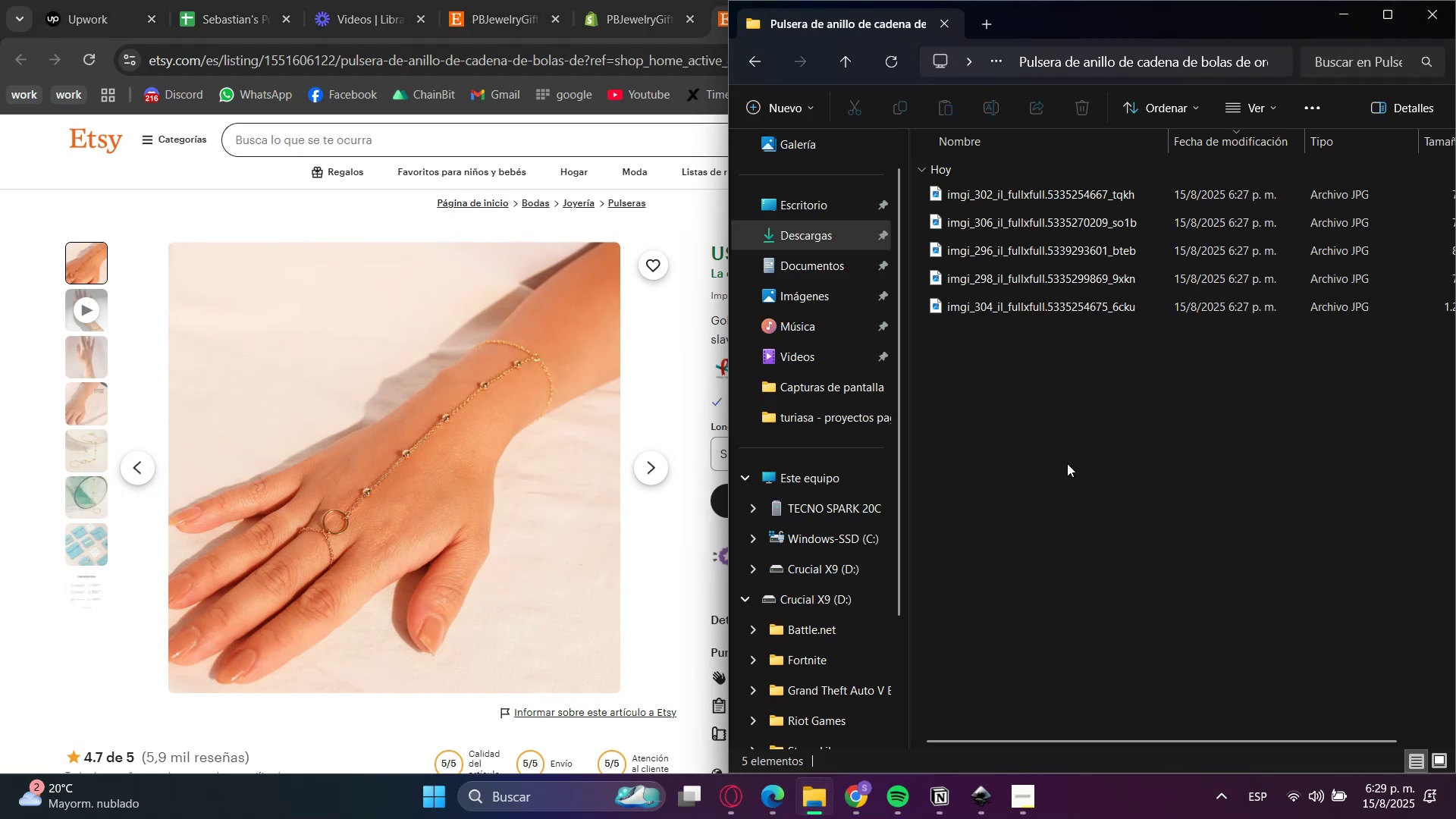 
hold_key(key=ControlLeft, duration=1.35)
scroll: coordinate [1125, 519], scroll_direction: up, amount: 27.0
 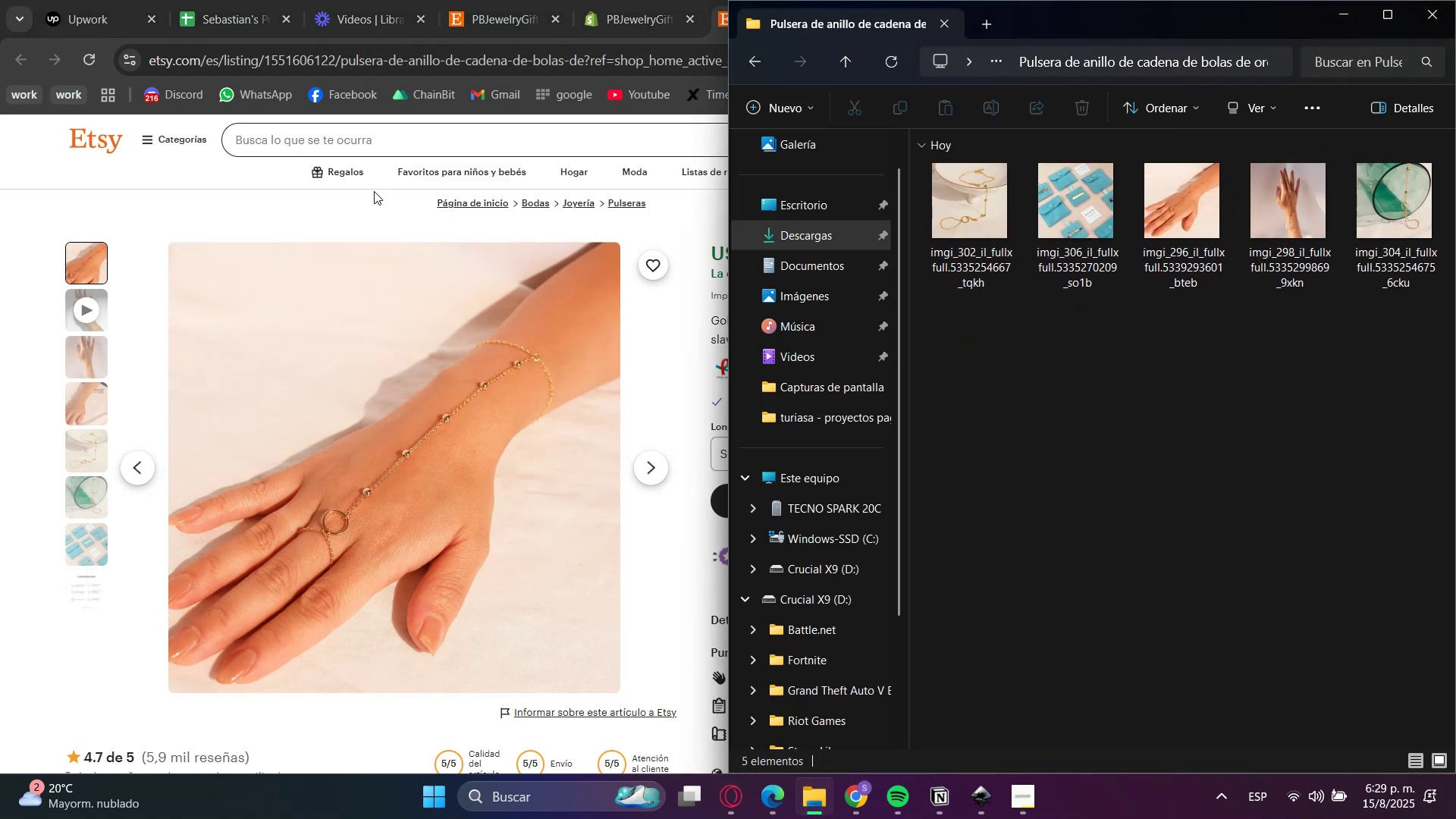 
left_click([275, 215])
 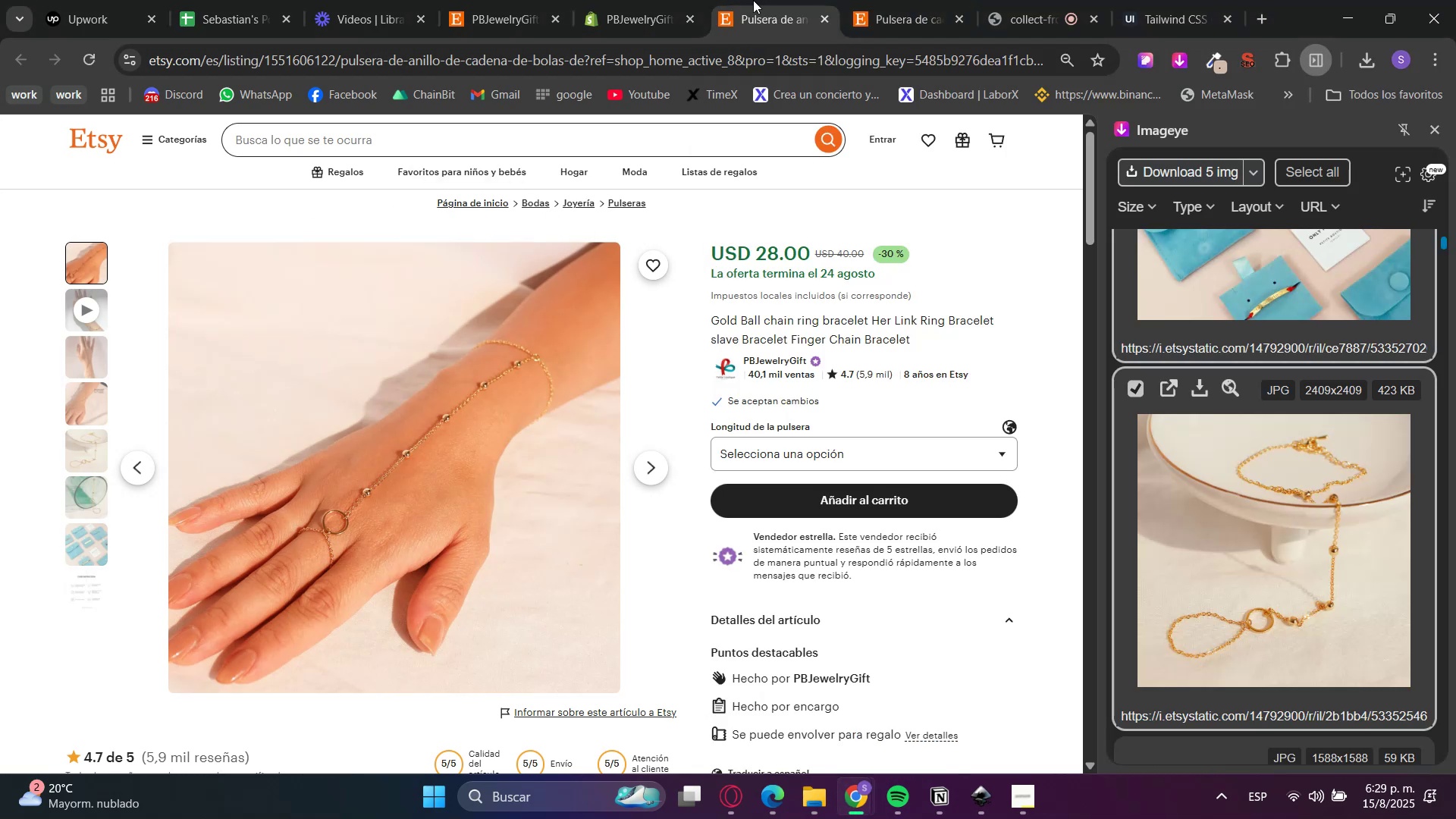 
left_click([681, 0])
 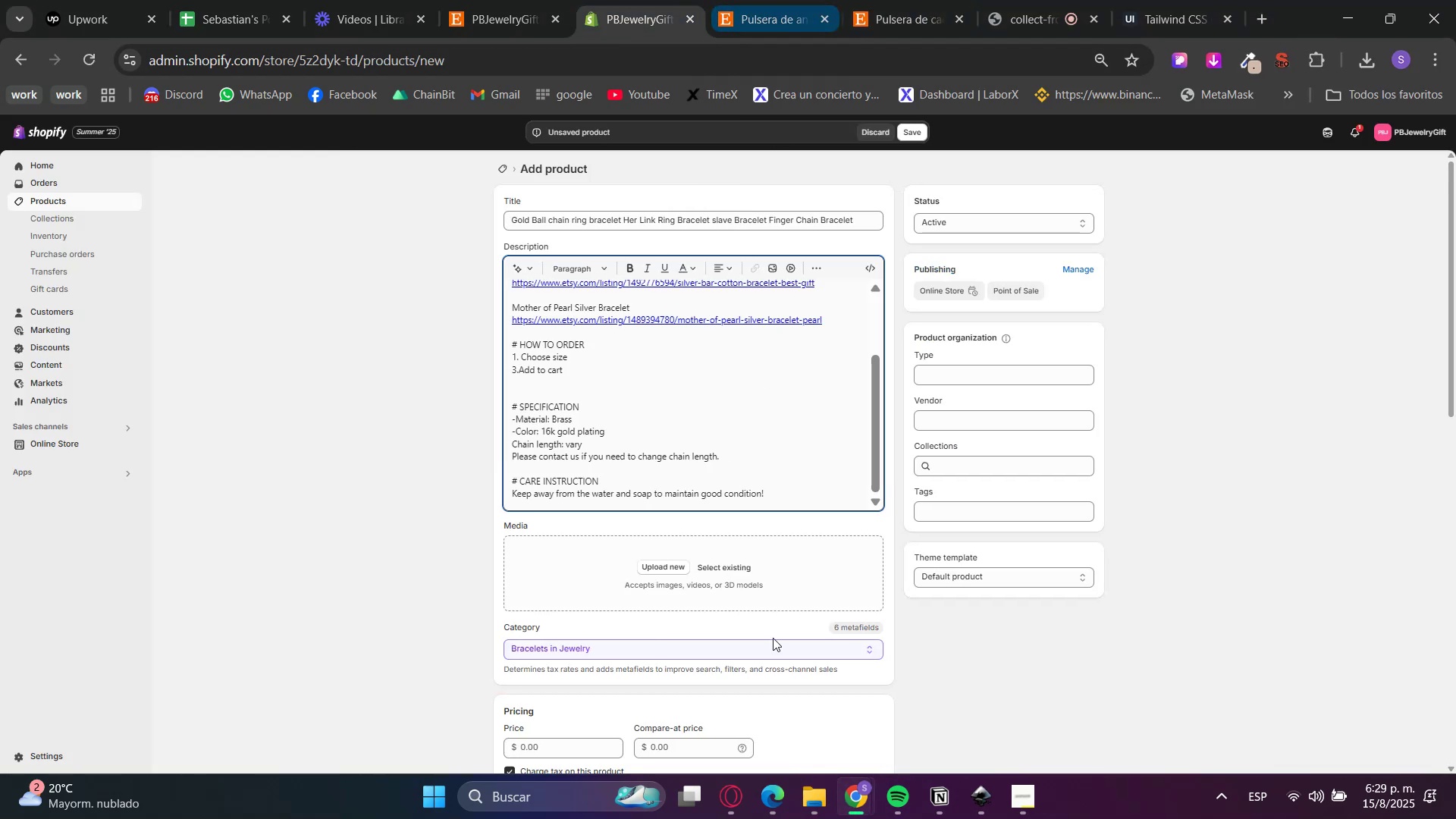 
left_click([796, 818])
 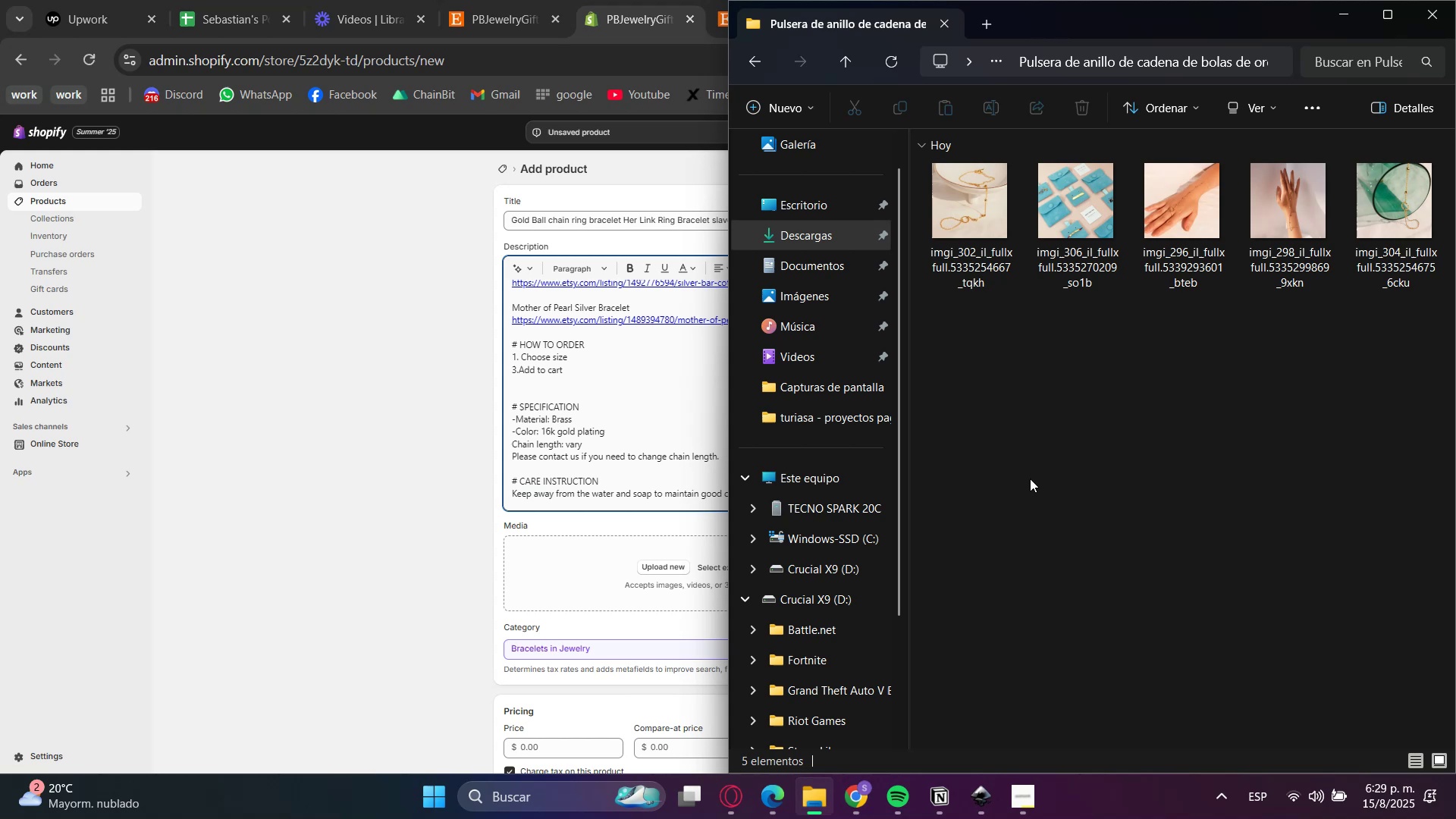 
left_click_drag(start_coordinate=[1097, 397], to_coordinate=[1097, 389])
 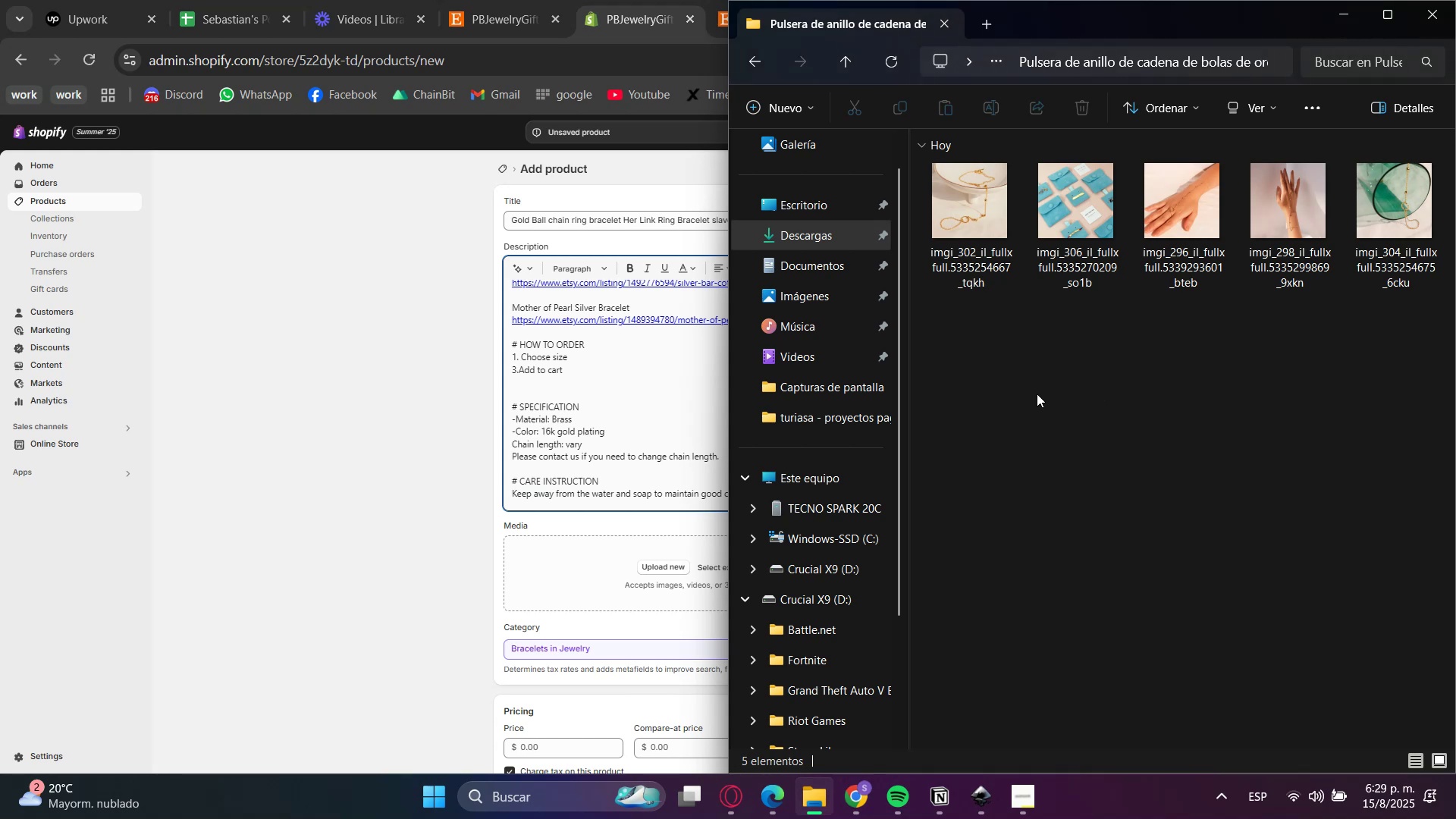 
left_click_drag(start_coordinate=[1001, 391], to_coordinate=[1455, 202])
 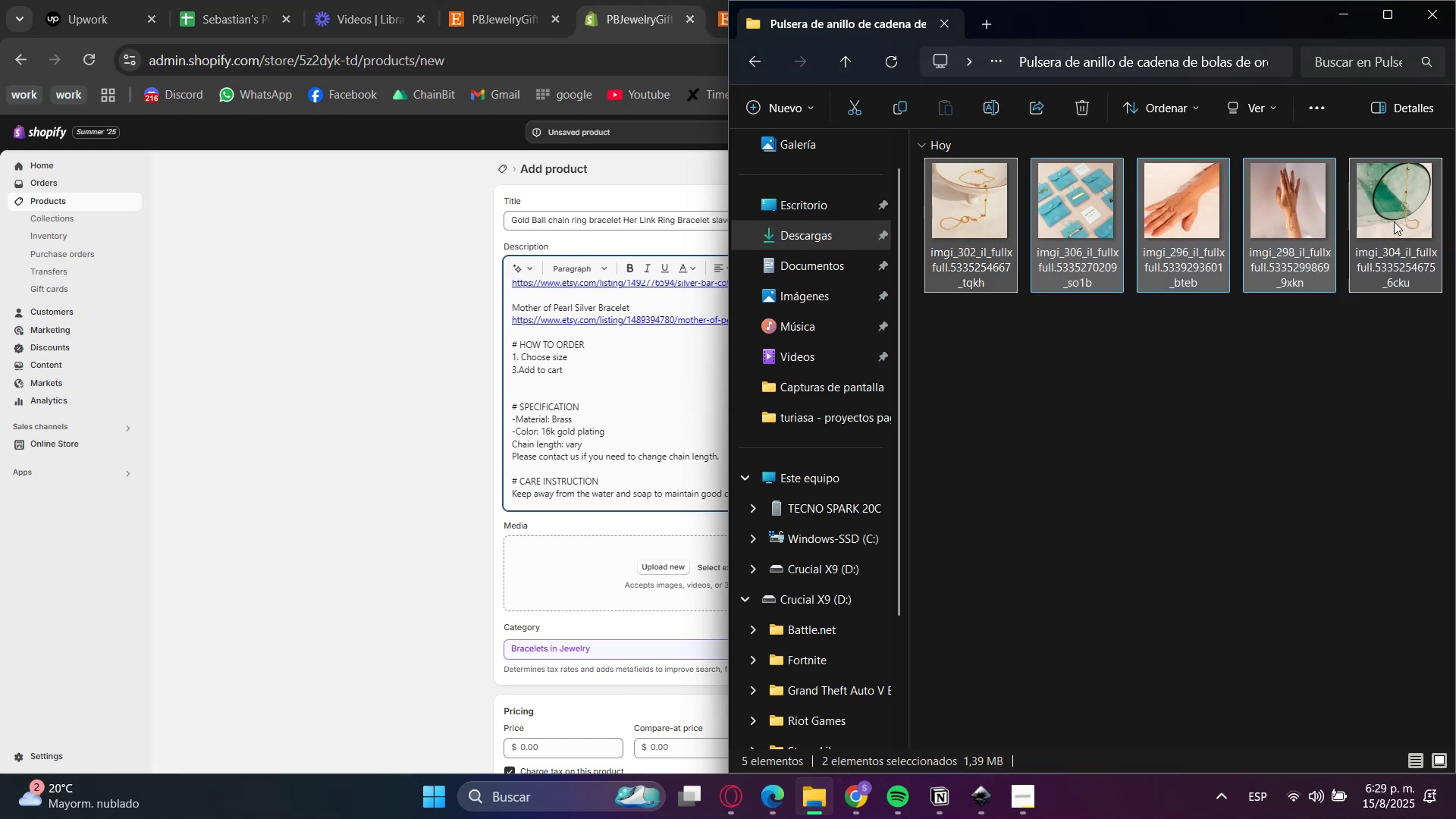 
left_click_drag(start_coordinate=[1385, 222], to_coordinate=[613, 575])
 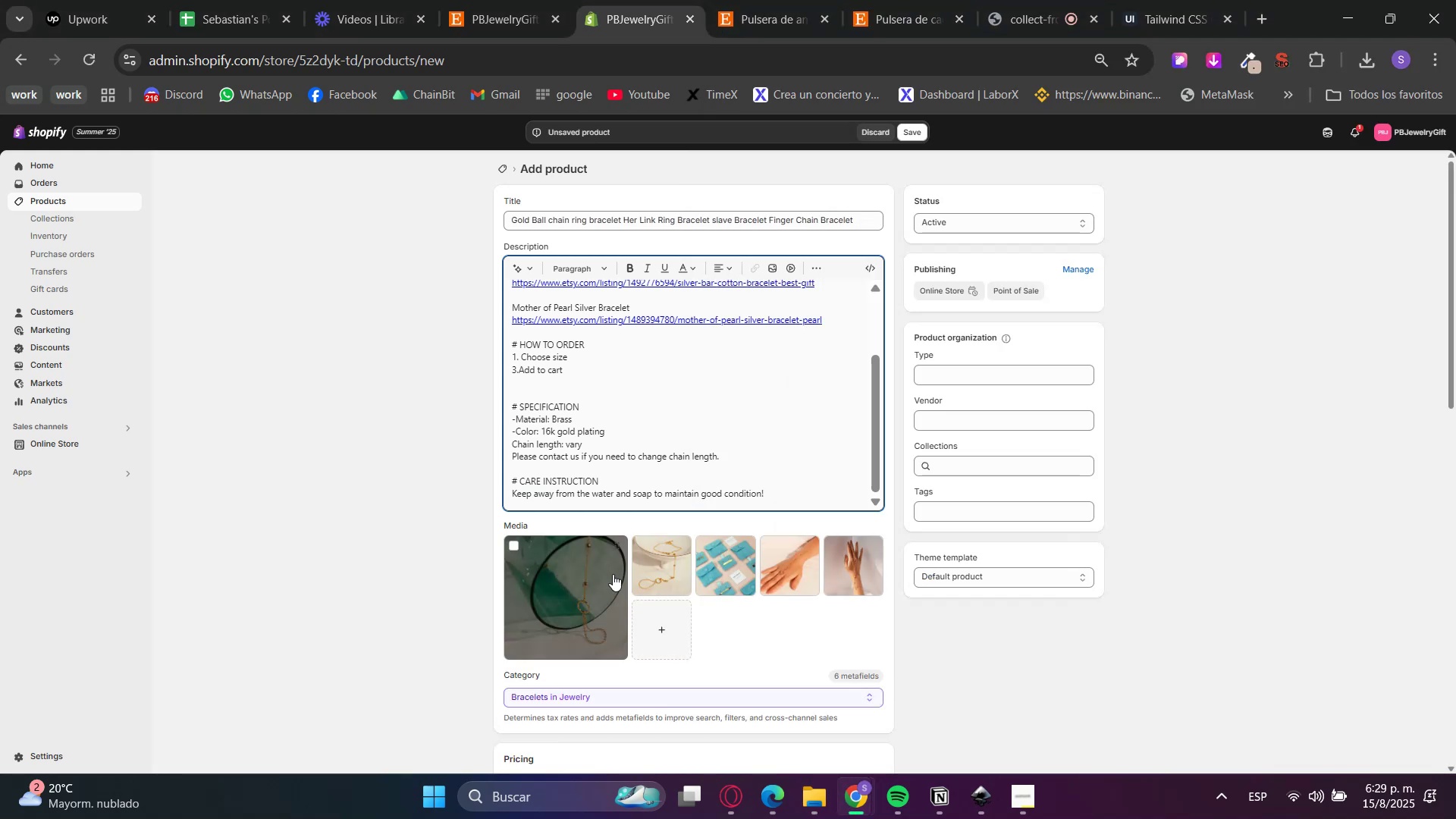 
wait(6.43)
 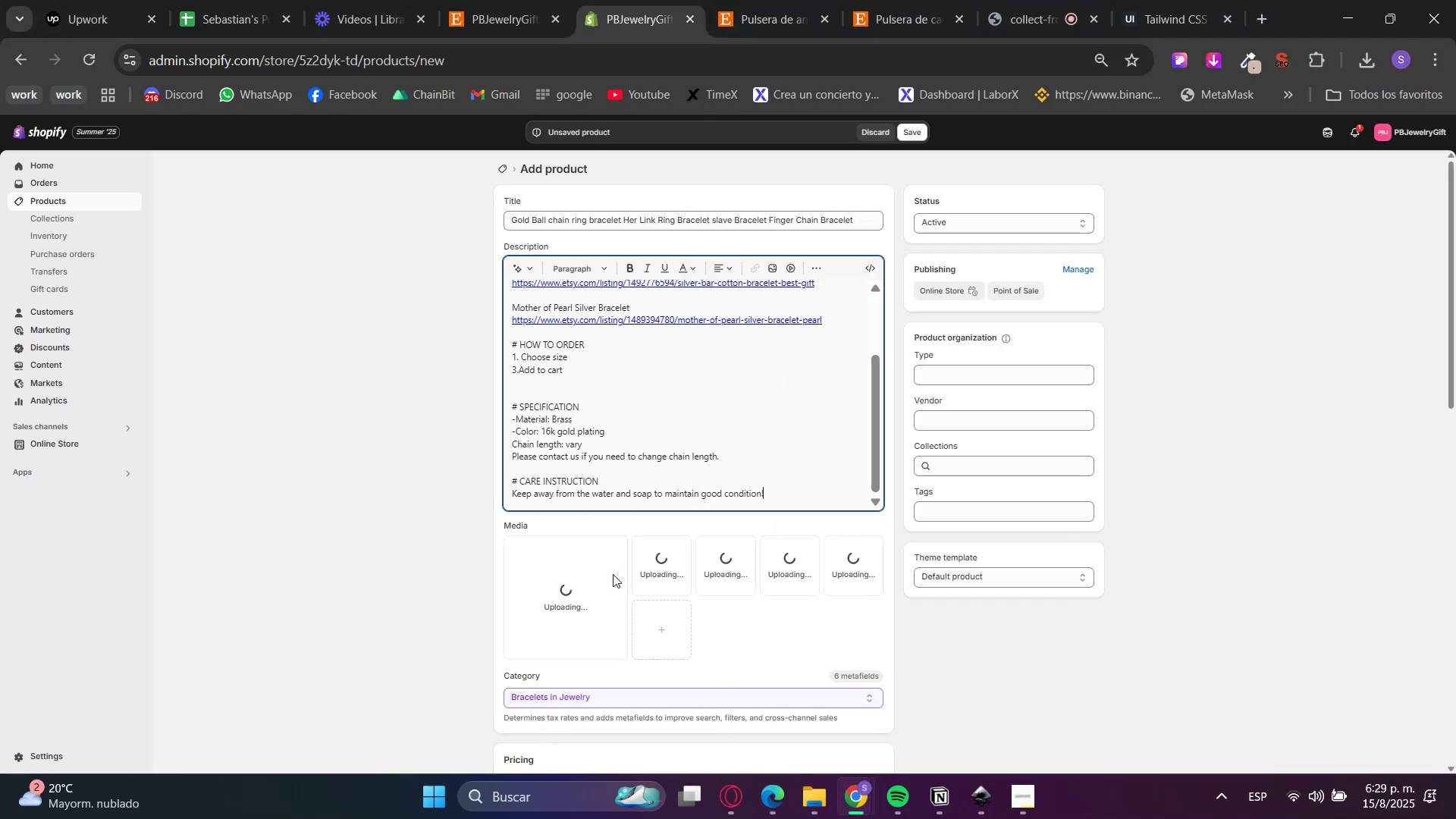 
left_click_drag(start_coordinate=[794, 579], to_coordinate=[566, 601])
 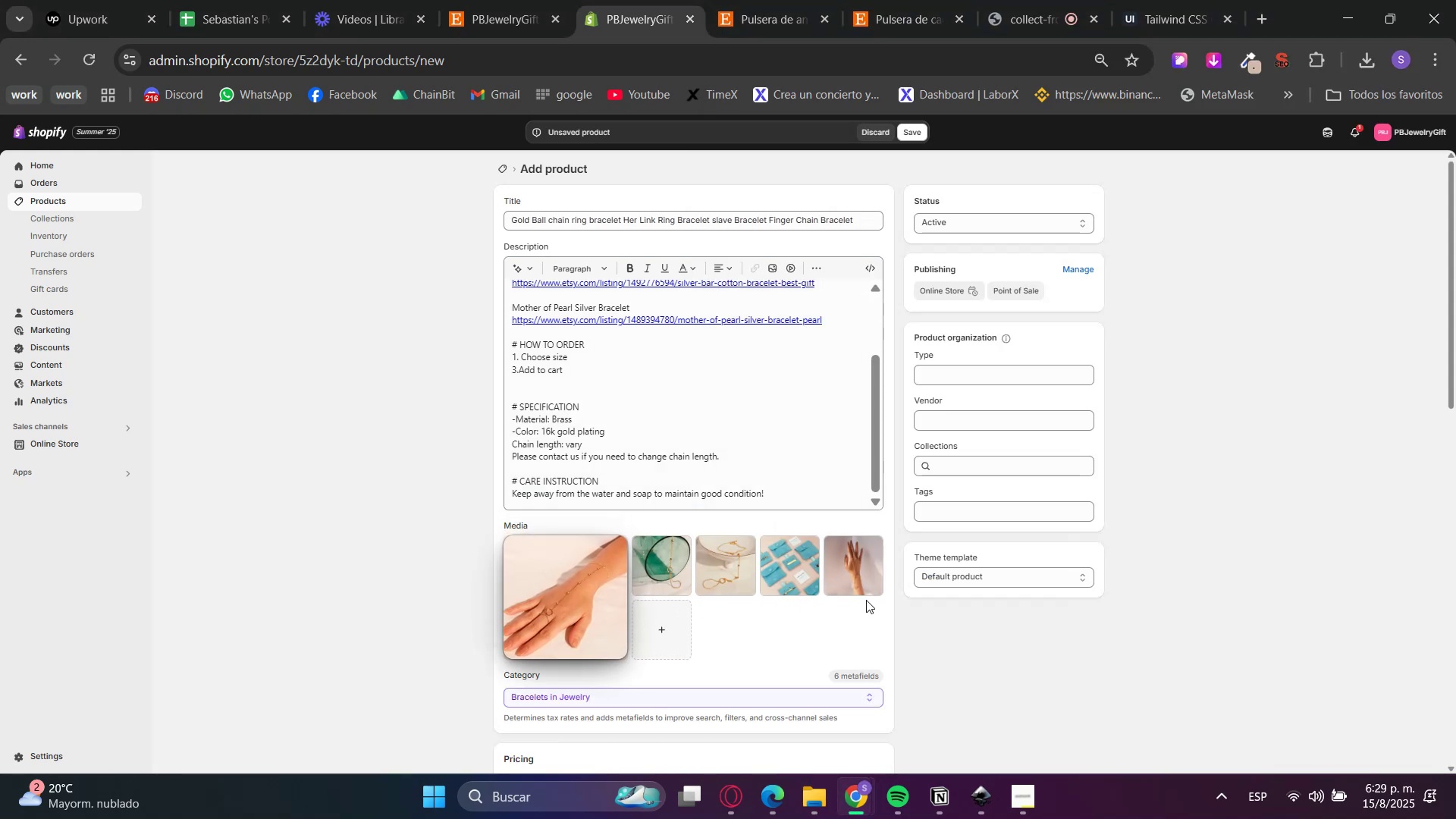 
left_click_drag(start_coordinate=[855, 580], to_coordinate=[661, 574])
 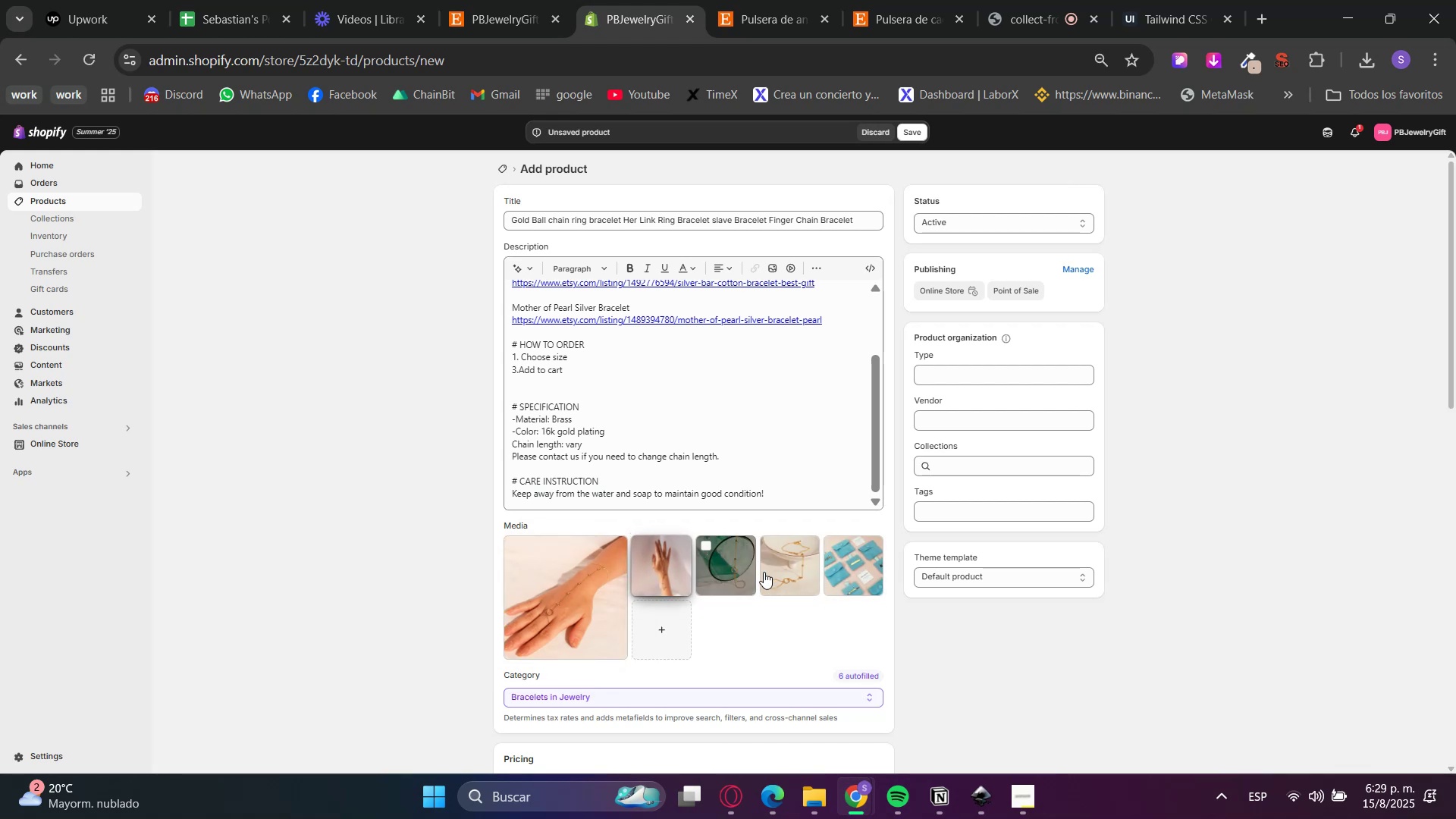 
left_click_drag(start_coordinate=[787, 580], to_coordinate=[717, 579])
 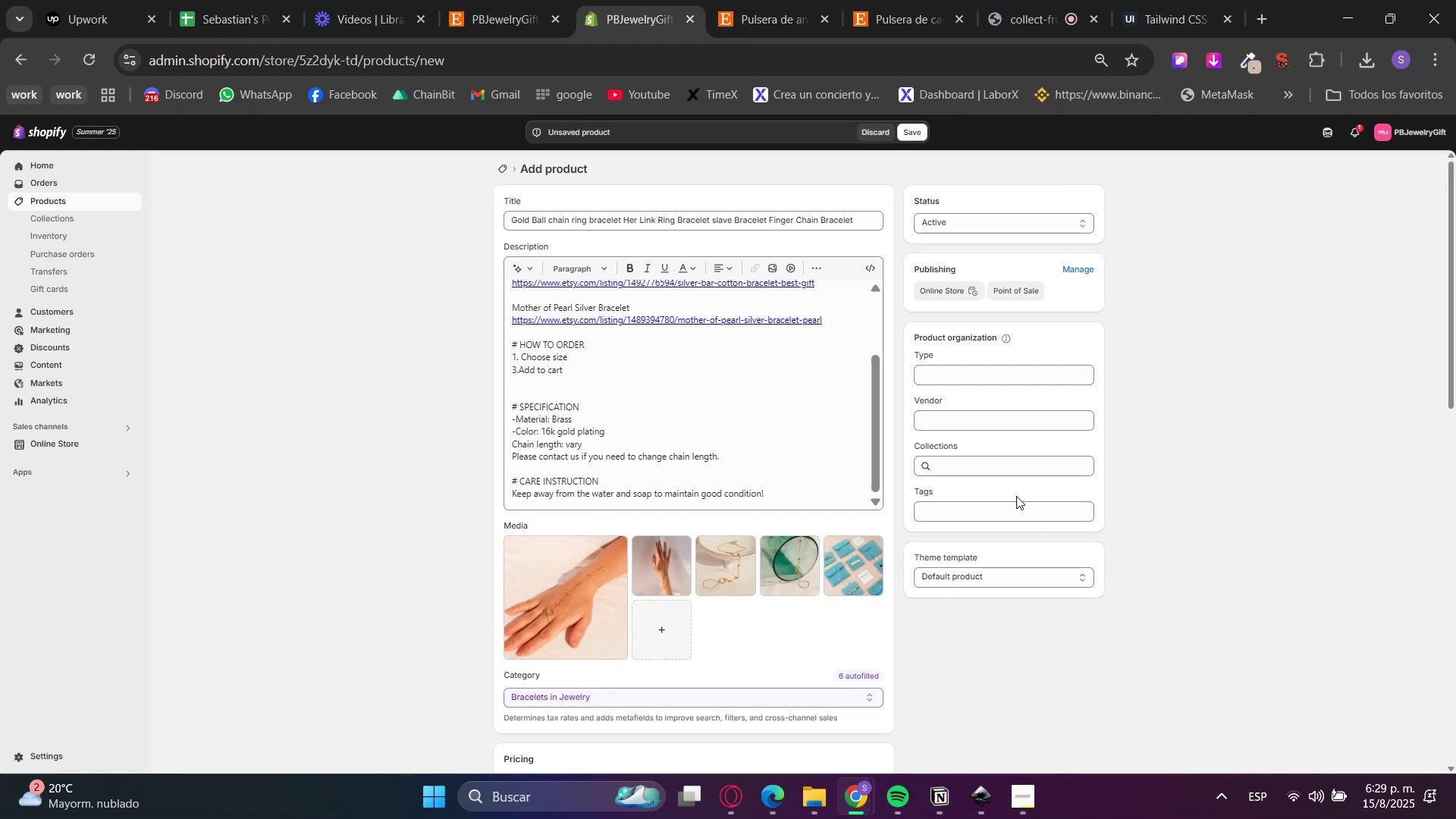 
double_click([1000, 469])
 